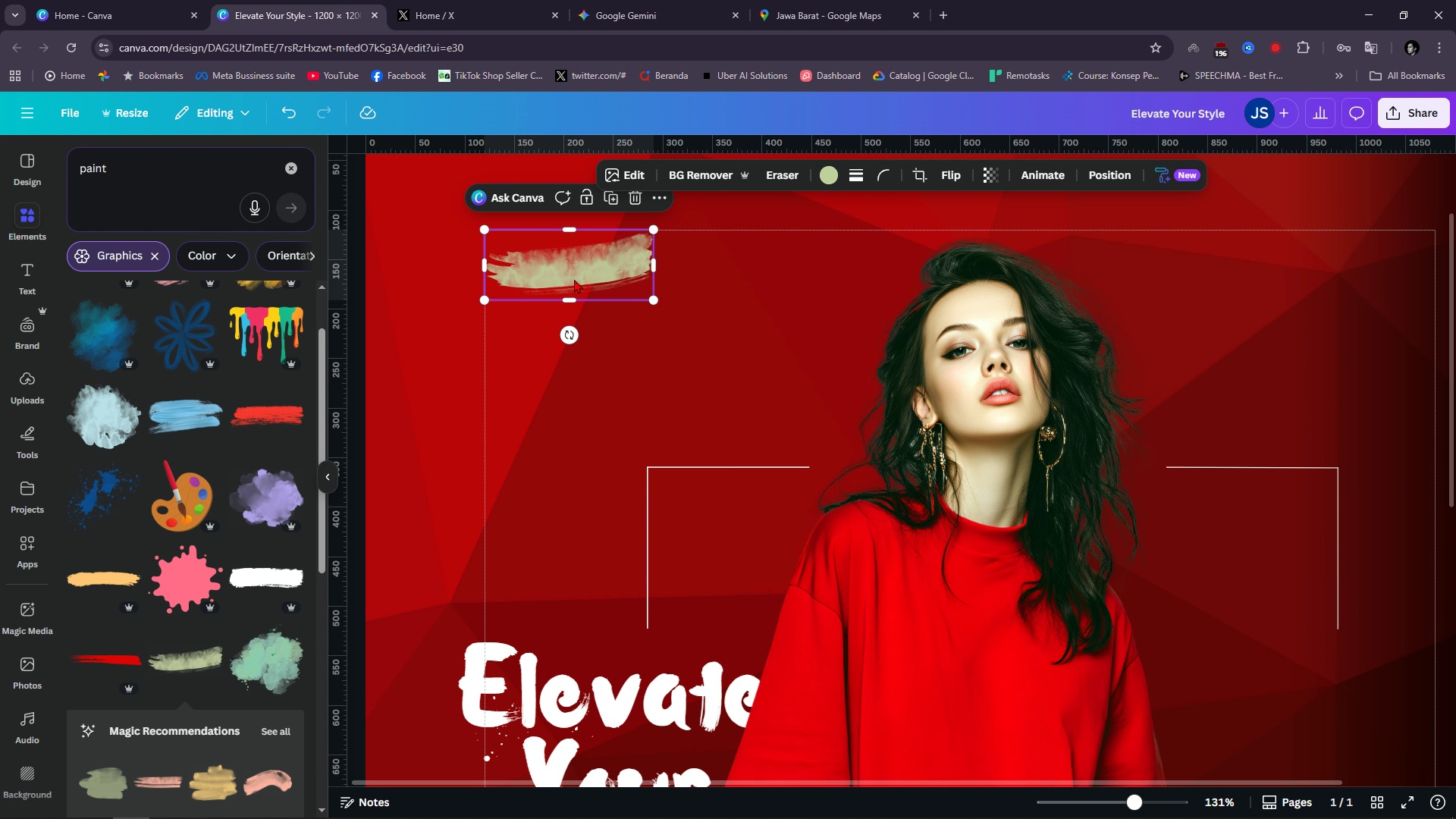 
left_click_drag(start_coordinate=[570, 282], to_coordinate=[570, 300])
 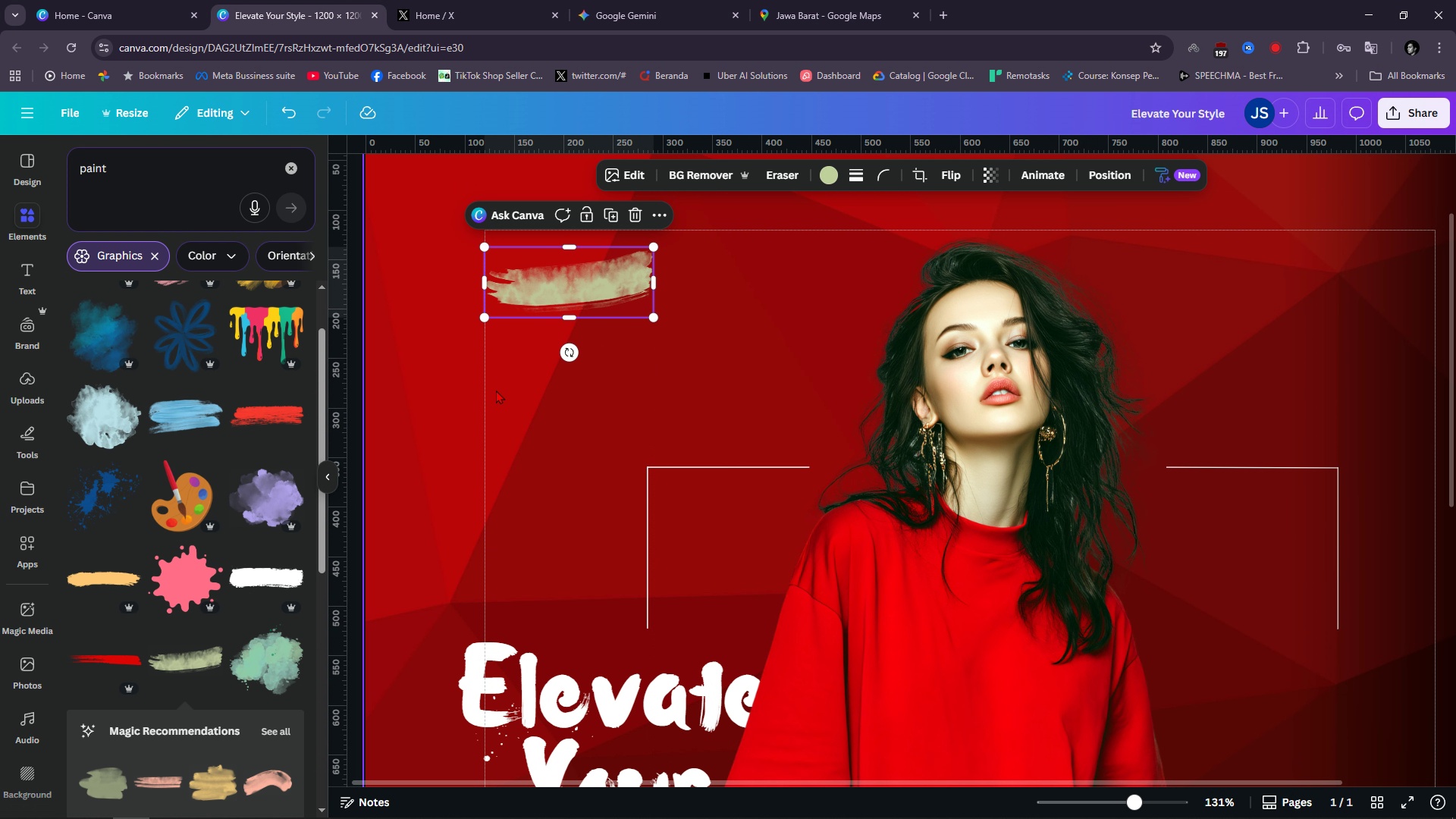 
scroll: coordinate [496, 390], scroll_direction: none, amount: 0.0
 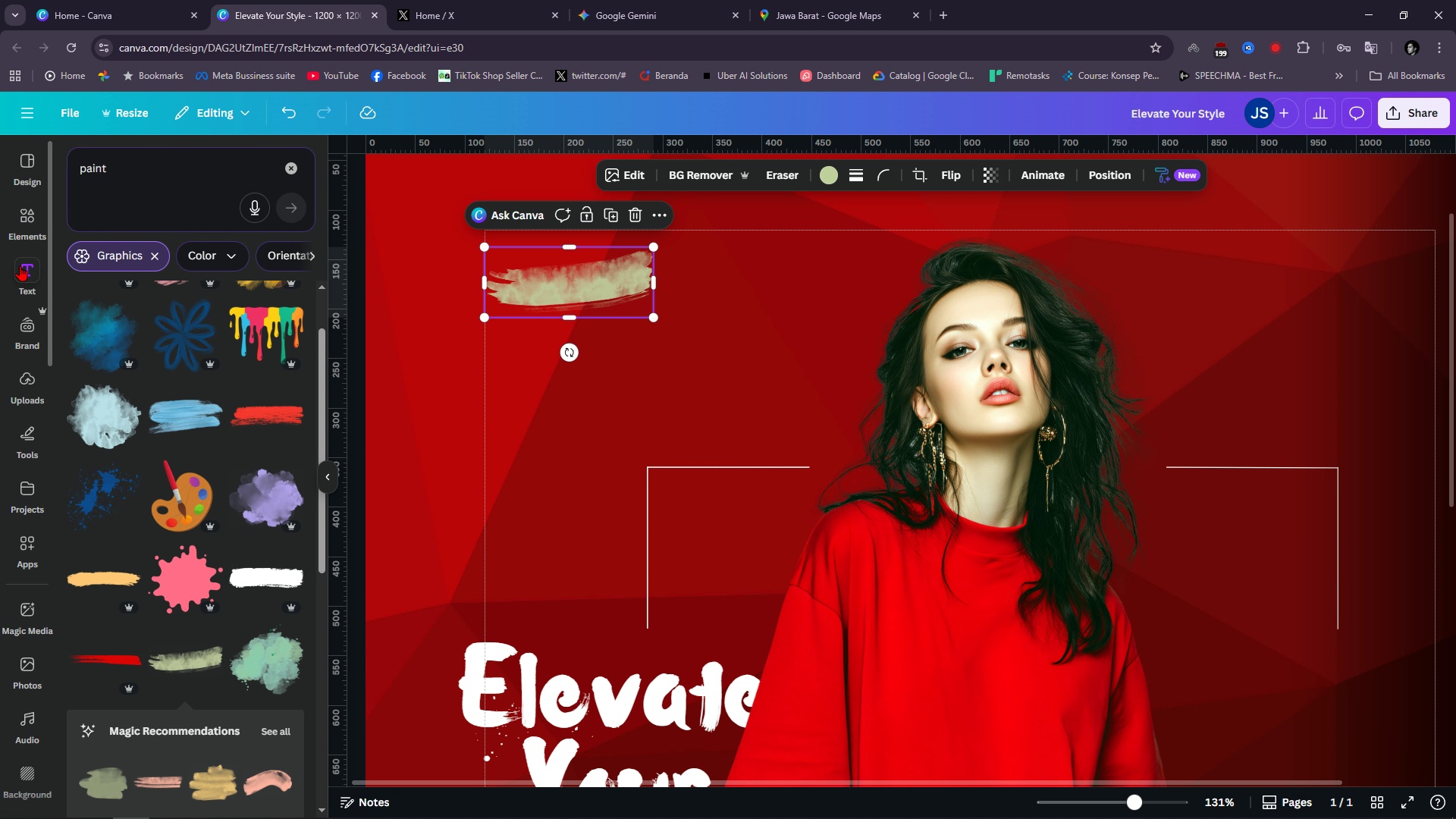 
wait(5.27)
 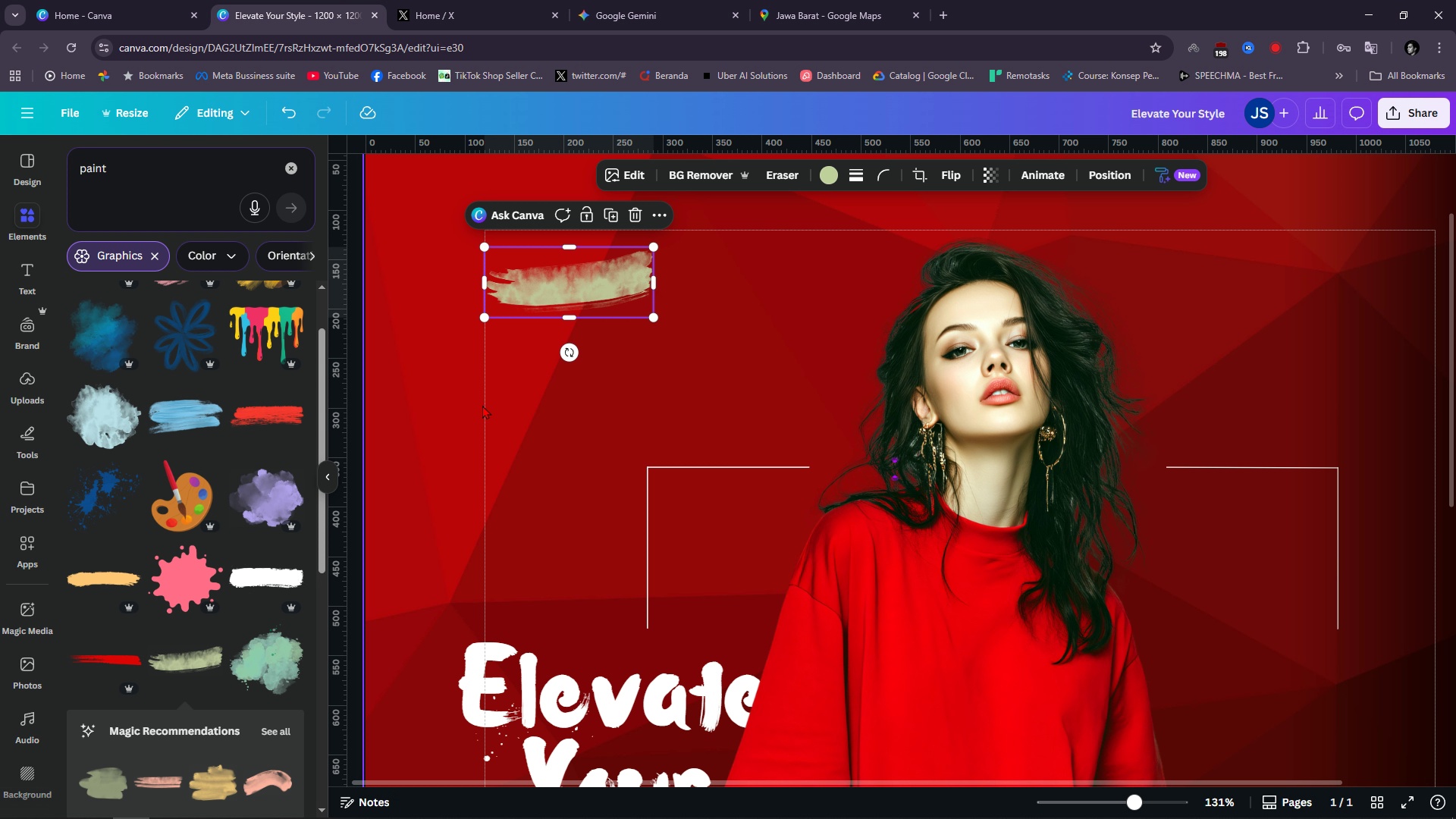 
left_click([208, 526])
 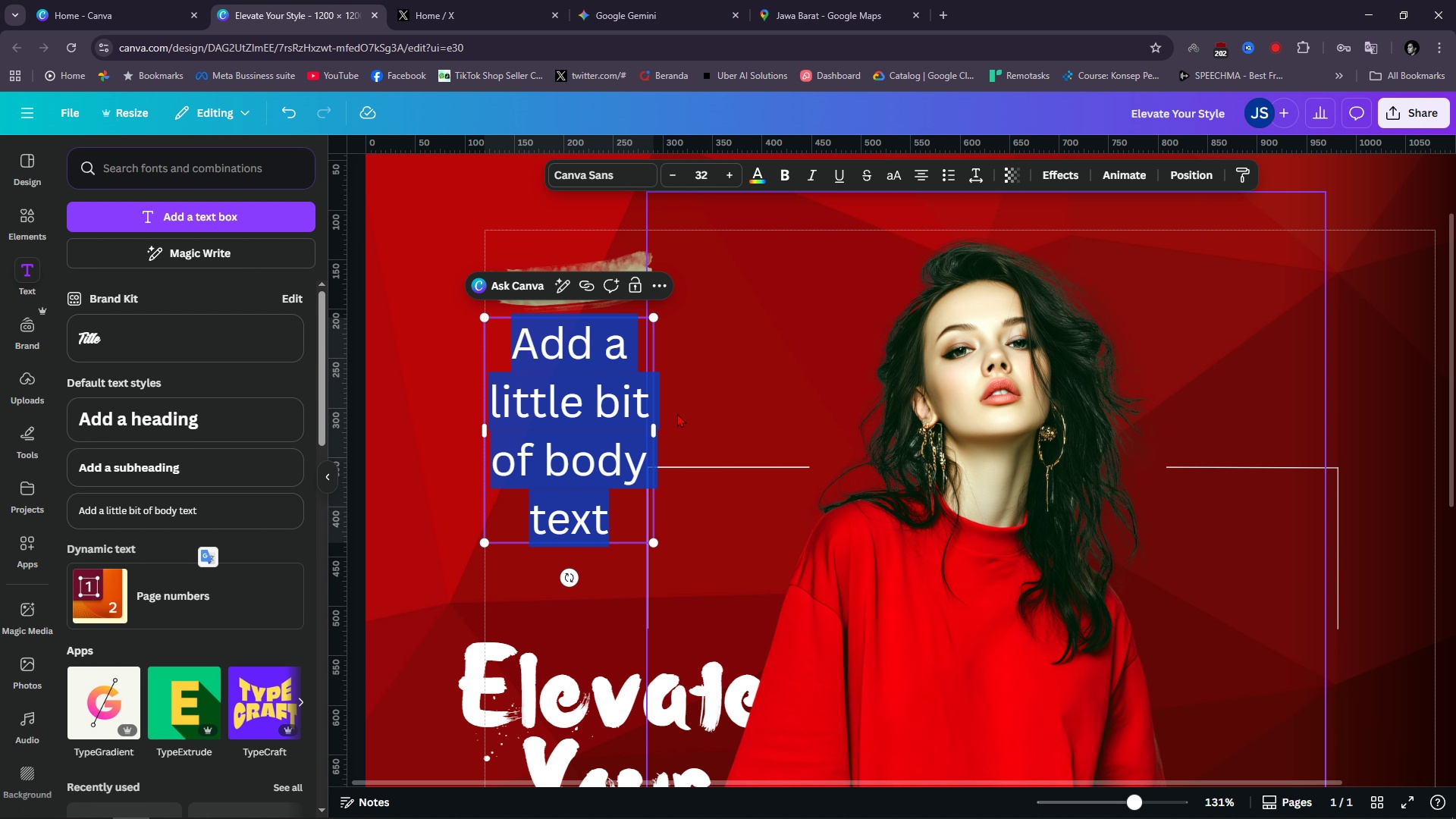 
double_click([548, 413])
 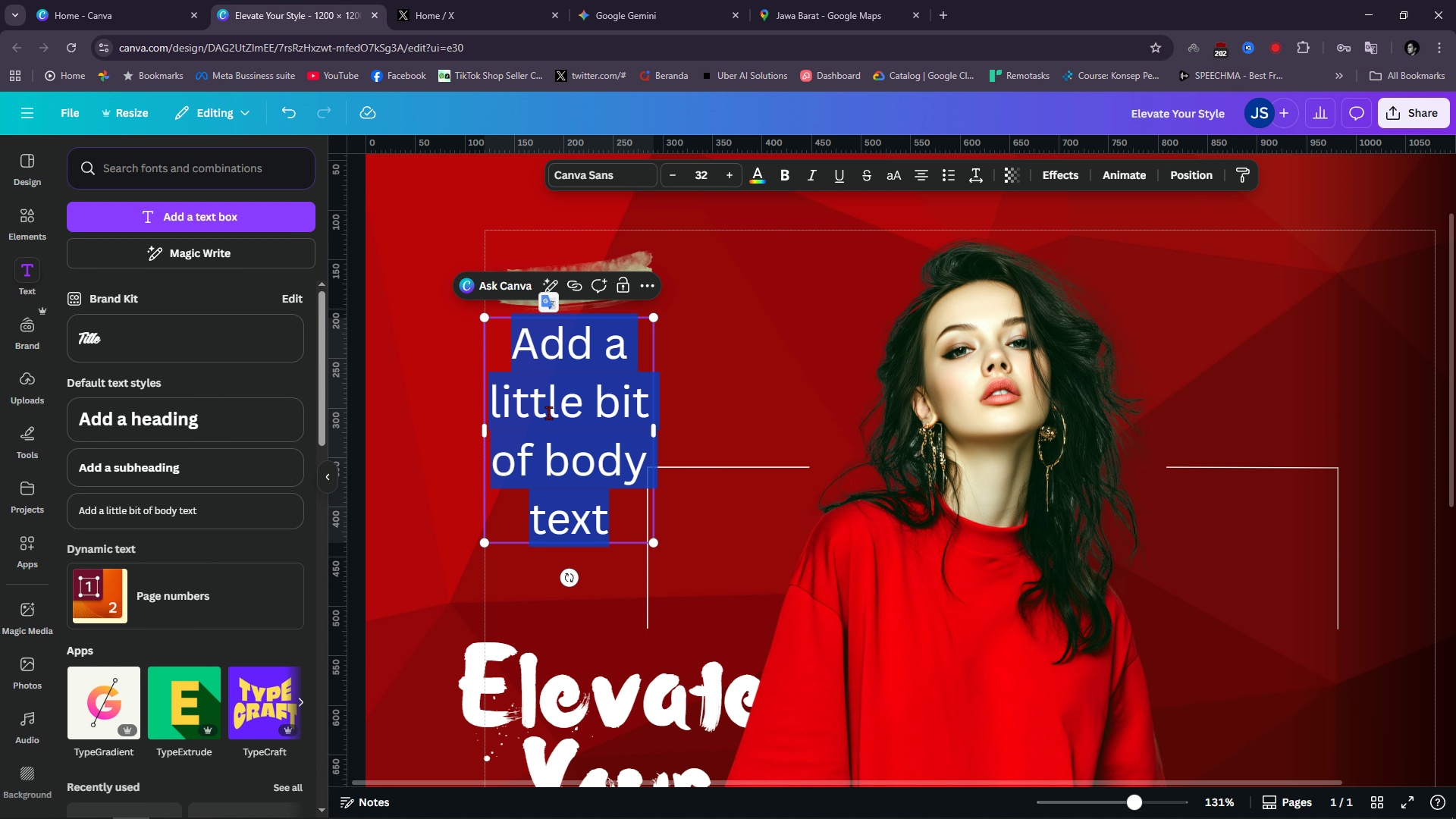 
triple_click([548, 413])
 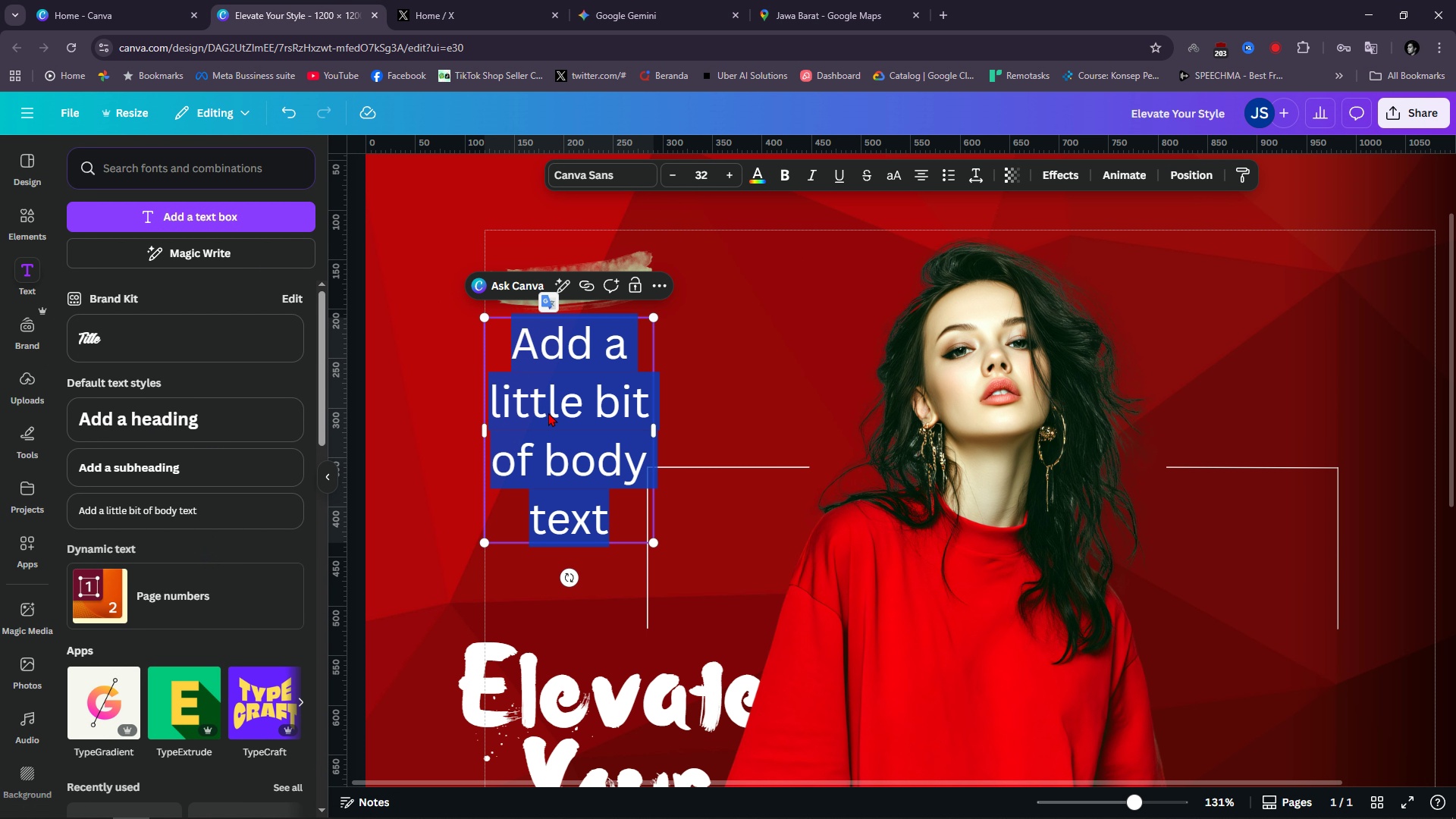 
type(Now in Store)
 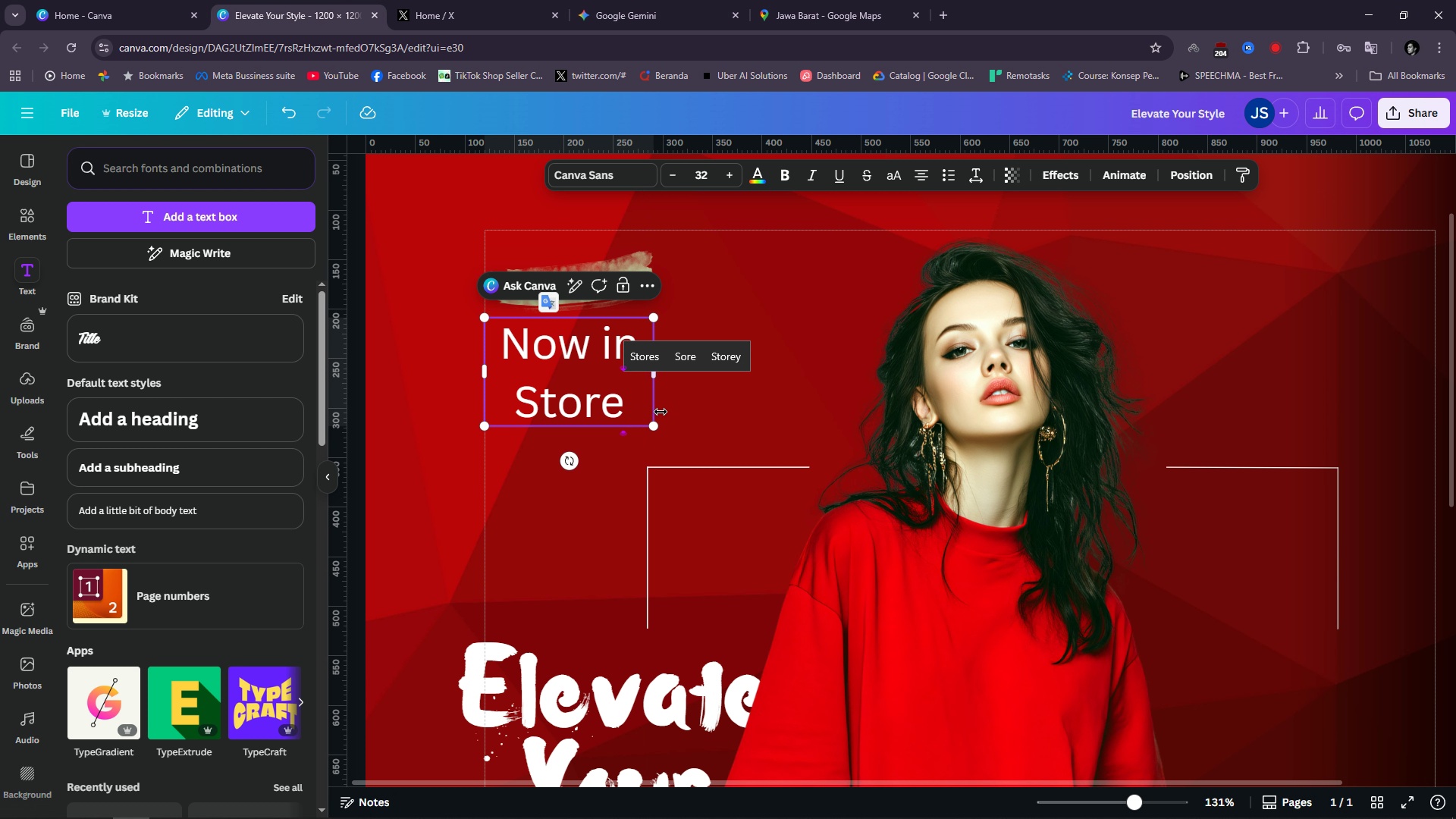 
left_click_drag(start_coordinate=[655, 385], to_coordinate=[634, 391])
 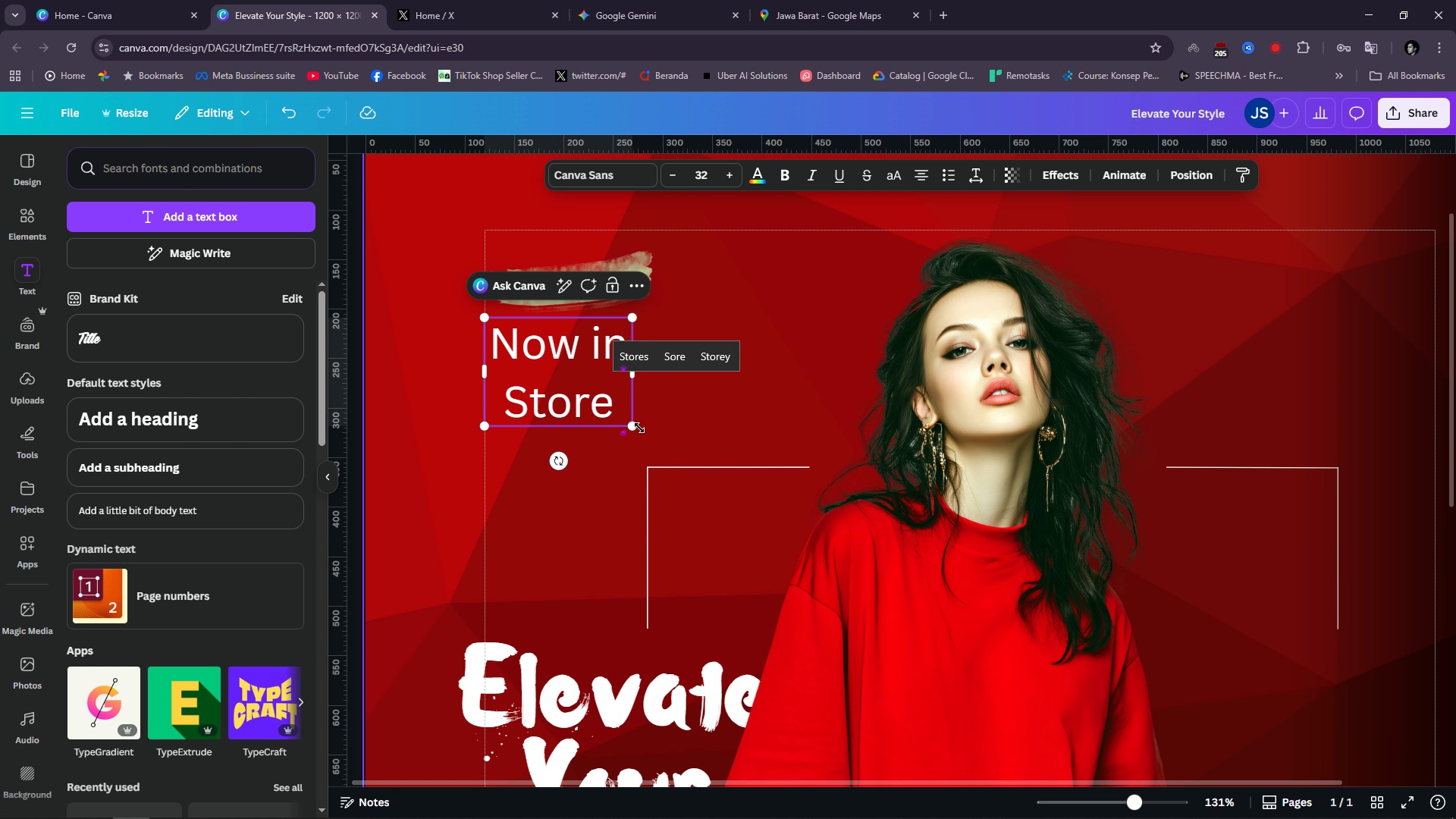 
left_click_drag(start_coordinate=[636, 428], to_coordinate=[554, 391])
 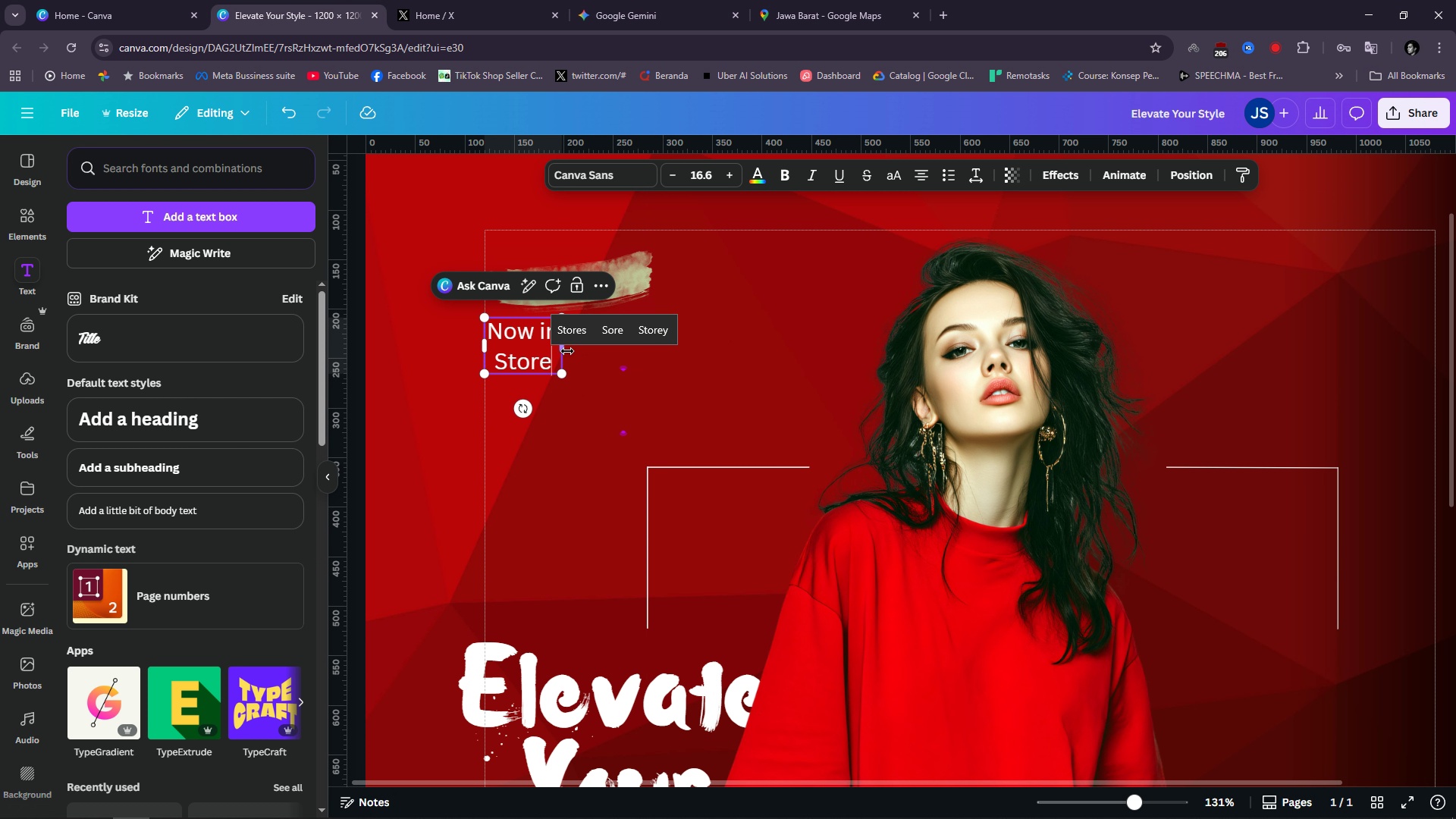 
left_click_drag(start_coordinate=[567, 351], to_coordinate=[650, 341])
 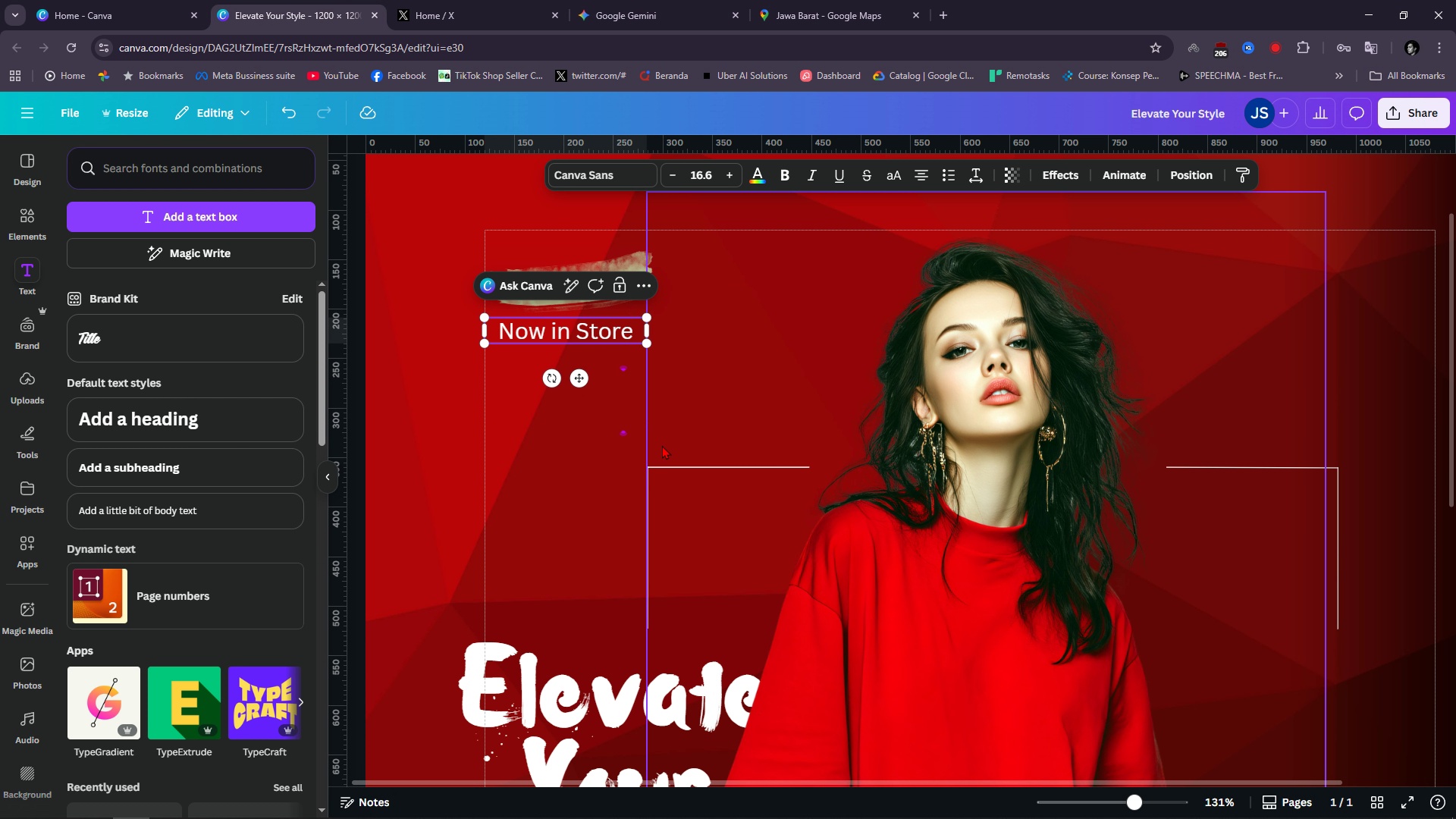 
left_click([662, 445])
 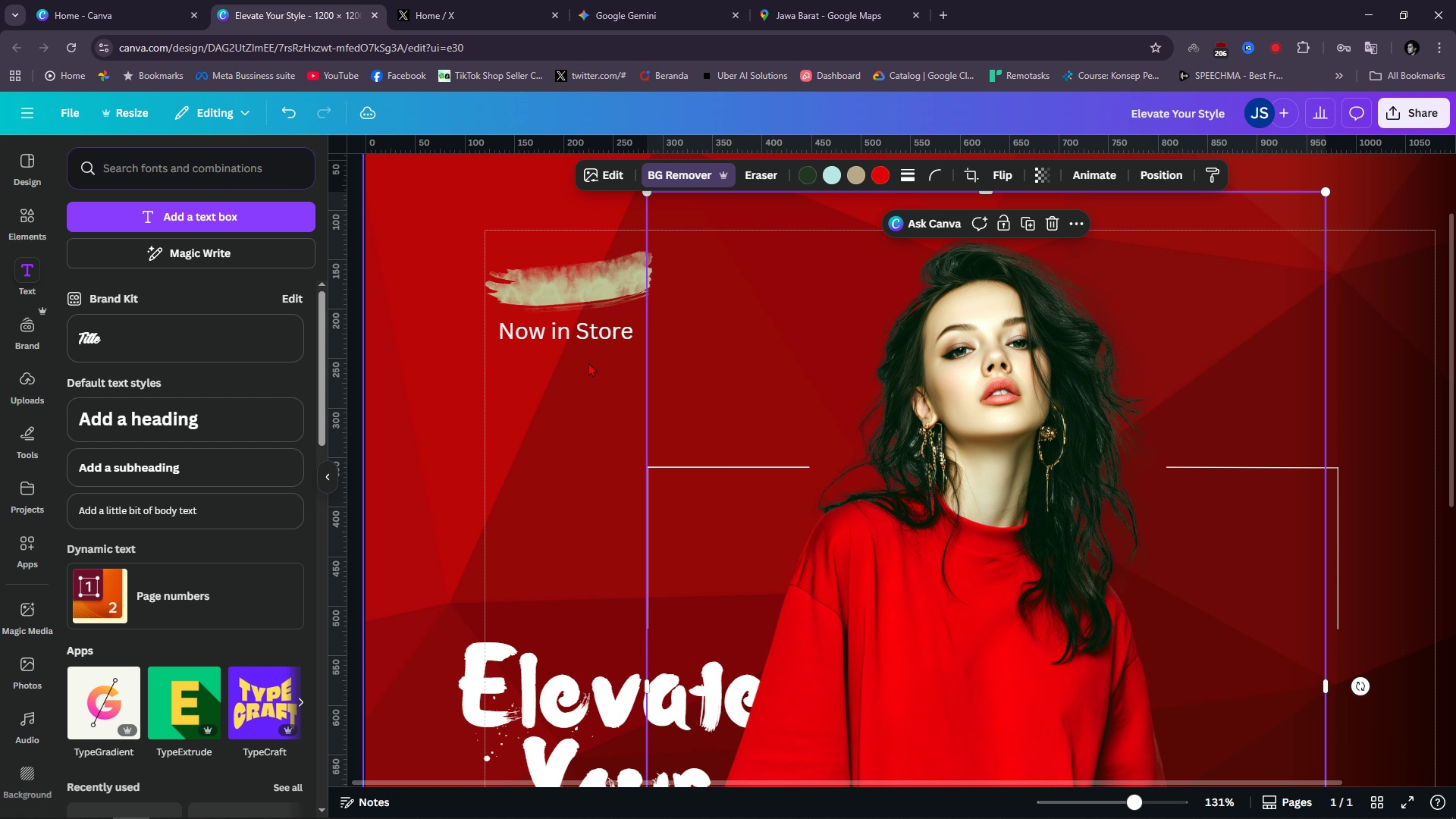 
hold_key(key=ControlLeft, duration=0.57)
scroll: coordinate [524, 327], scroll_direction: up, amount: 6.0
 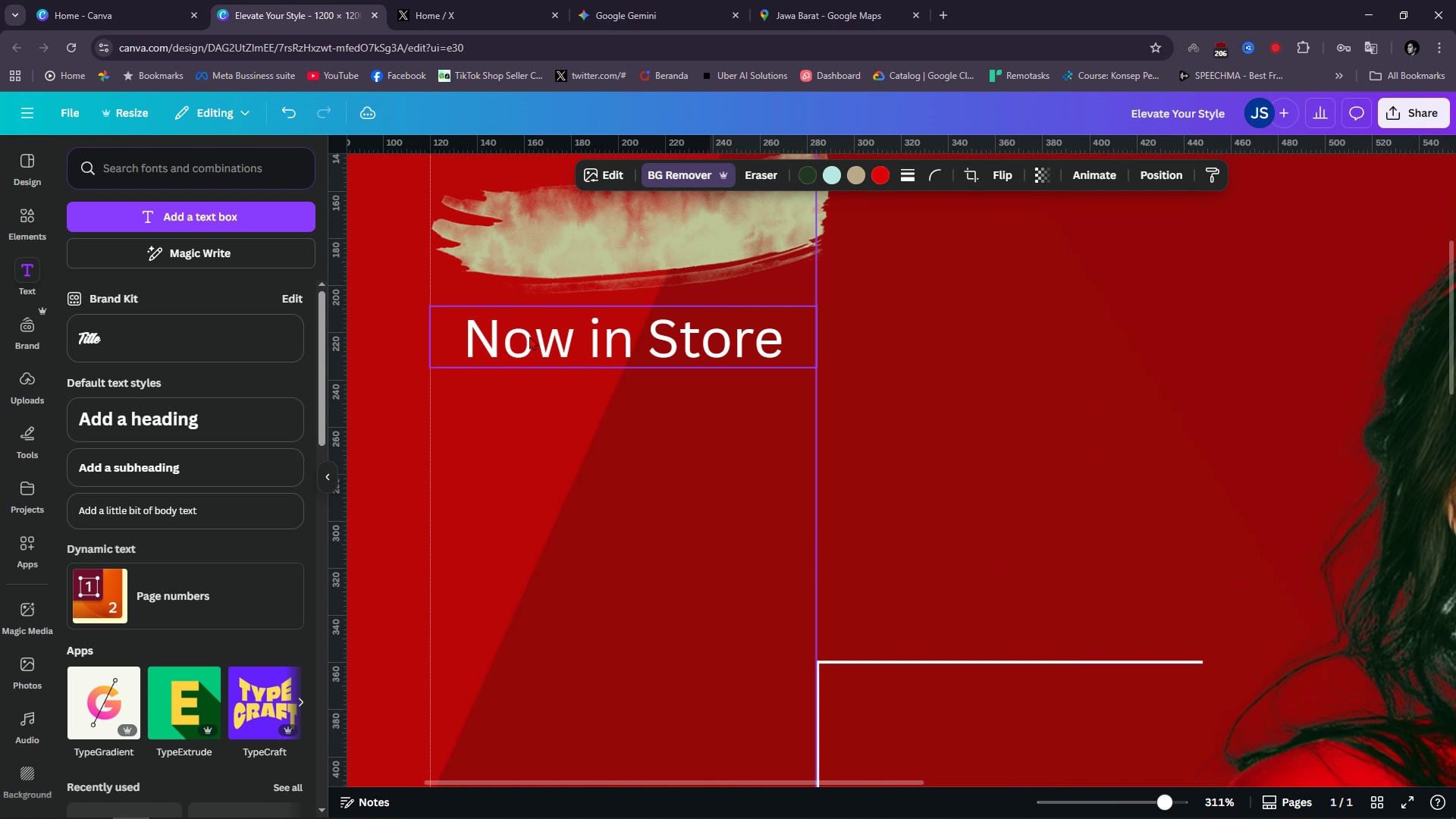 
hold_key(key=ControlLeft, duration=19.68)
scroll: coordinate [716, 439], scroll_direction: up, amount: 2.0
 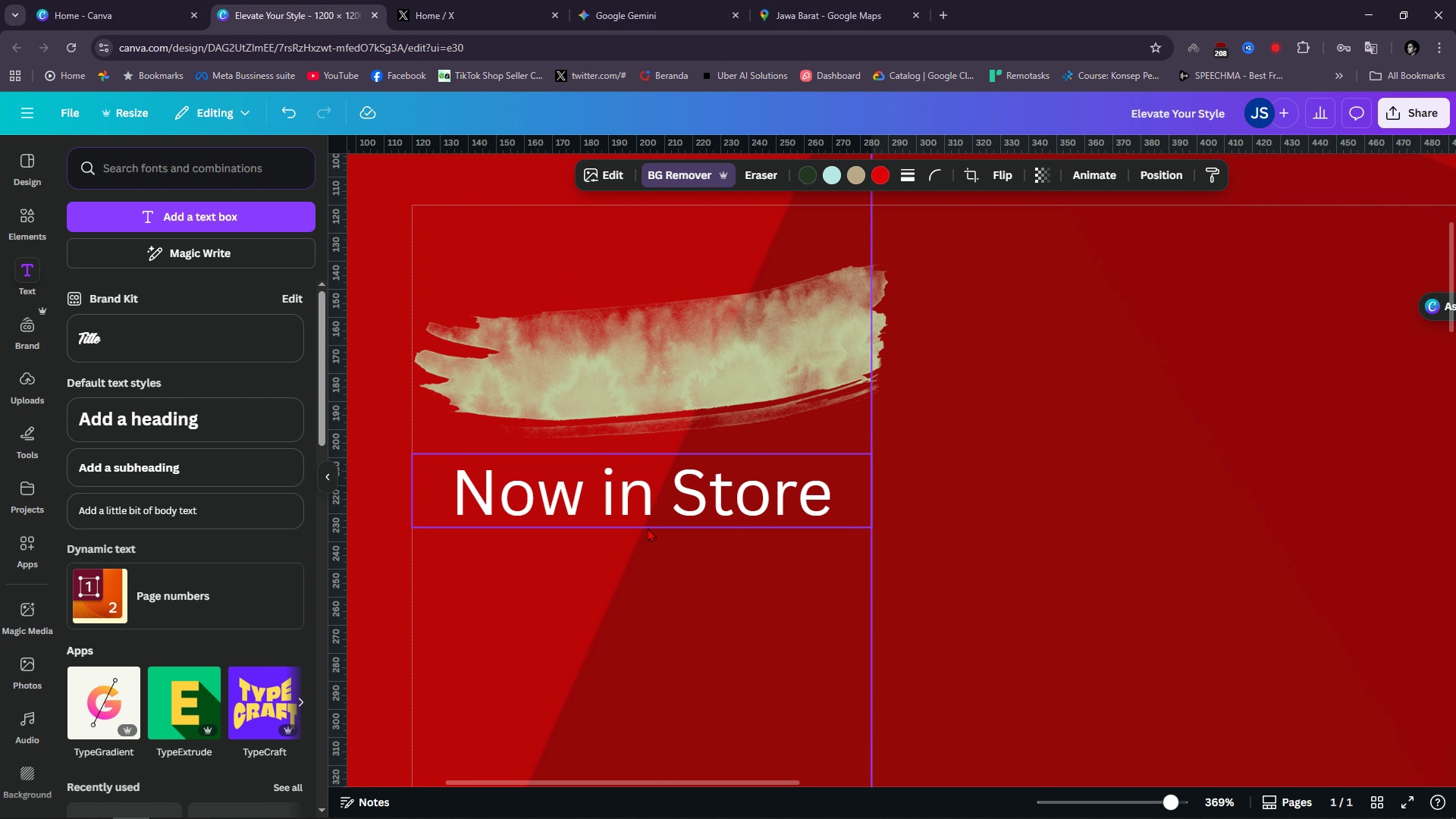 
left_click_drag(start_coordinate=[659, 521], to_coordinate=[711, 382])
 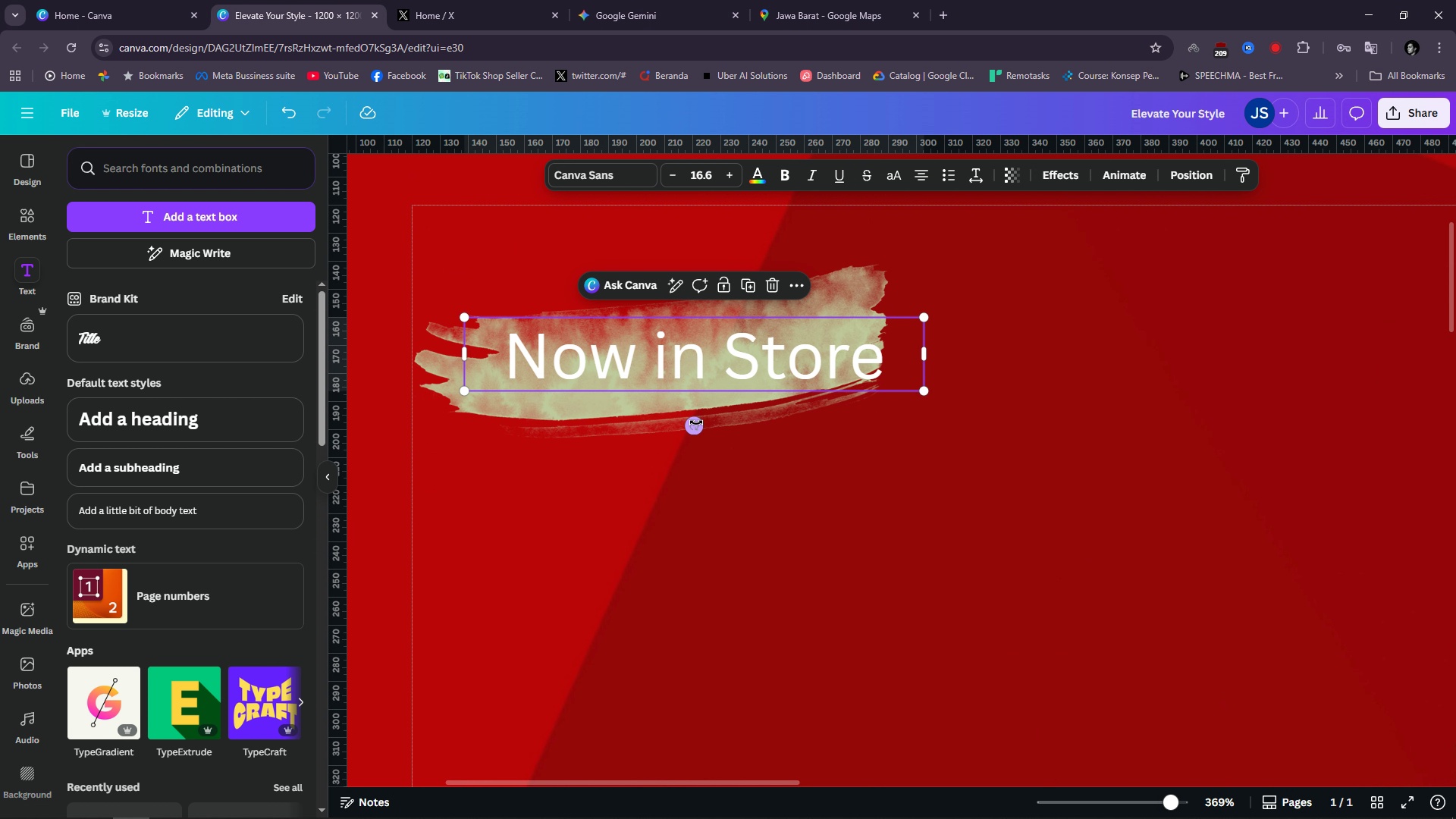 
left_click_drag(start_coordinate=[696, 422], to_coordinate=[703, 424])
 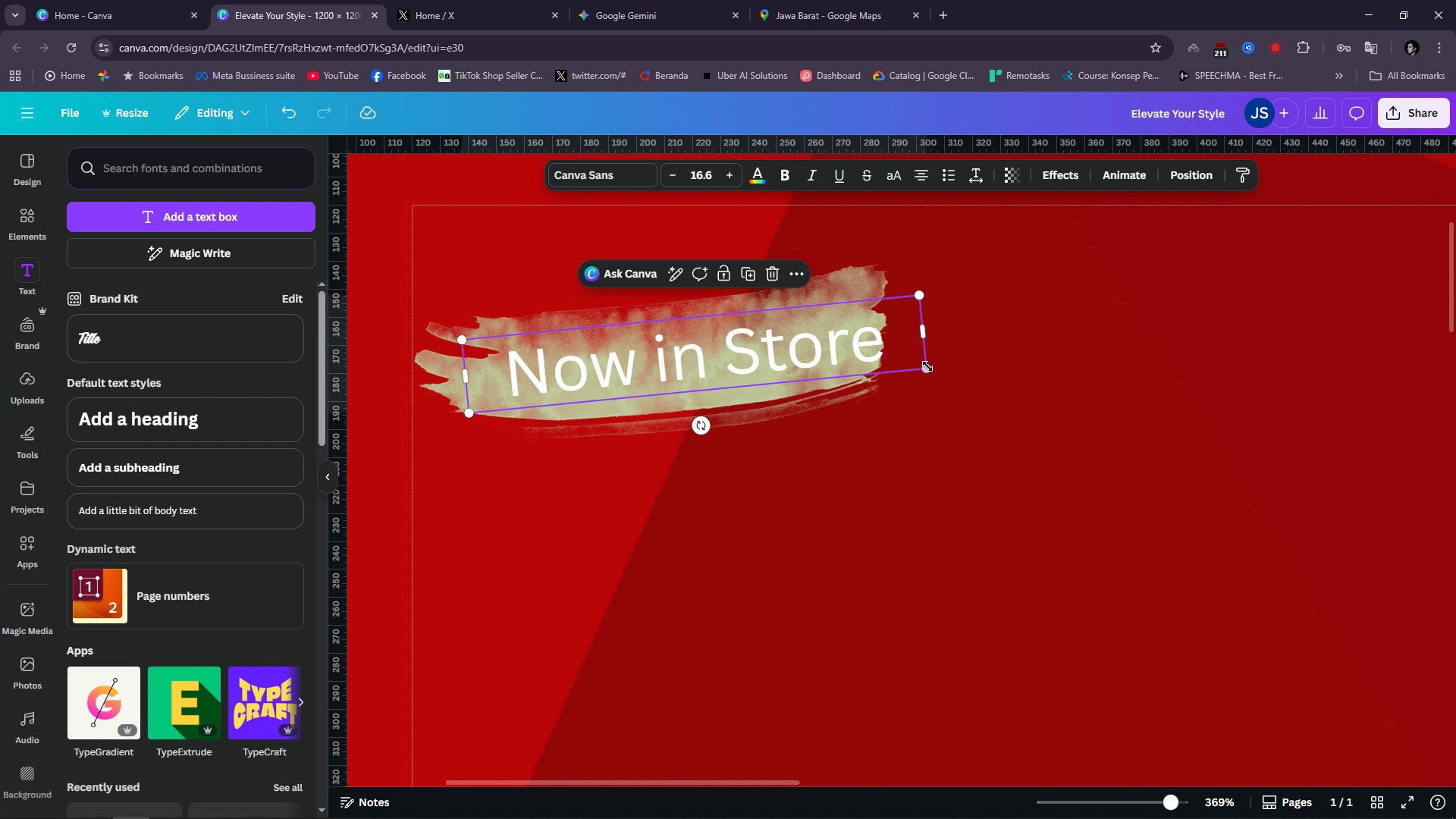 
left_click_drag(start_coordinate=[927, 366], to_coordinate=[886, 361])
 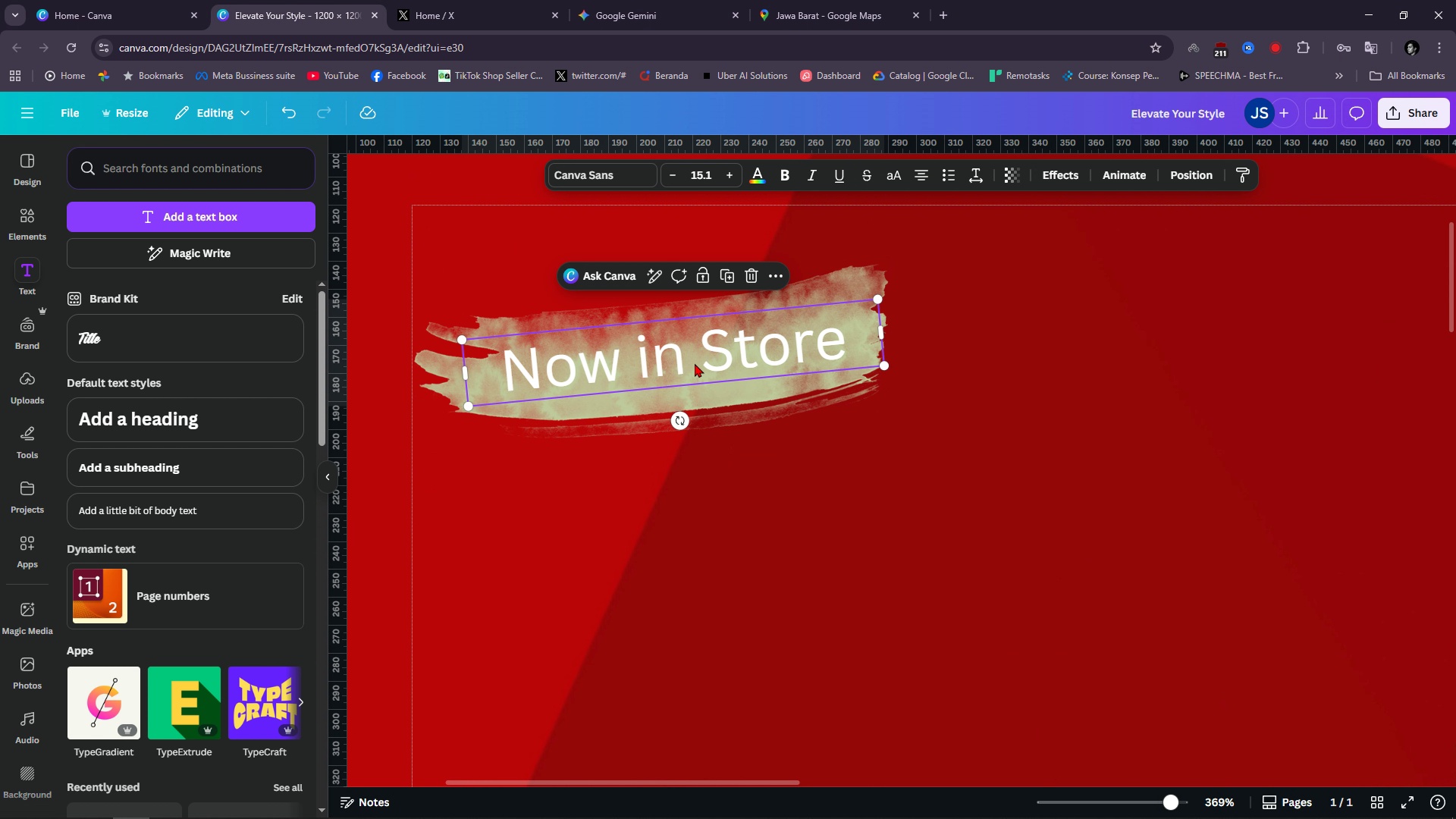 
left_click_drag(start_coordinate=[698, 363], to_coordinate=[708, 362])
 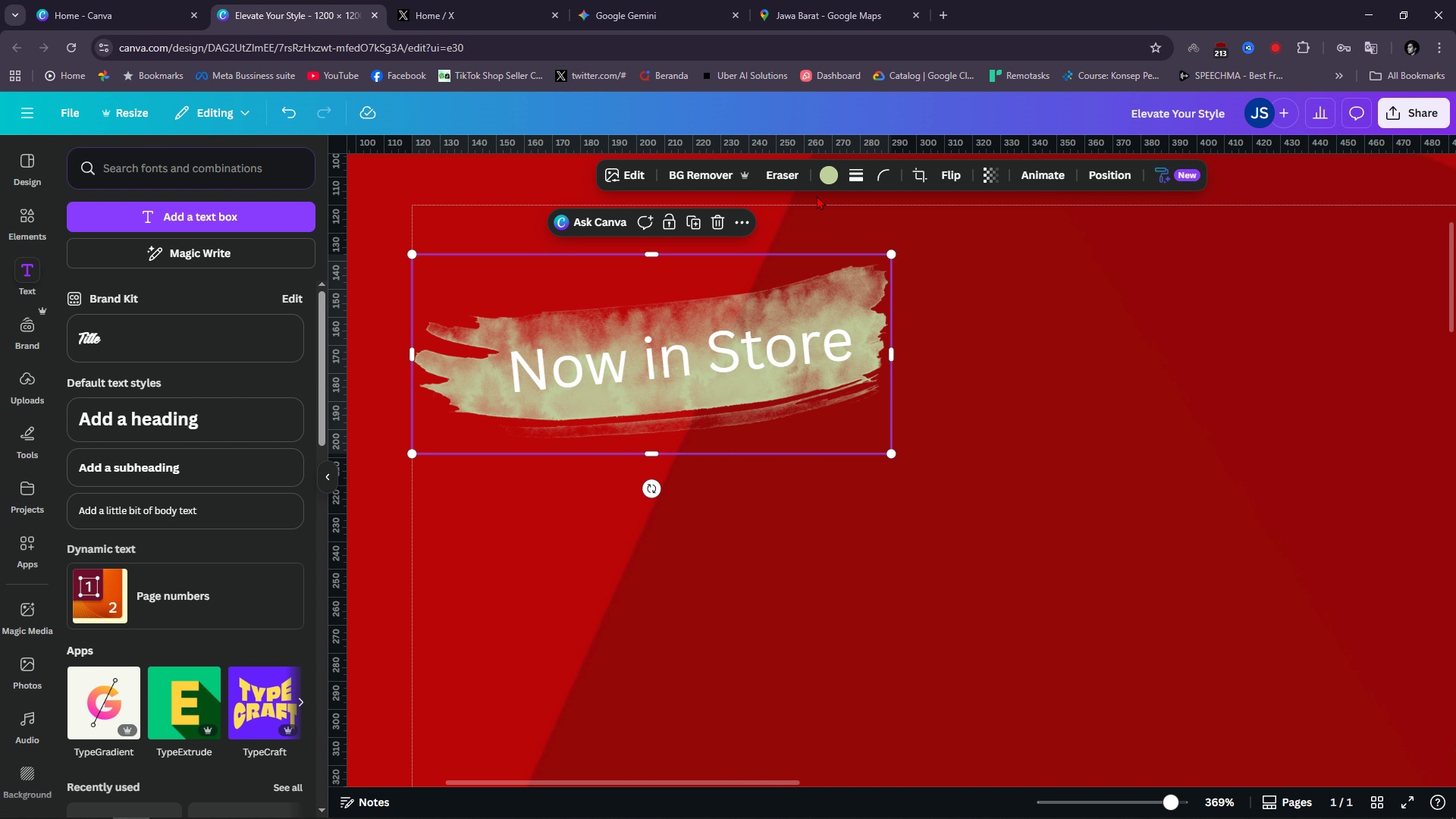 
left_click([828, 167])
 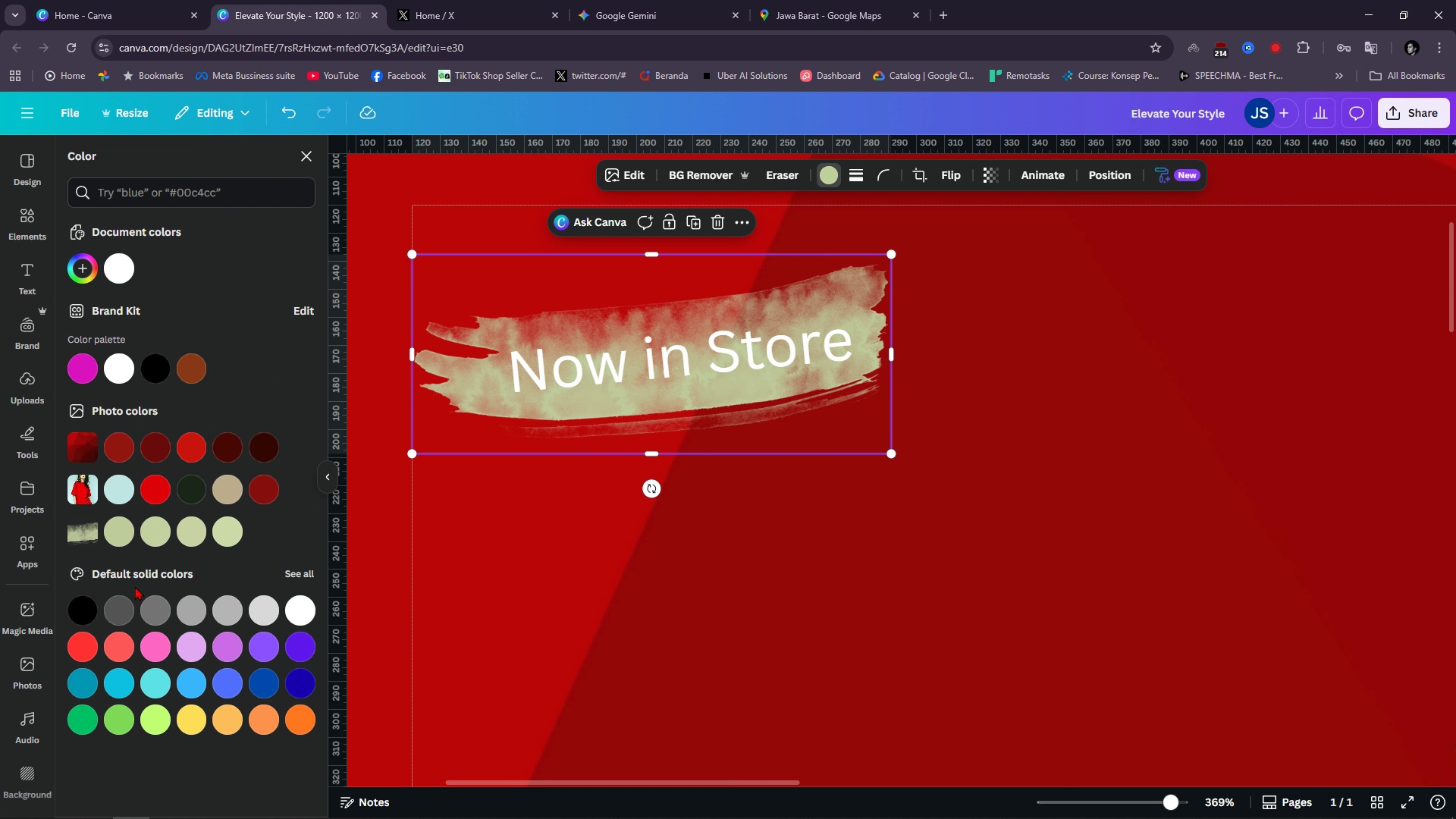 
left_click([127, 612])
 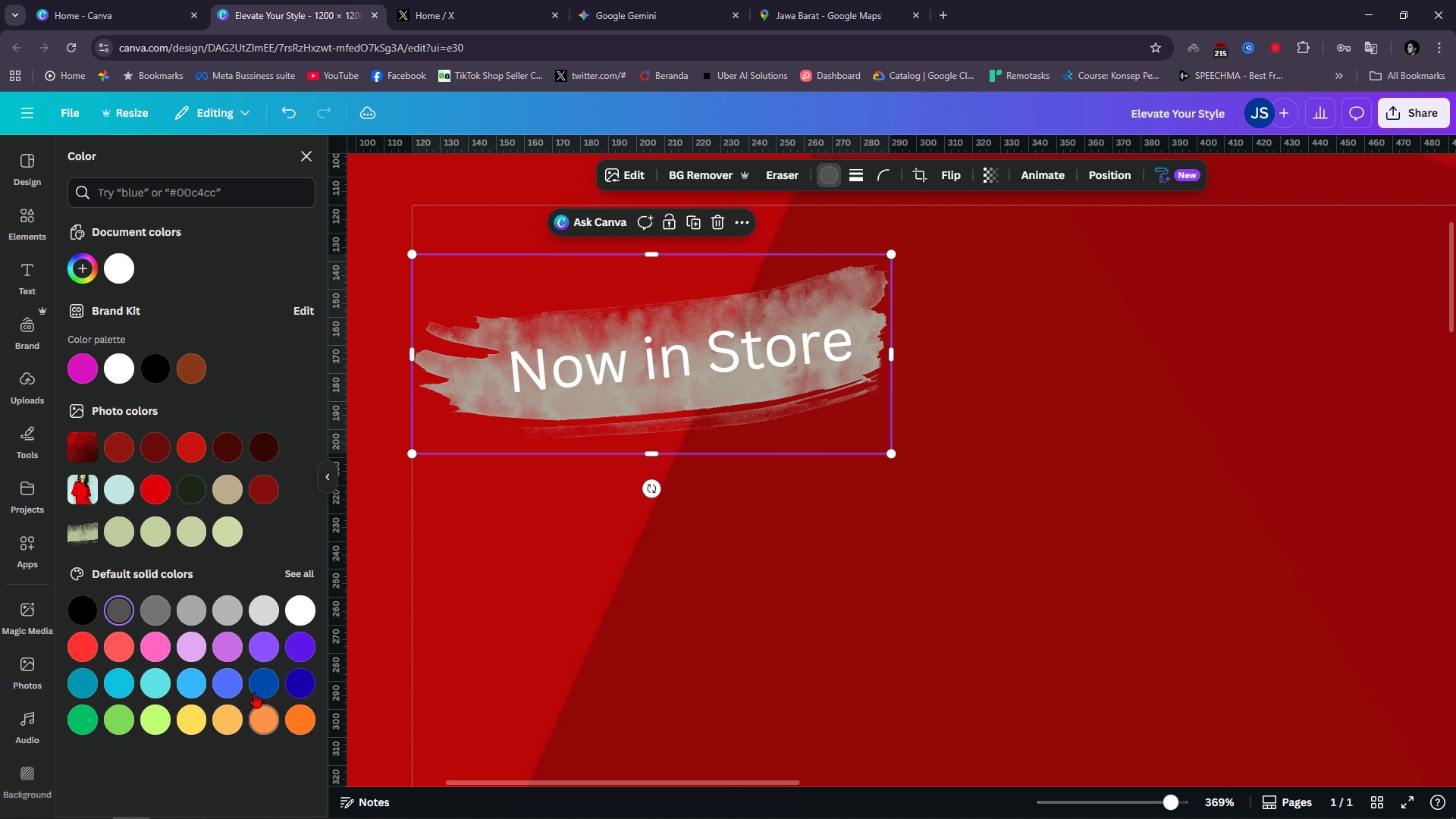 
left_click([187, 609])
 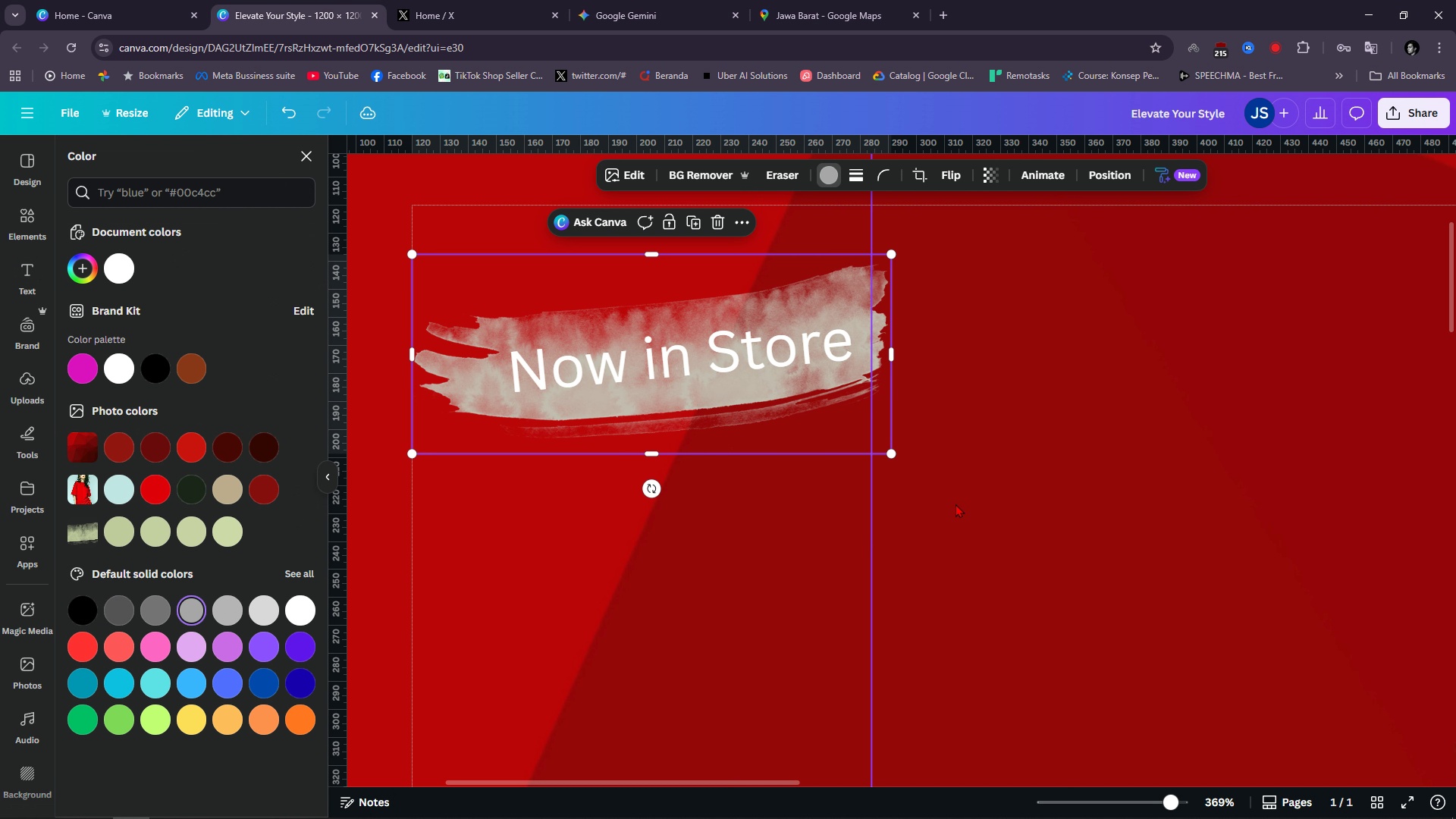 
left_click([956, 504])
 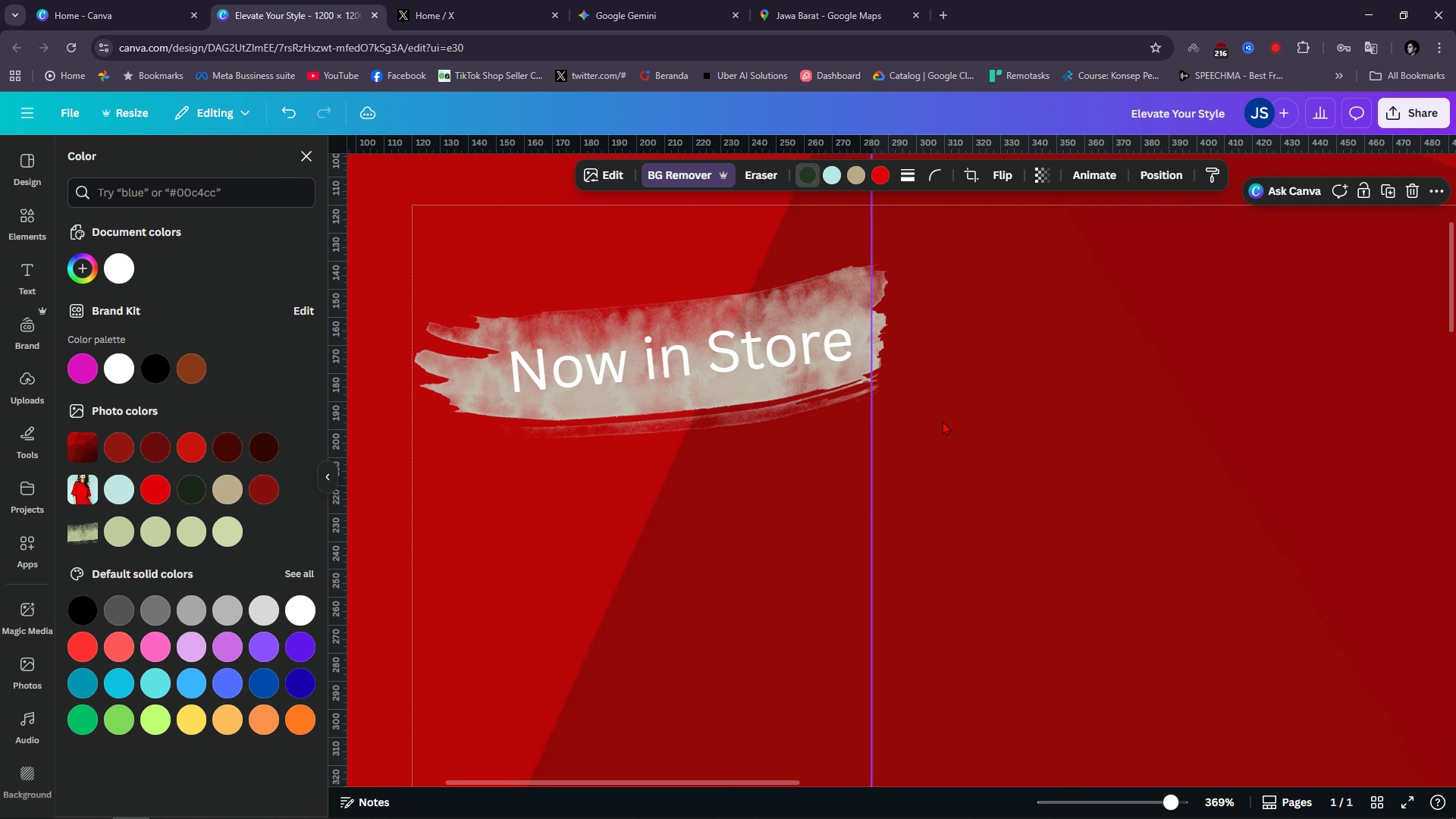 
hold_key(key=ControlLeft, duration=1.51)
scroll: coordinate [1019, 416], scroll_direction: down, amount: 19.0
 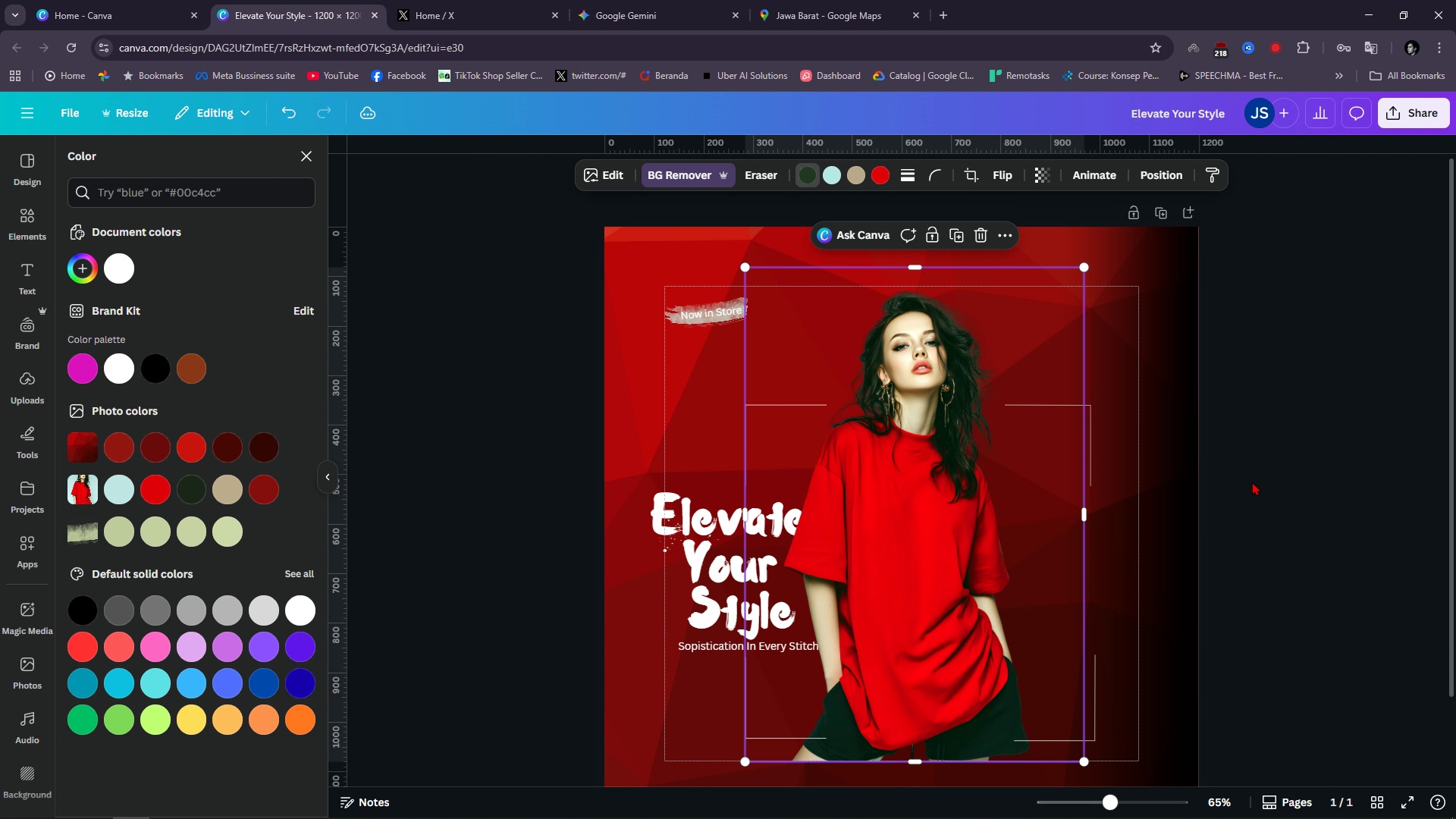 
hold_key(key=ControlLeft, duration=0.5)
 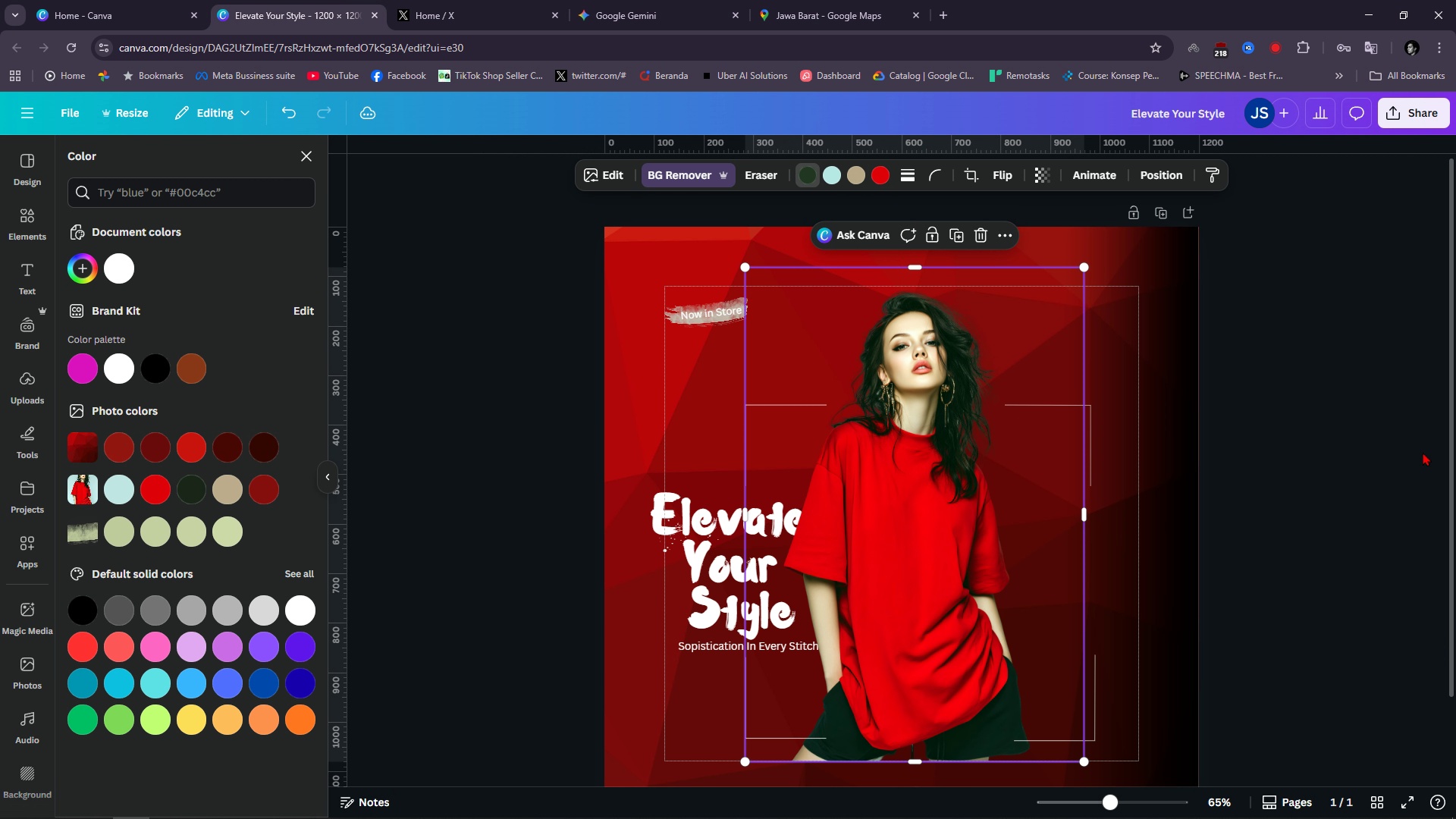 
left_click([1423, 452])
 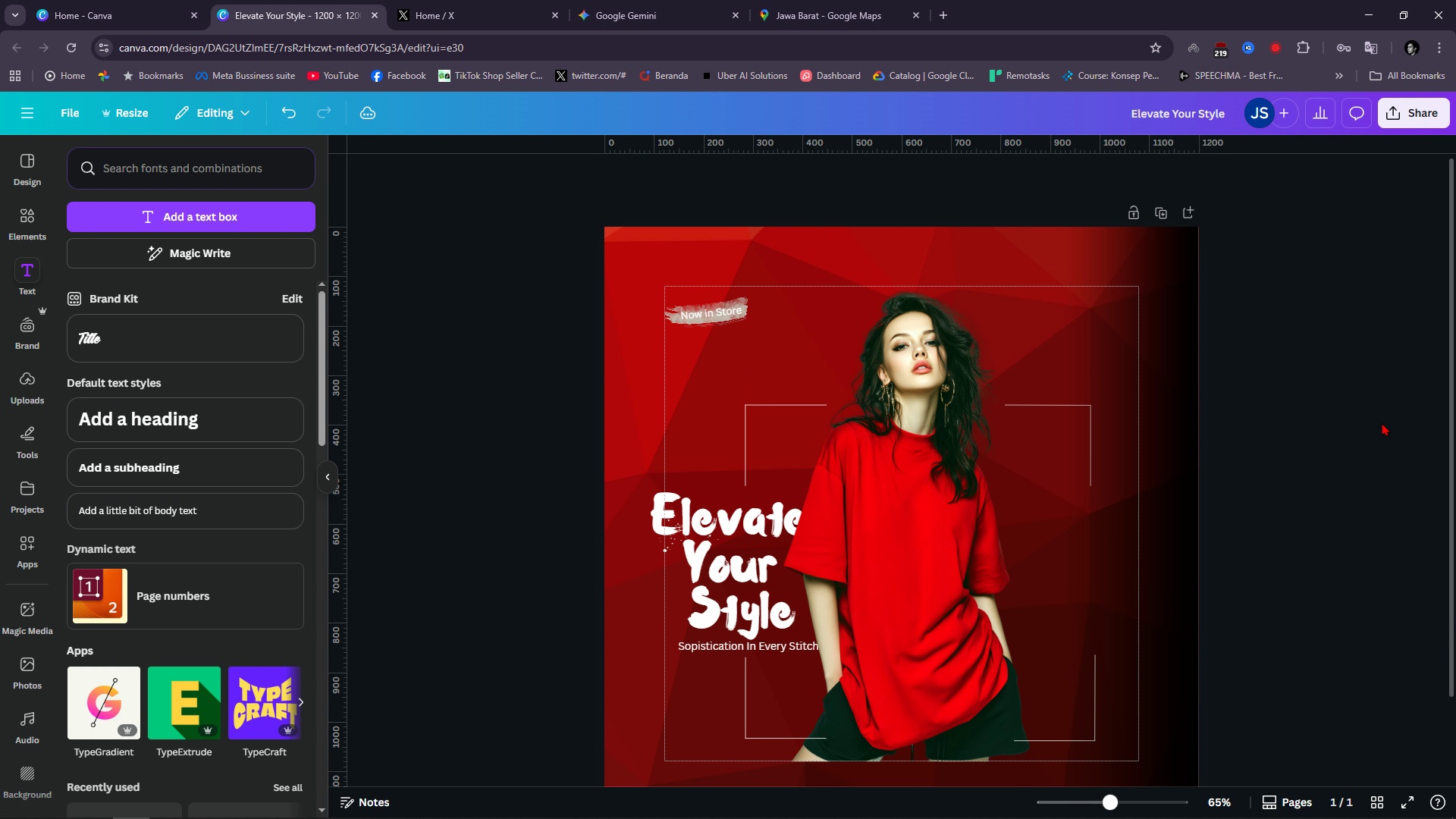 
left_click([1382, 422])
 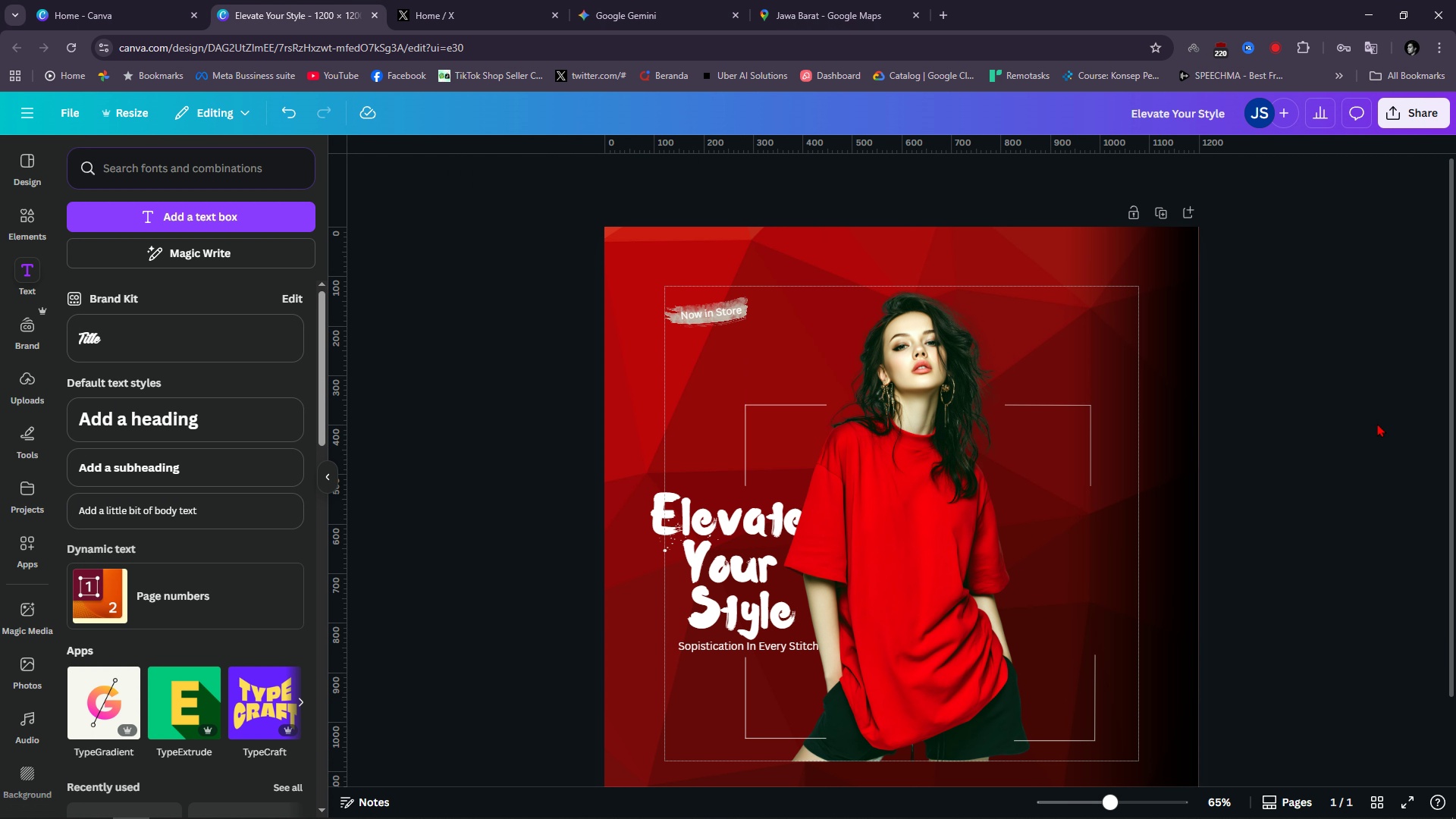 
scroll: coordinate [1358, 427], scroll_direction: down, amount: 2.0
 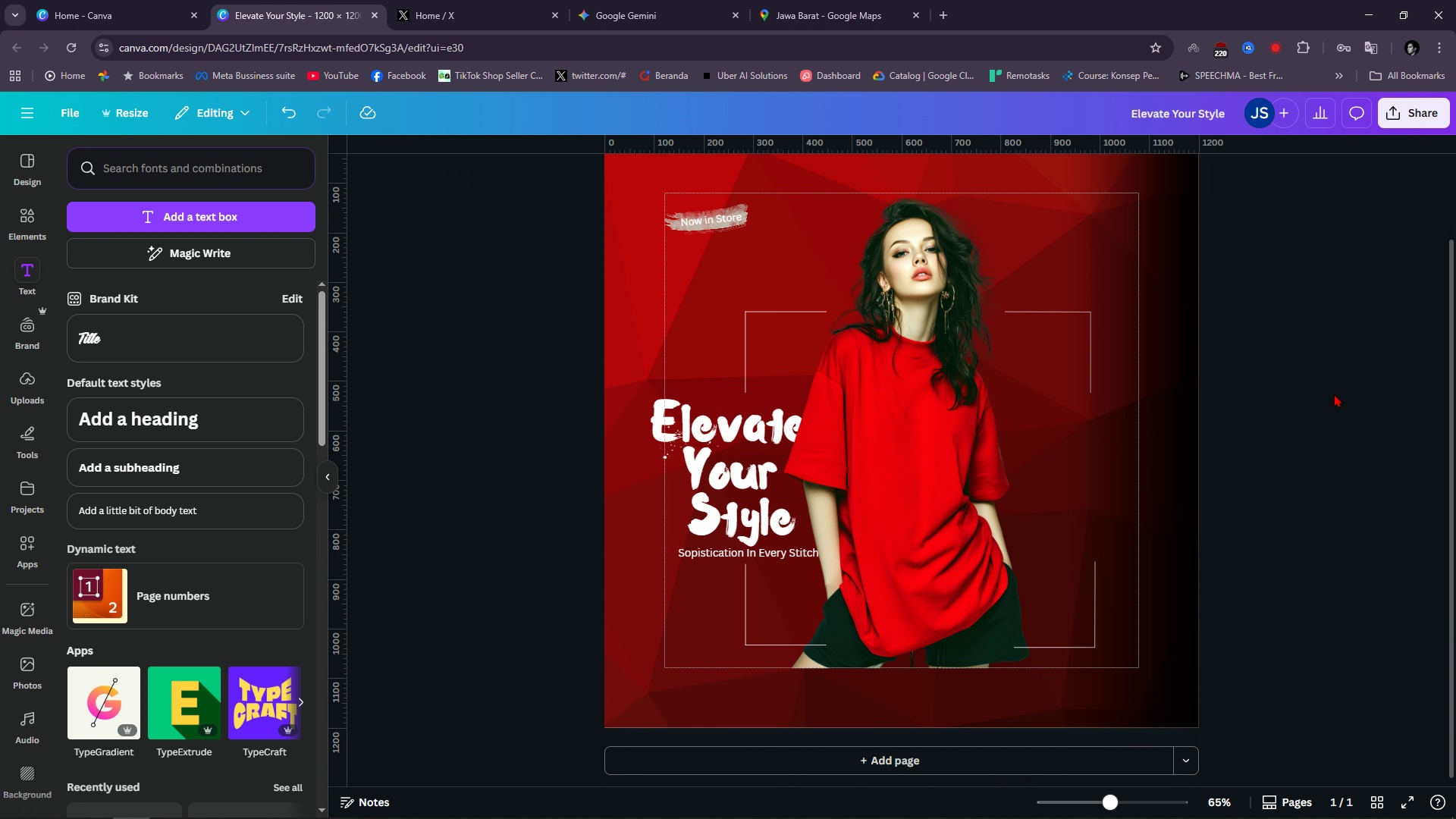 
scroll: coordinate [1310, 415], scroll_direction: up, amount: 5.0
 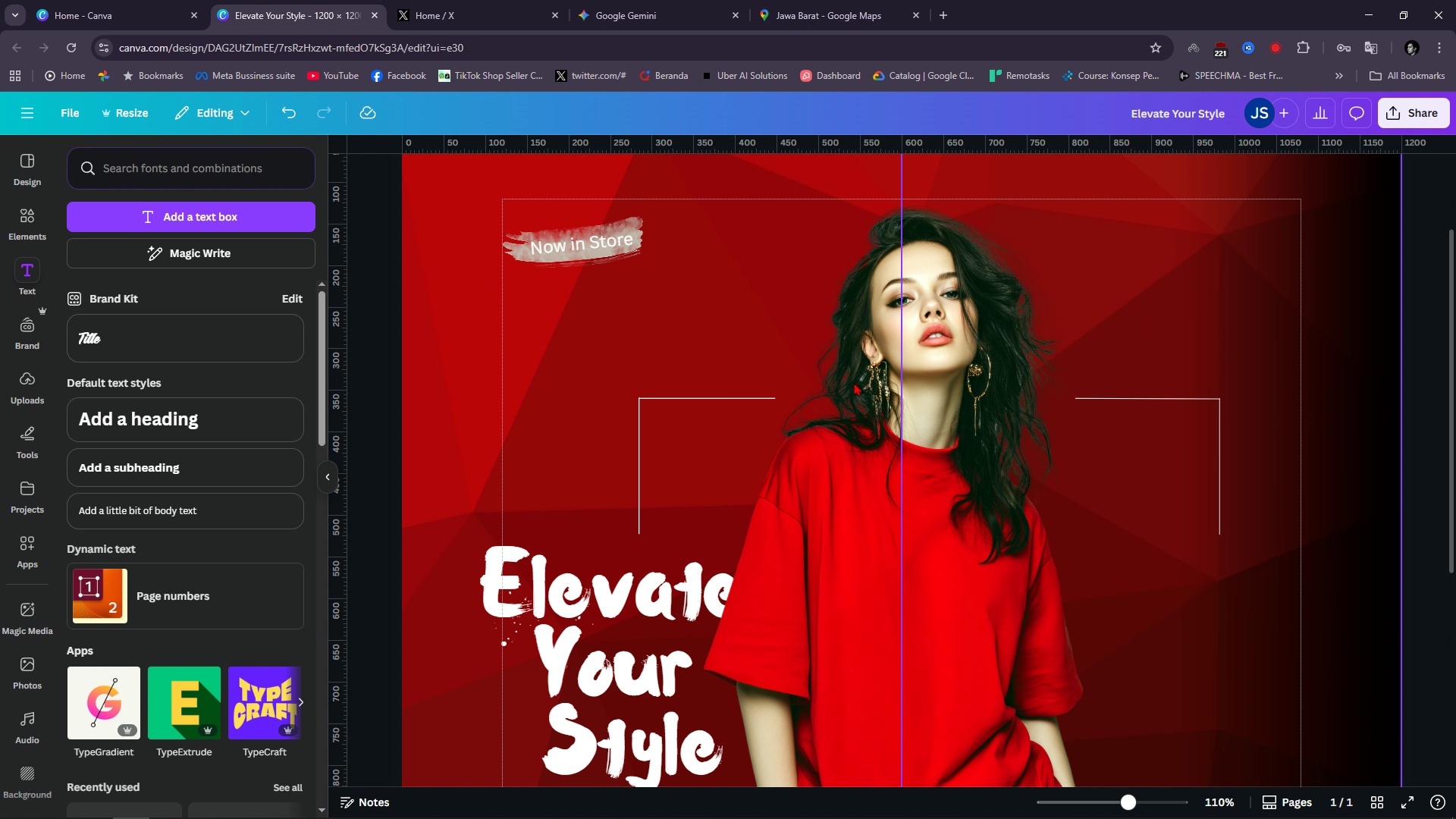 
hold_key(key=ControlLeft, duration=0.64)
 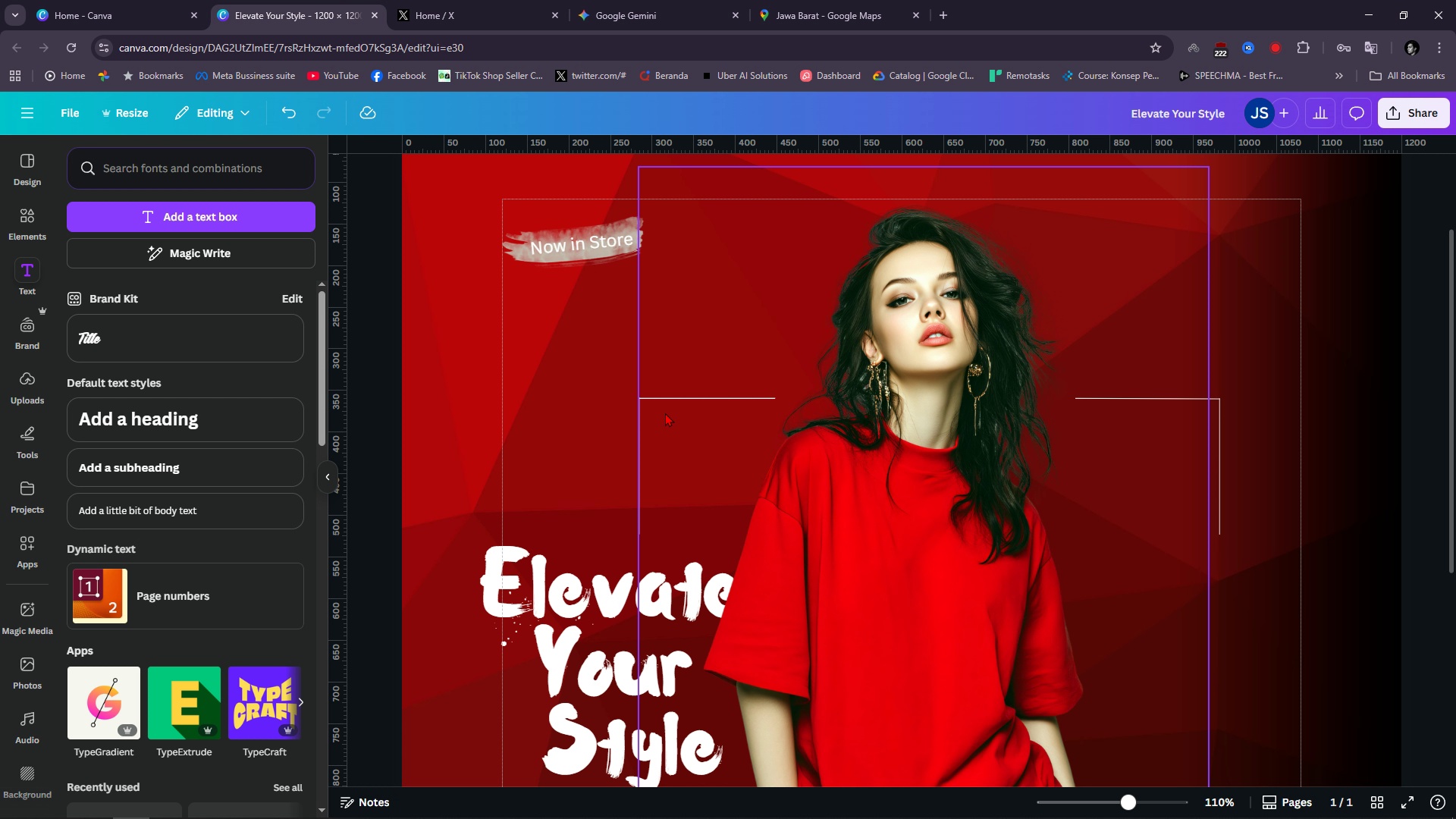 
wait(6.7)
 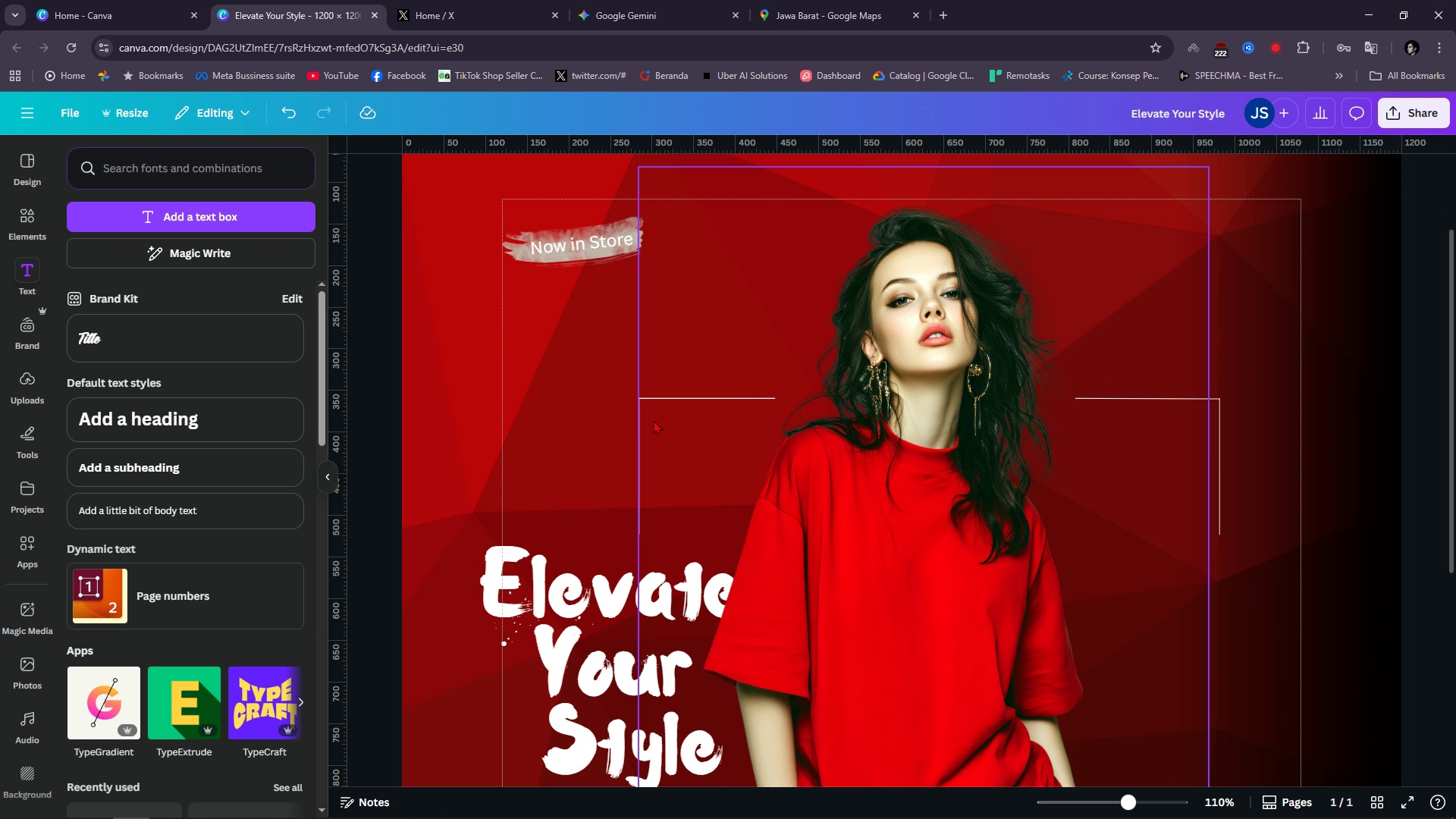 
left_click([597, 240])
 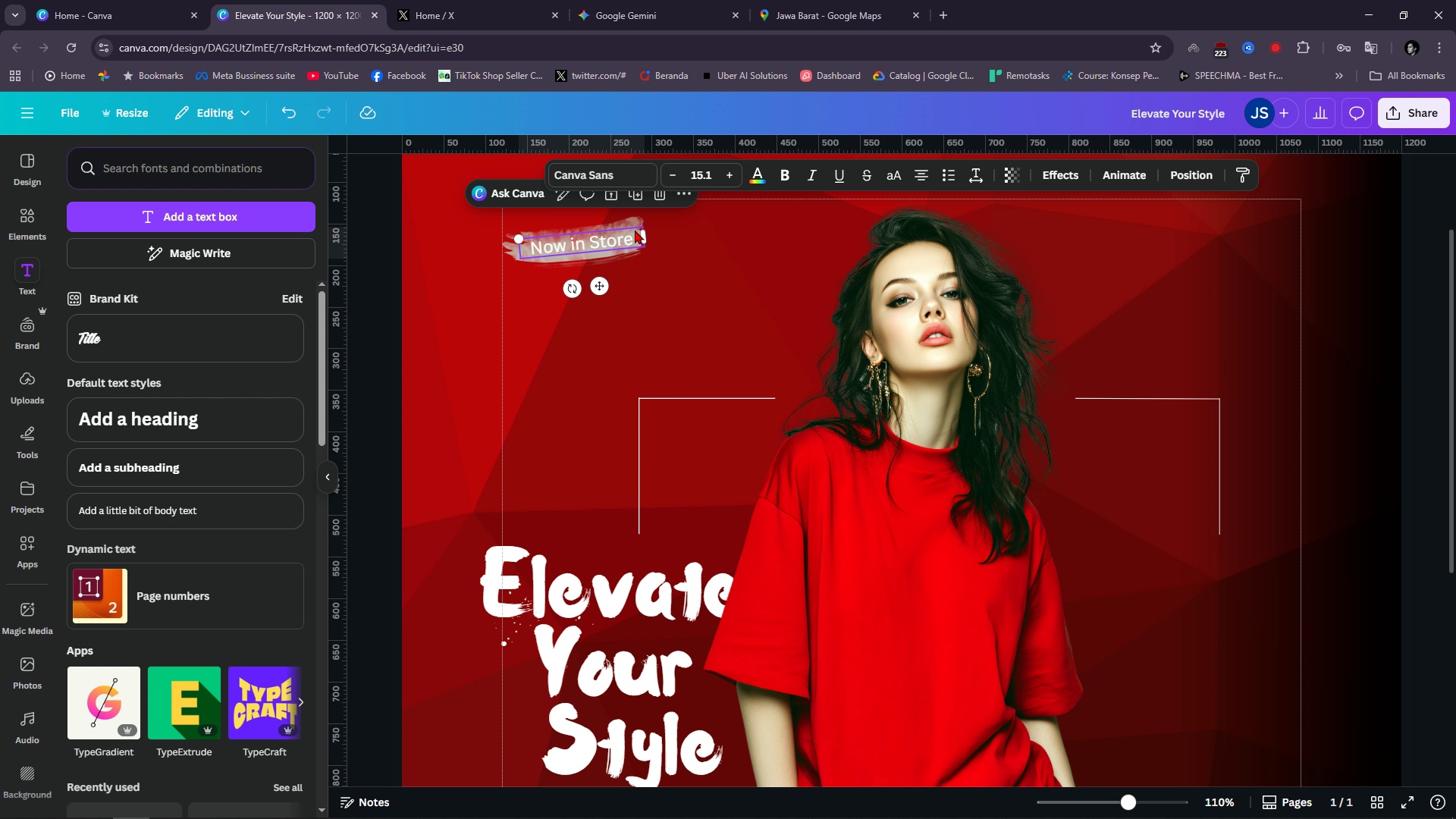 
scroll: coordinate [643, 266], scroll_direction: up, amount: 1.0
 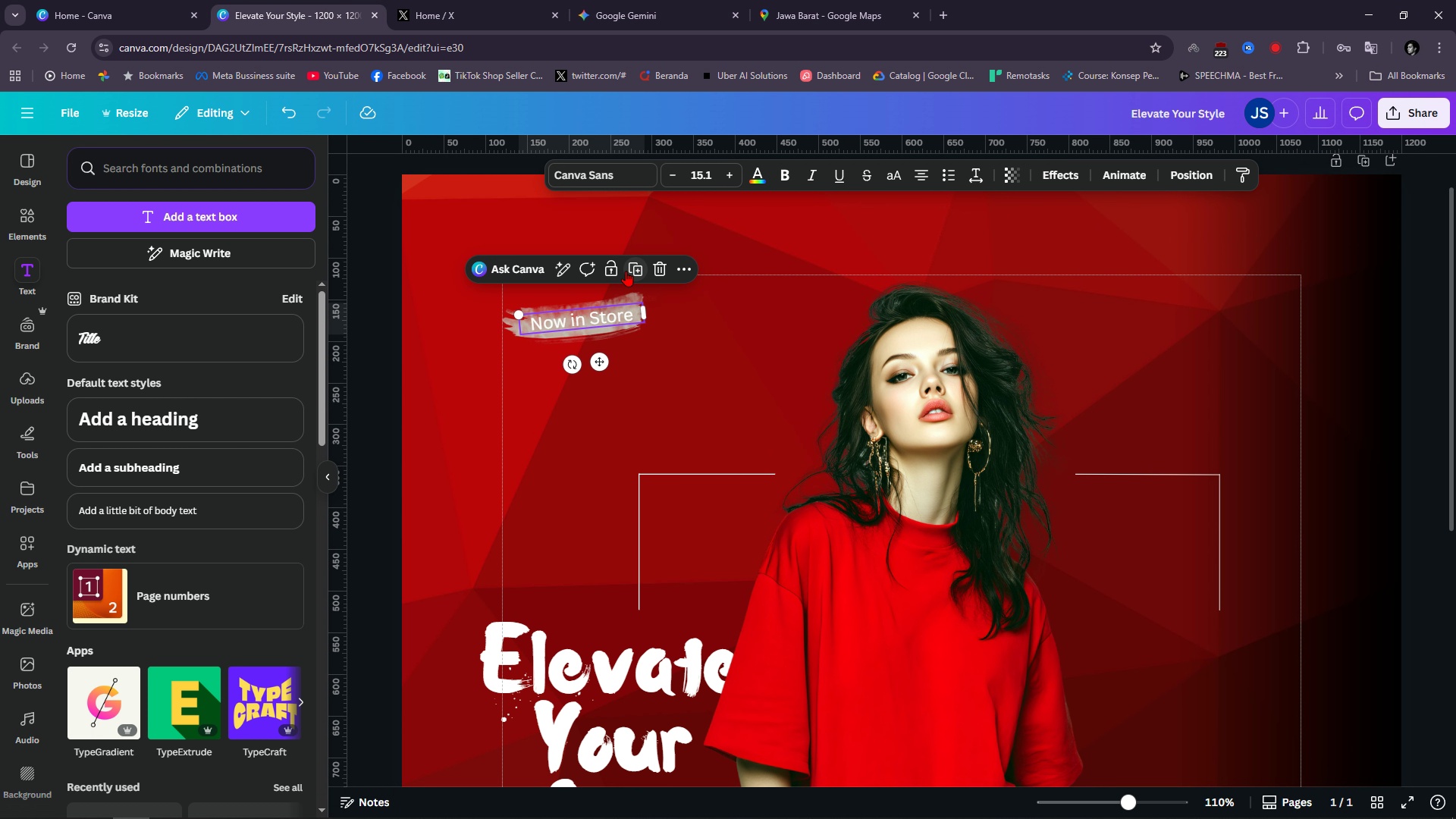 
left_click([634, 270])
 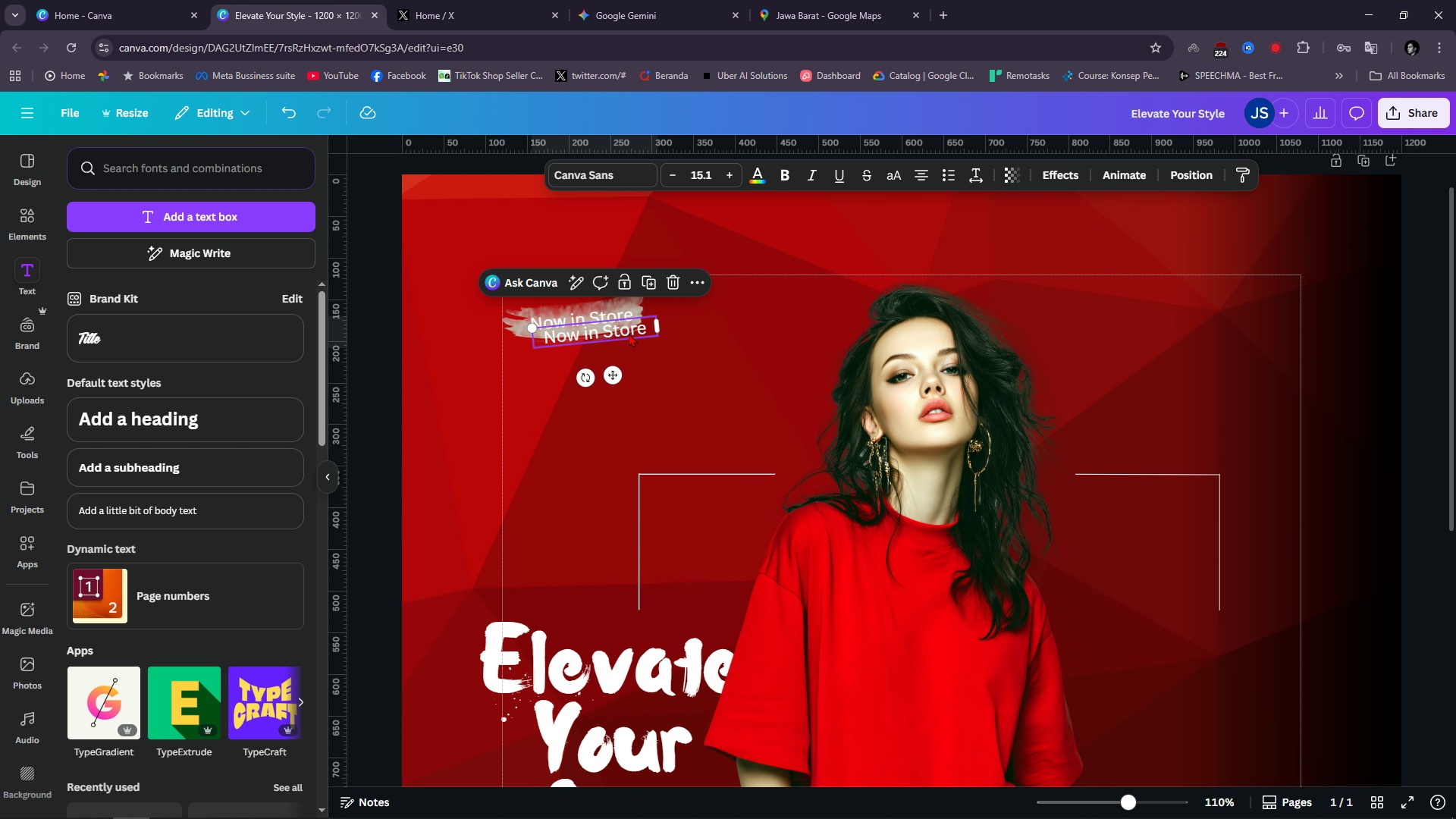 
left_click_drag(start_coordinate=[629, 328], to_coordinate=[649, 500])
 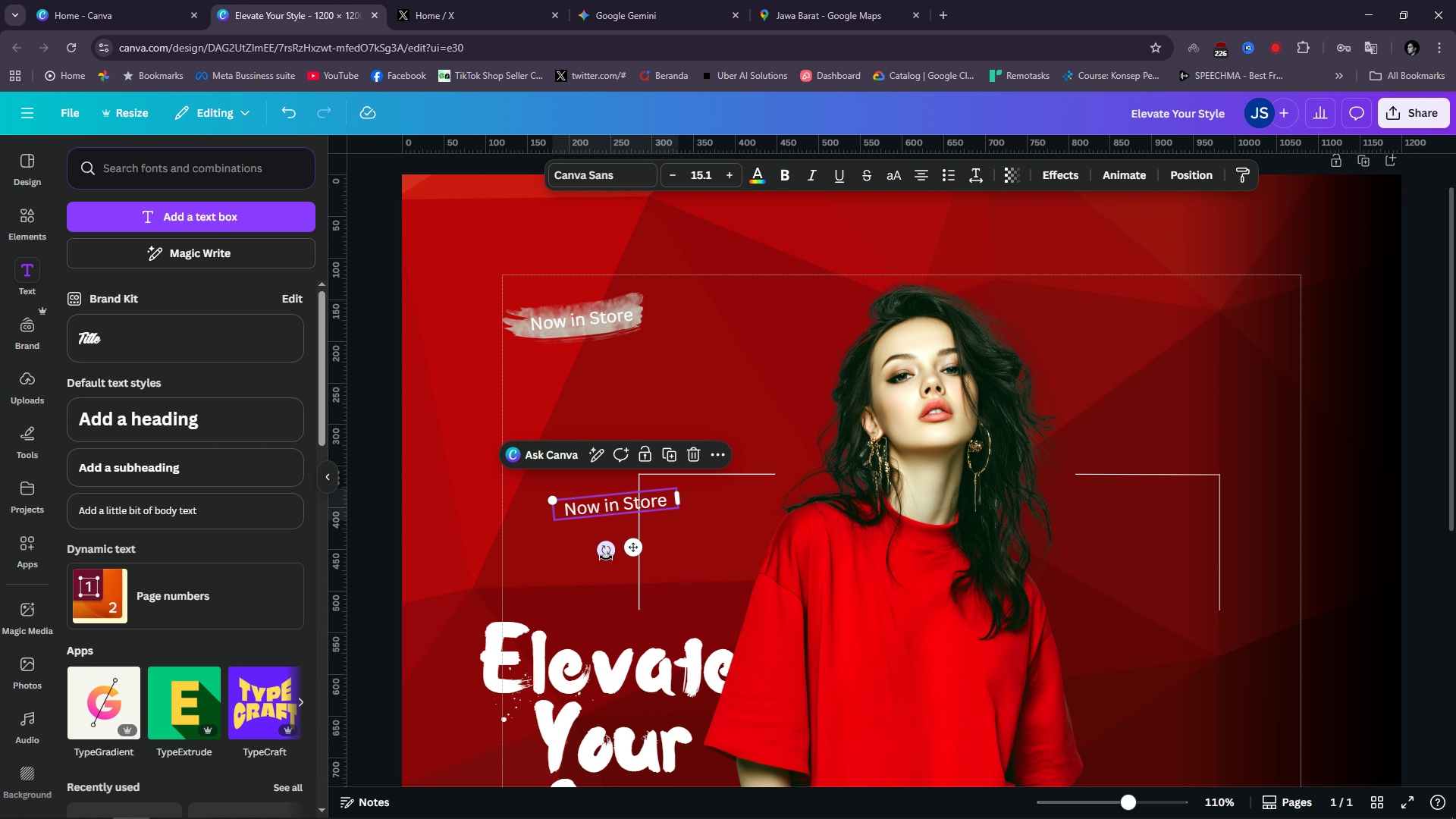 
left_click_drag(start_coordinate=[602, 555], to_coordinate=[598, 551])
 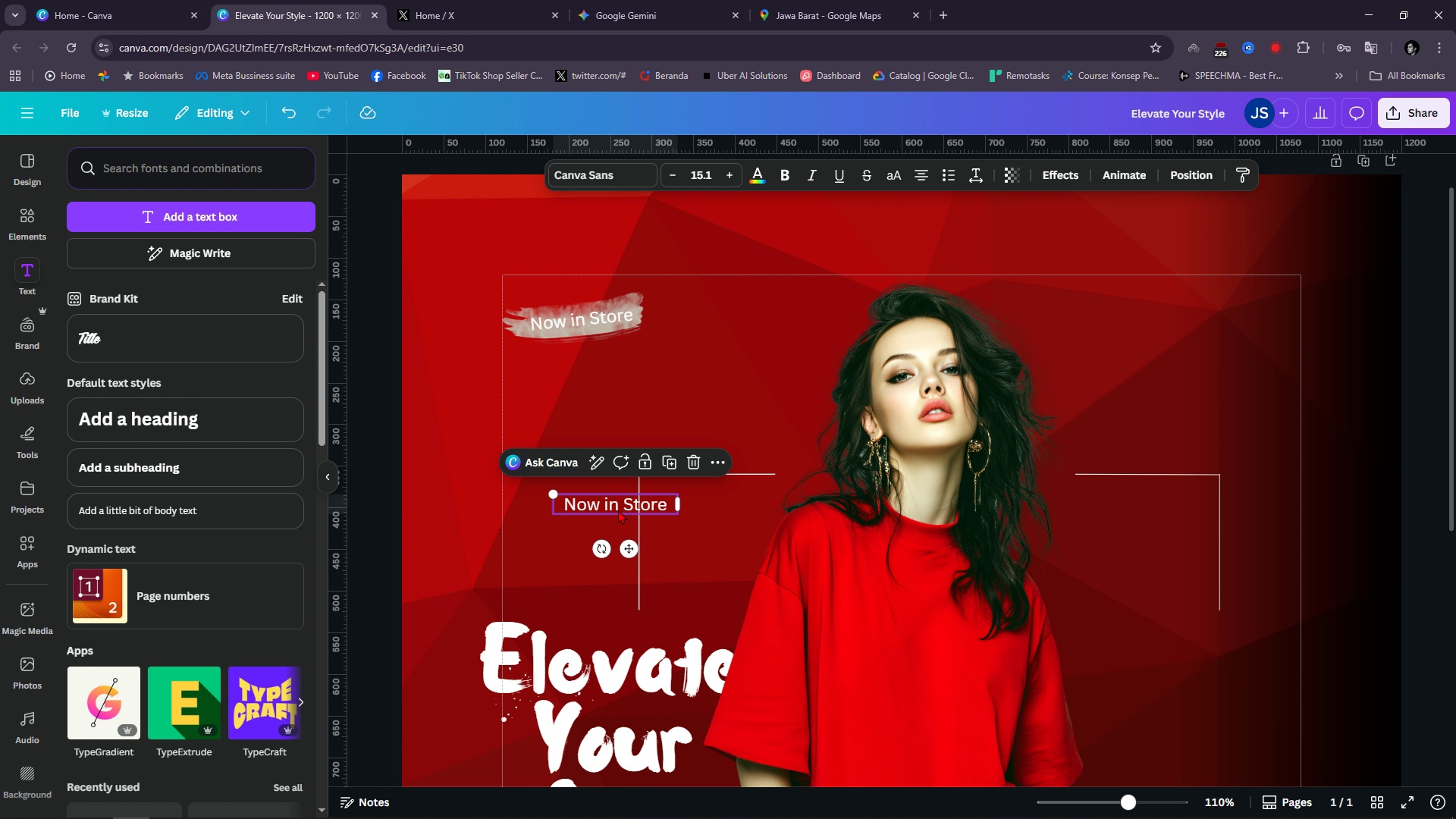 
left_click([618, 510])
 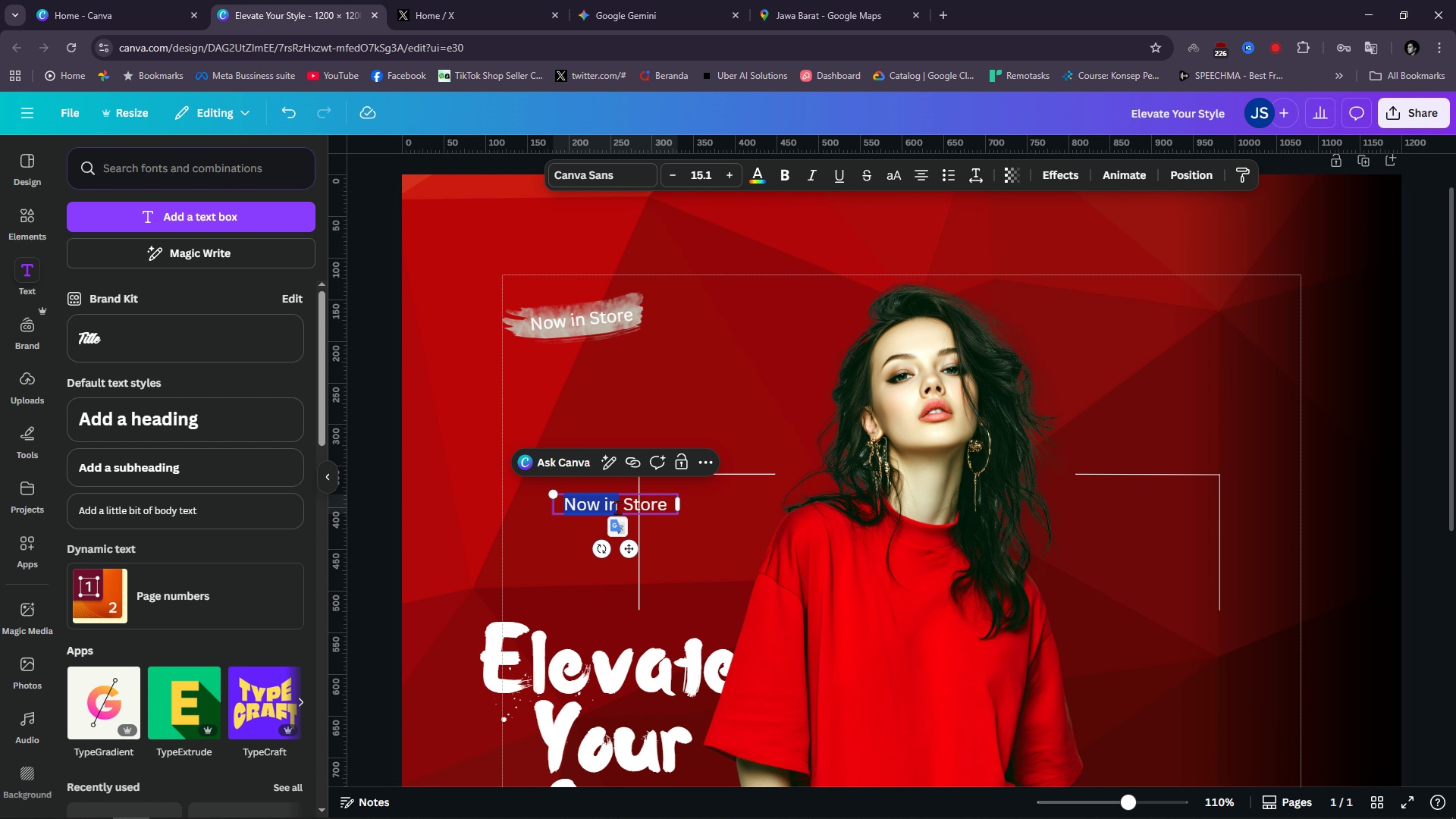 
key(Shift+CapsLock)
 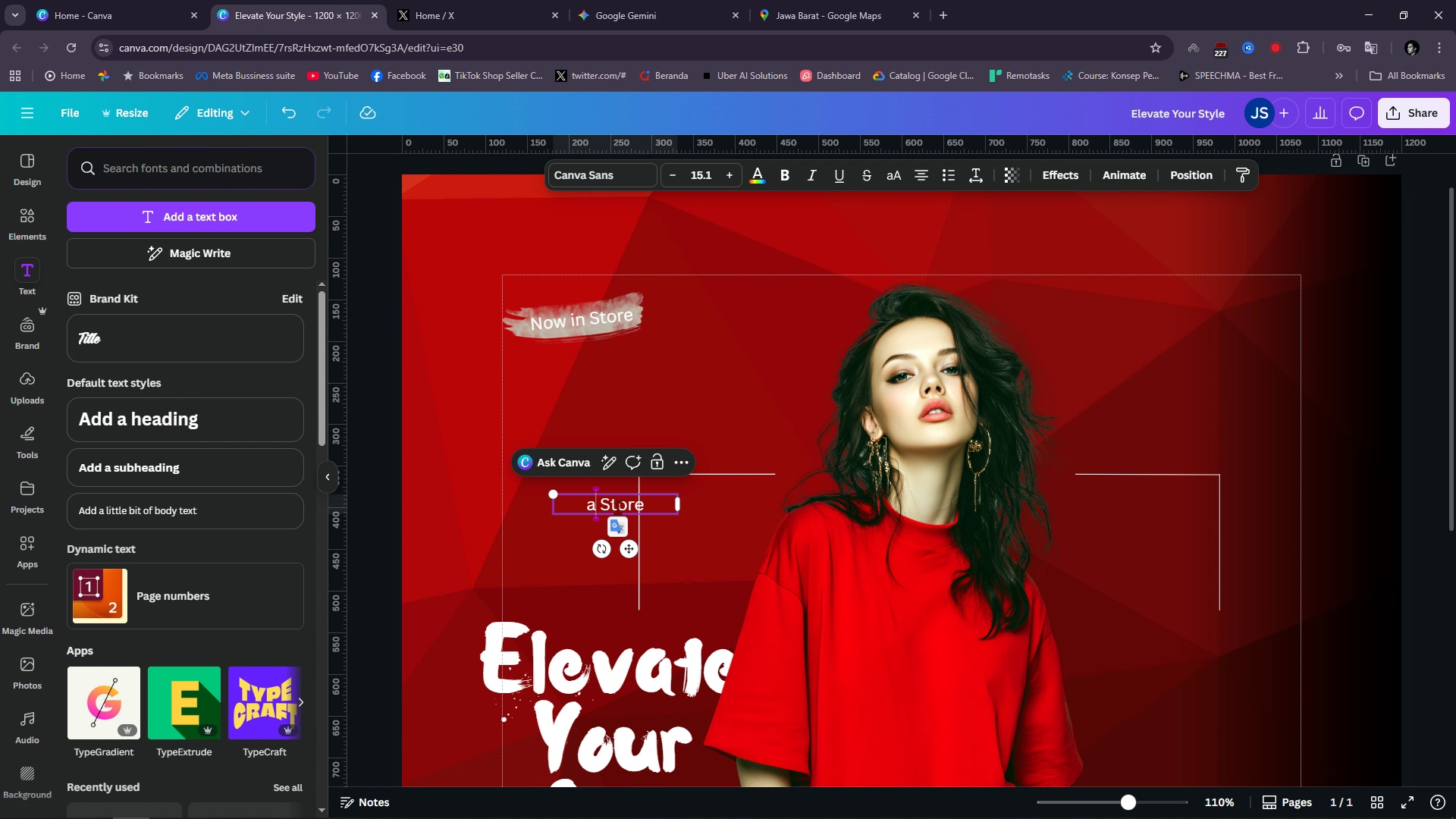 
key(Shift+A)
 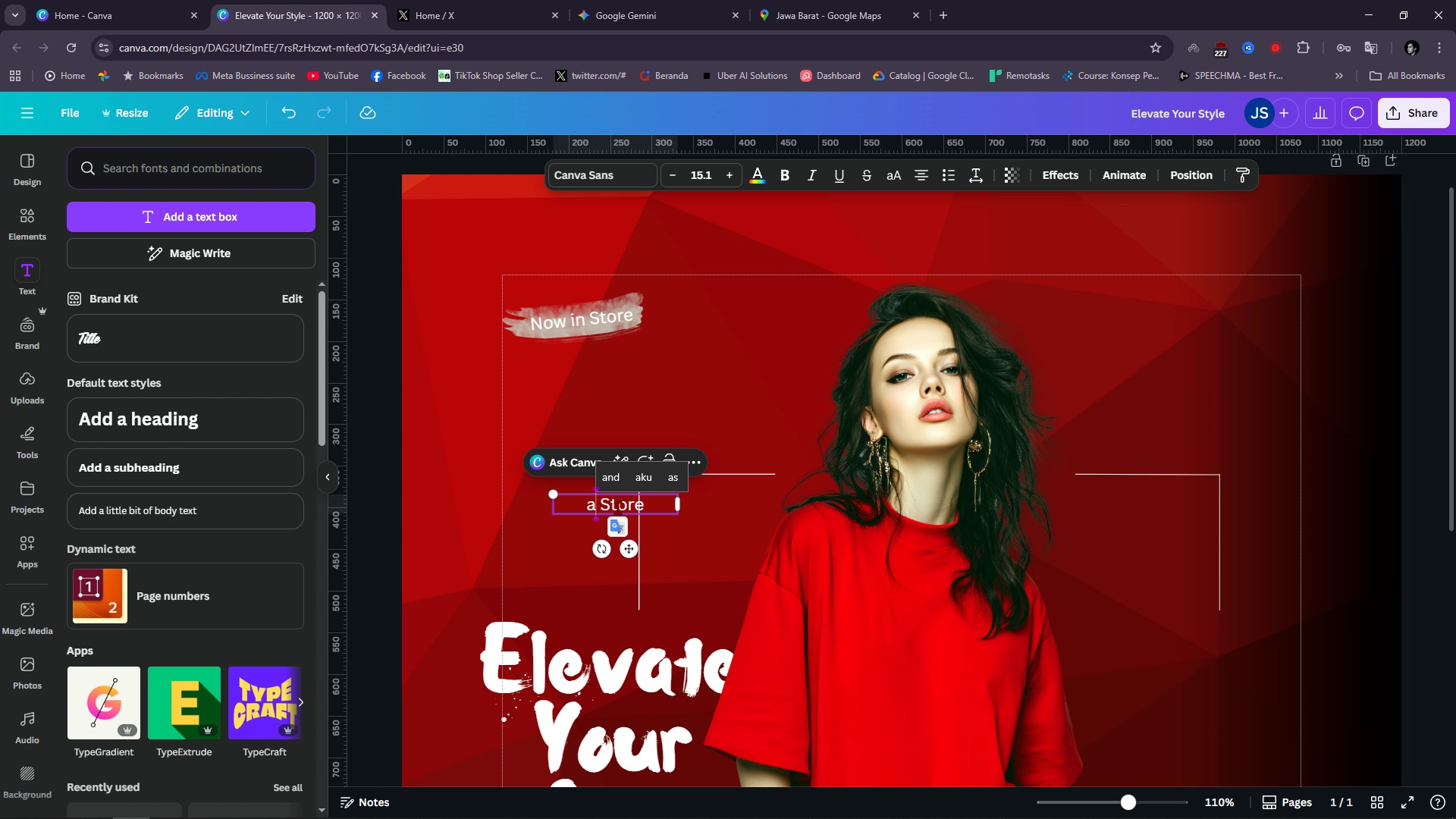 
key(Control+ControlLeft)
 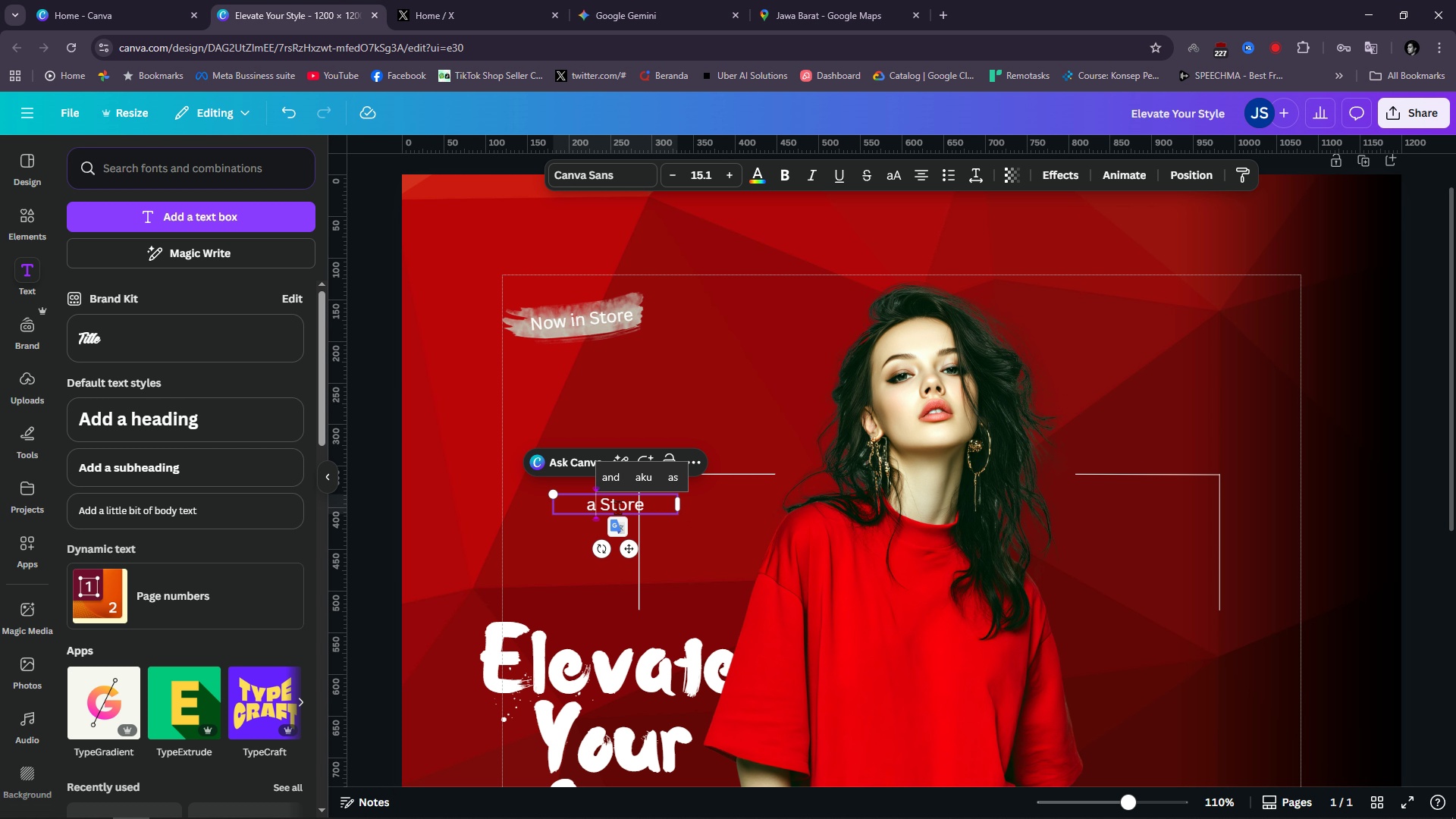 
key(Control+A)
 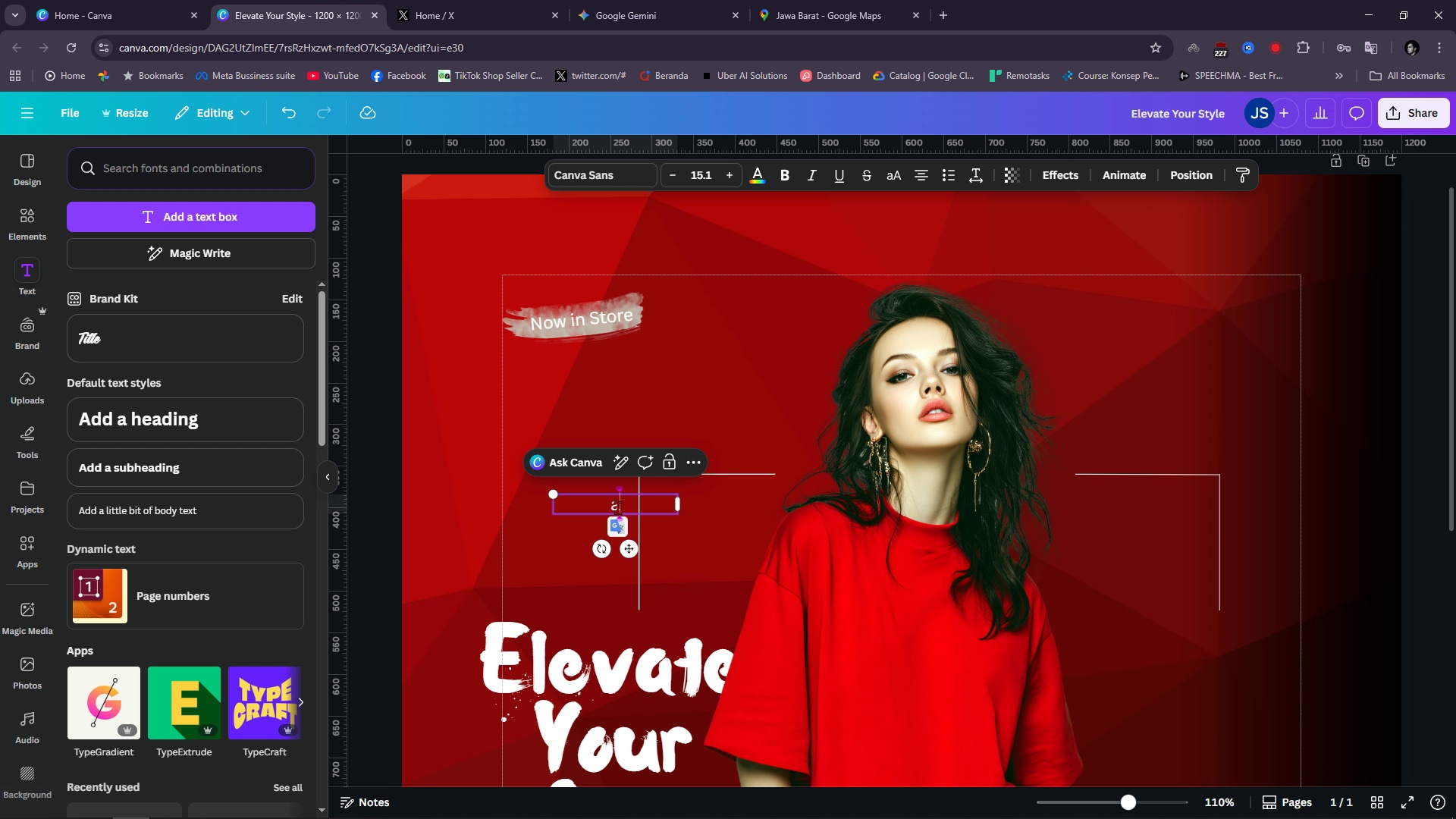 
type(a)
key(Backspace)
type(At)
 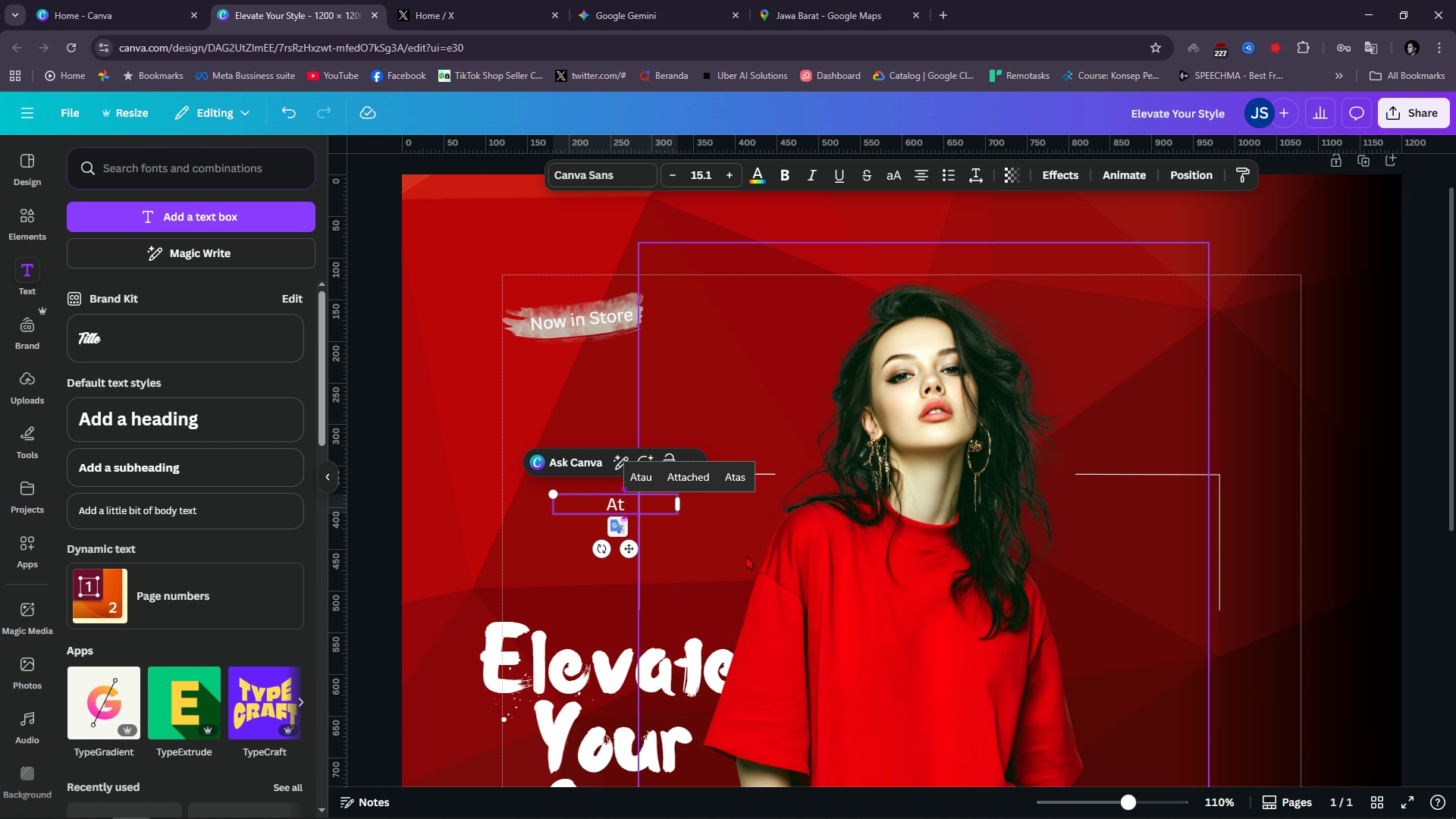 
left_click_drag(start_coordinate=[618, 510], to_coordinate=[585, 510])
 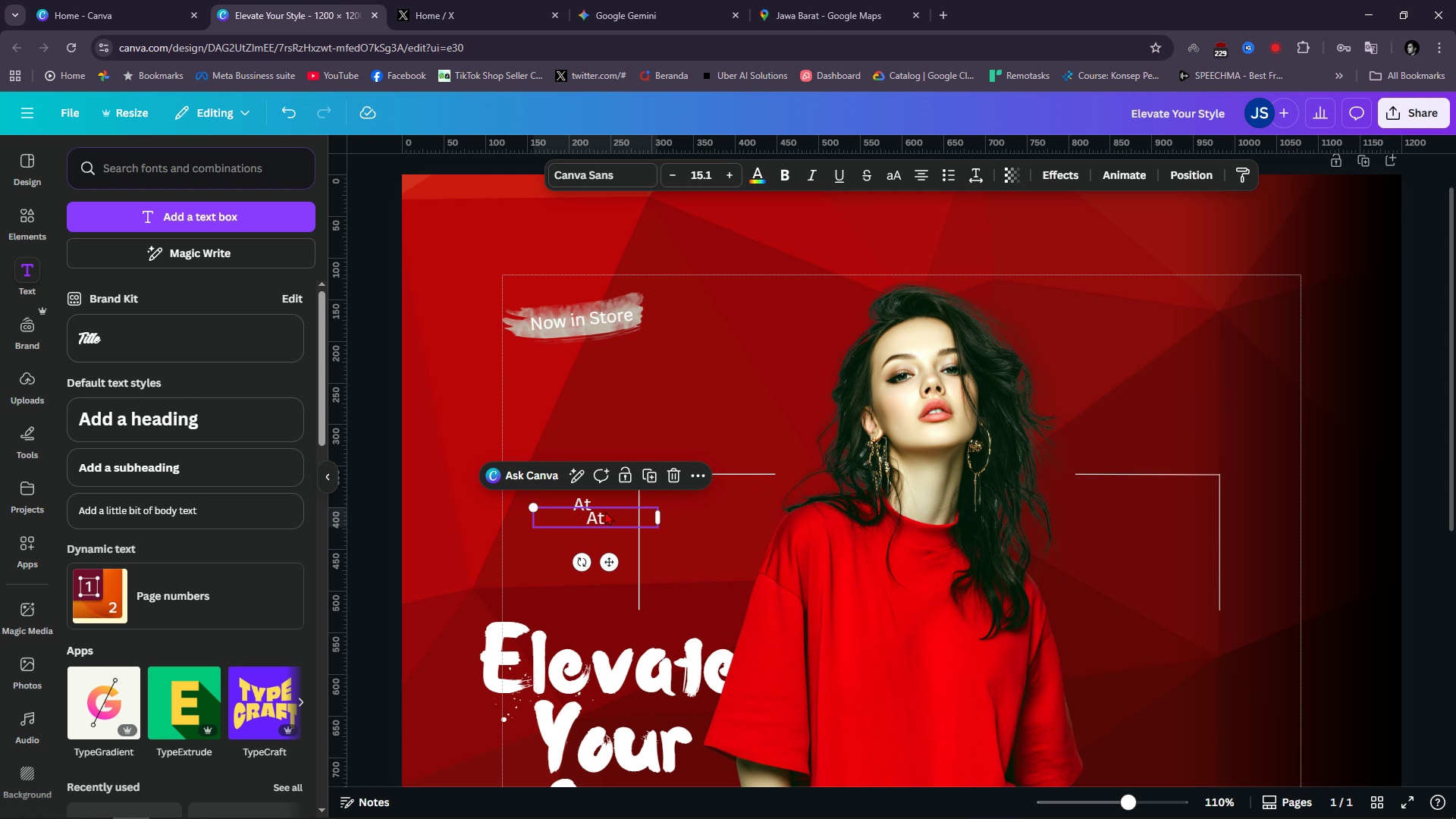 
left_click_drag(start_coordinate=[603, 521], to_coordinate=[743, 504])
 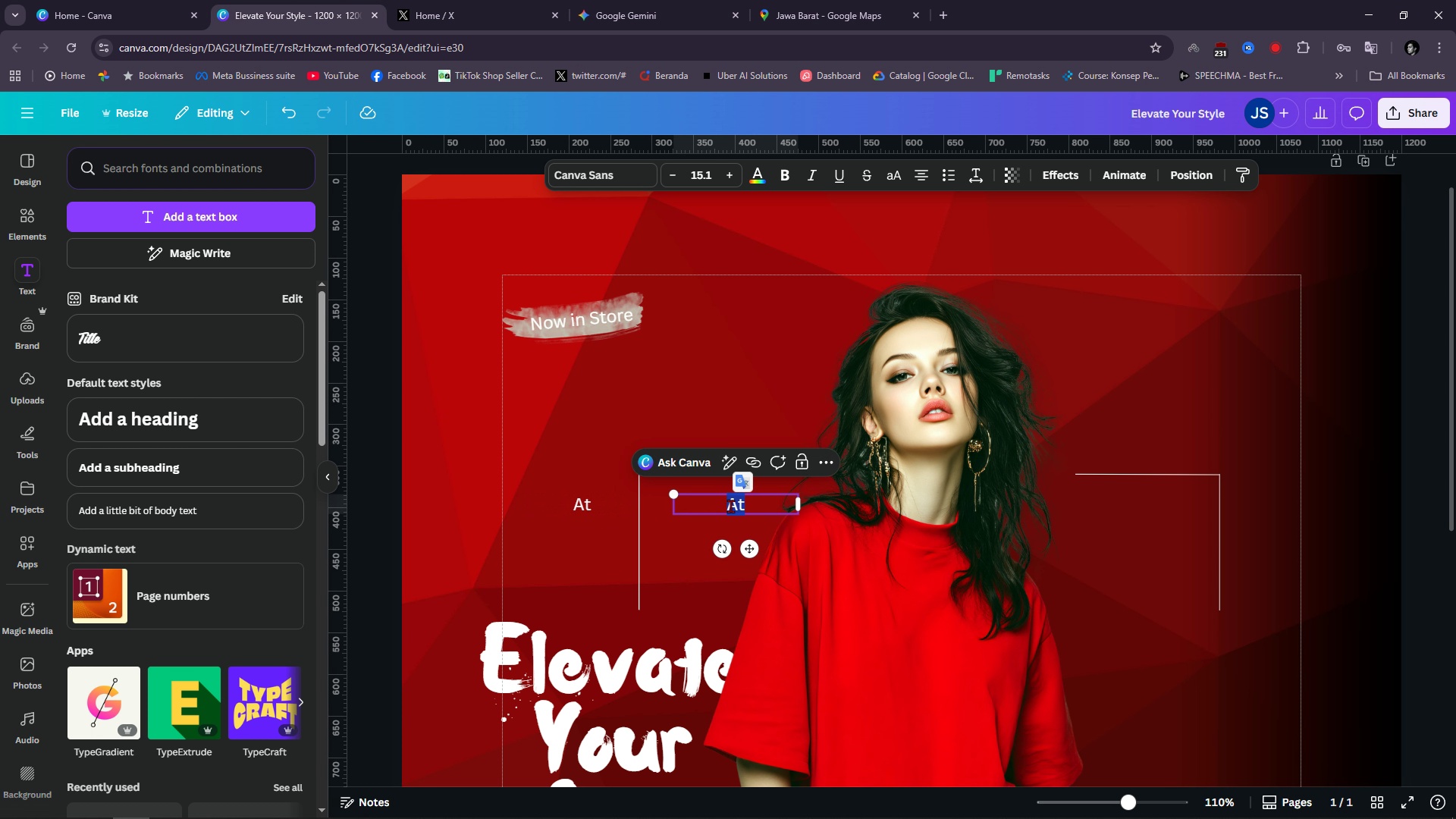 
type(Our)
 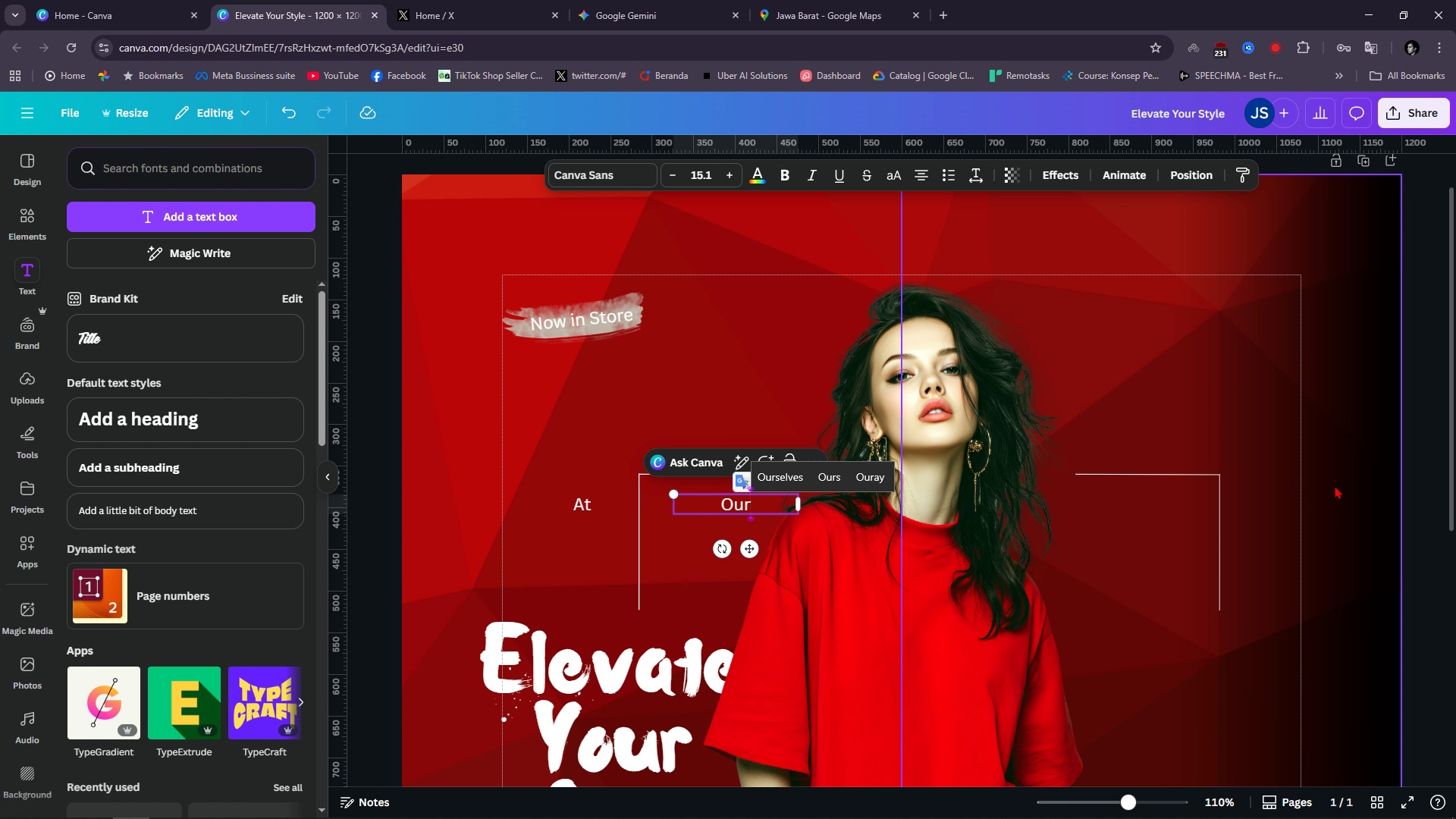 
left_click([1347, 491])
 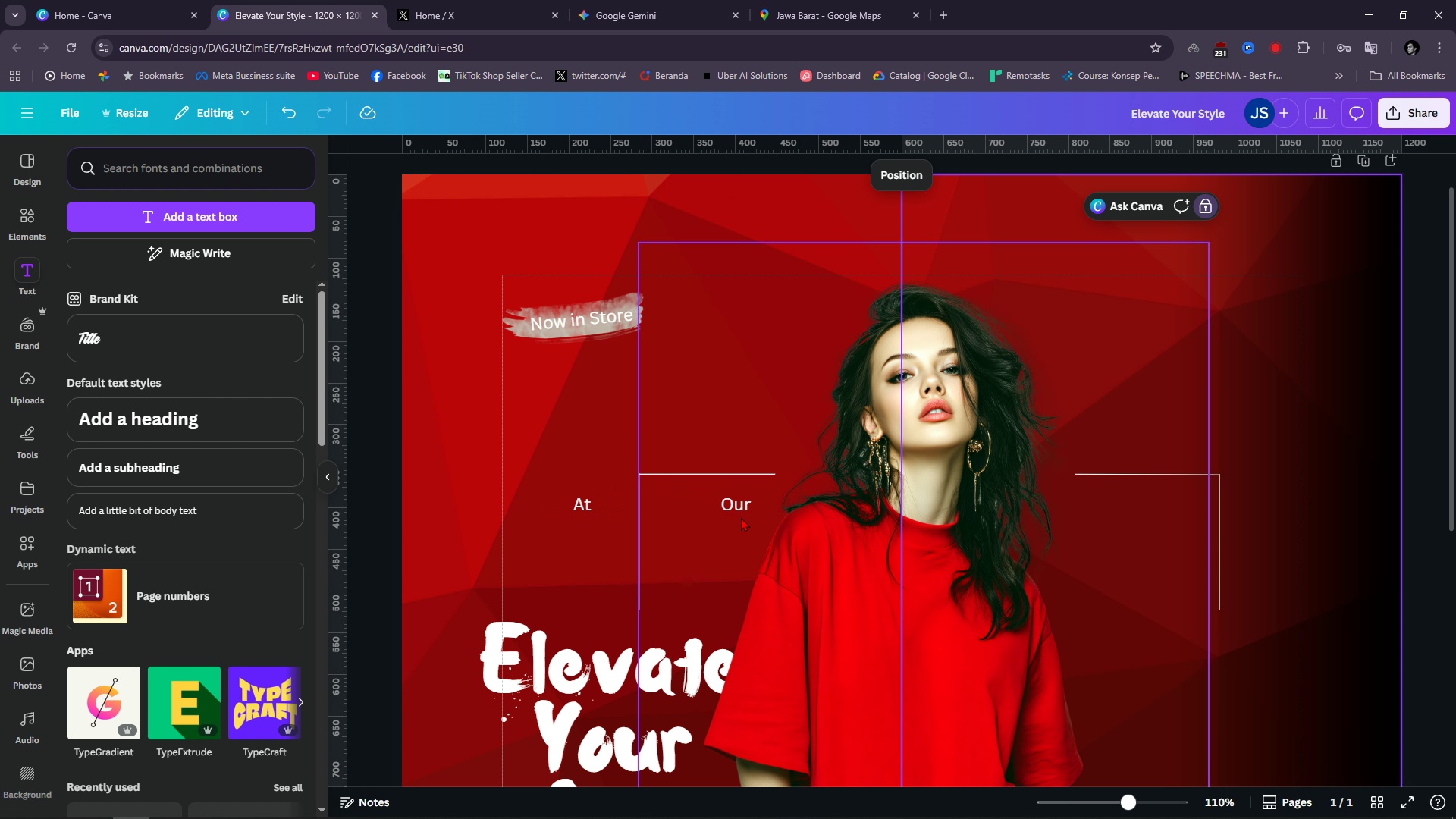 
left_click([741, 517])
 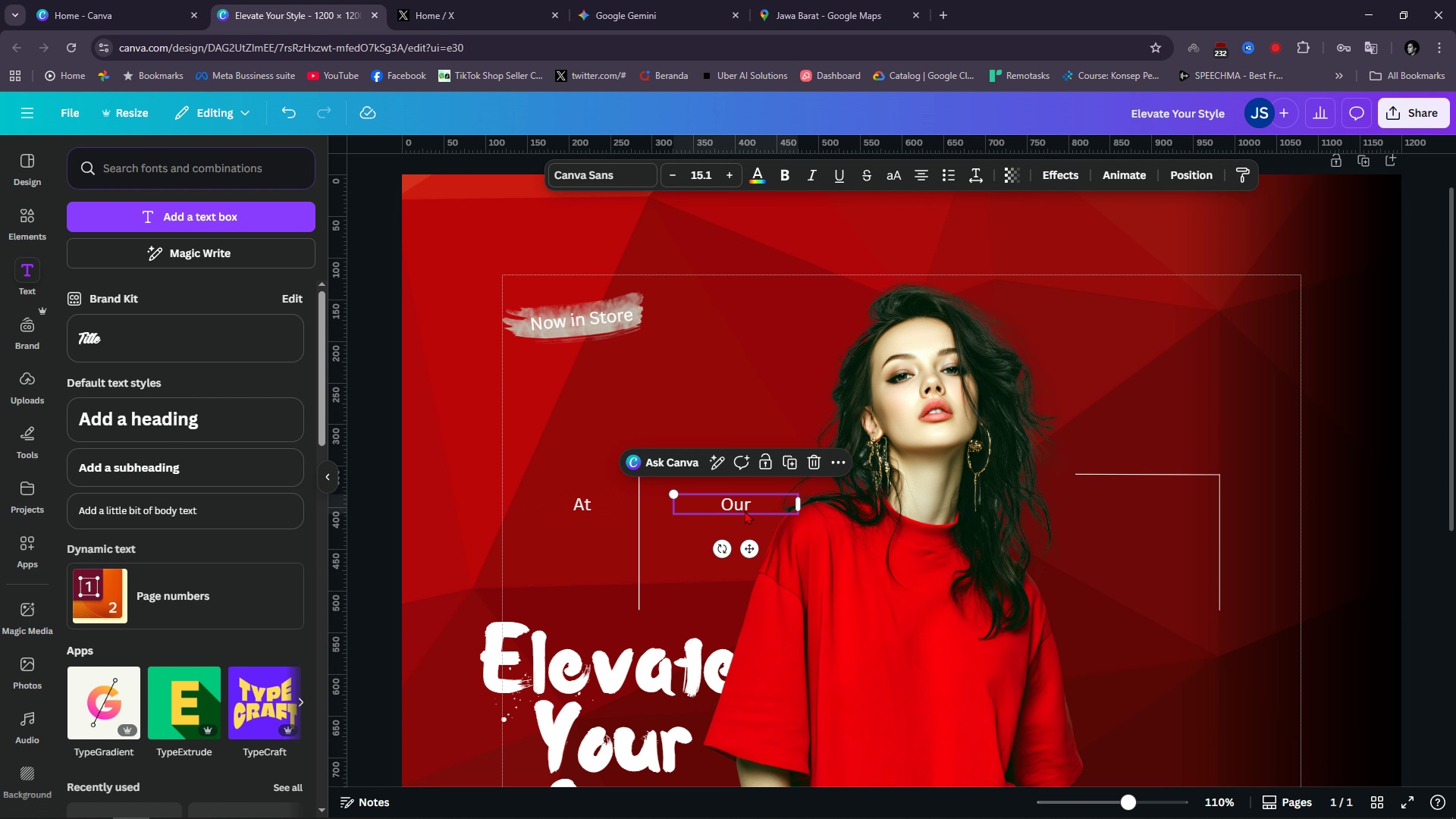 
left_click([745, 510])
 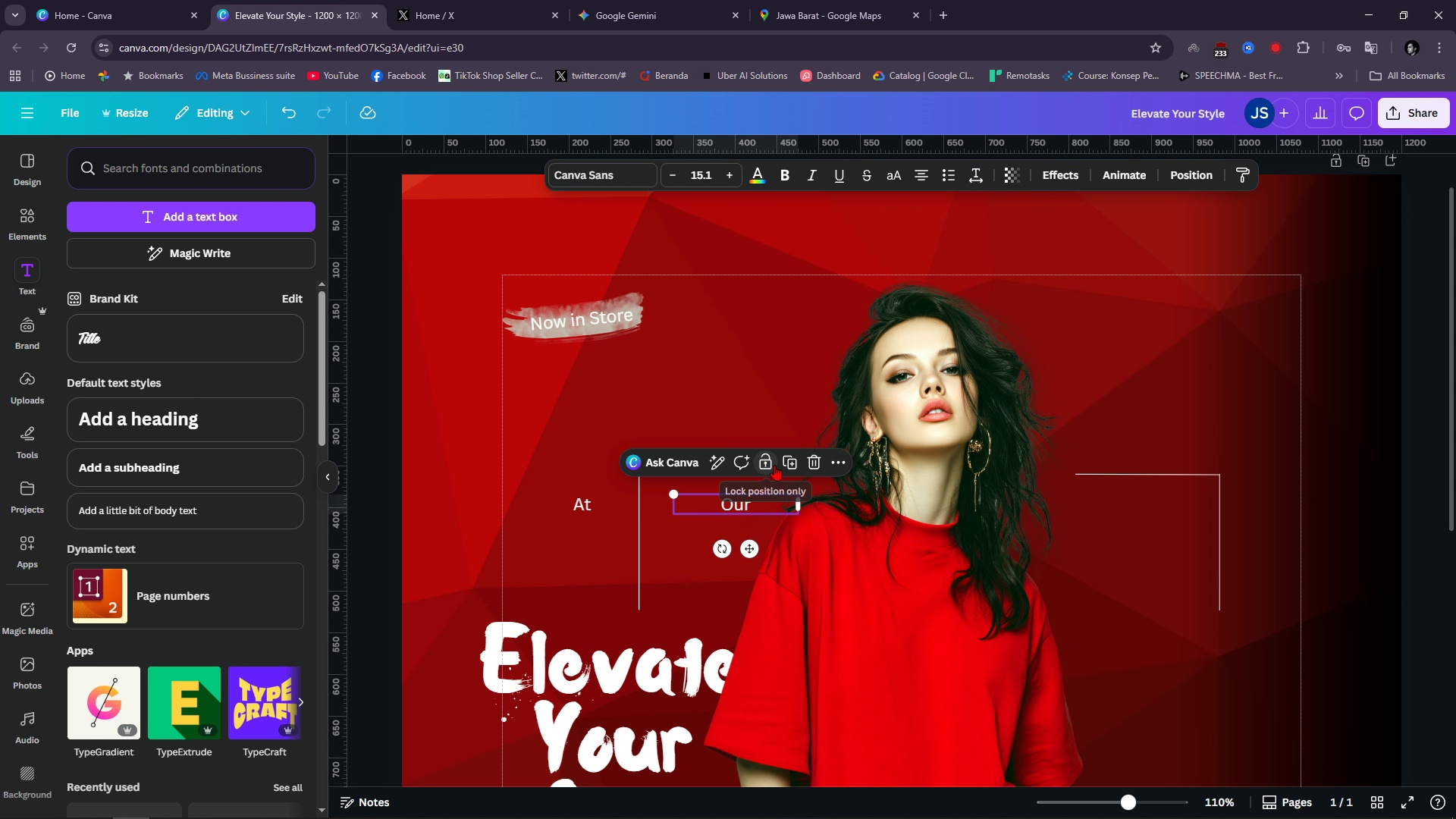 
left_click([783, 463])
 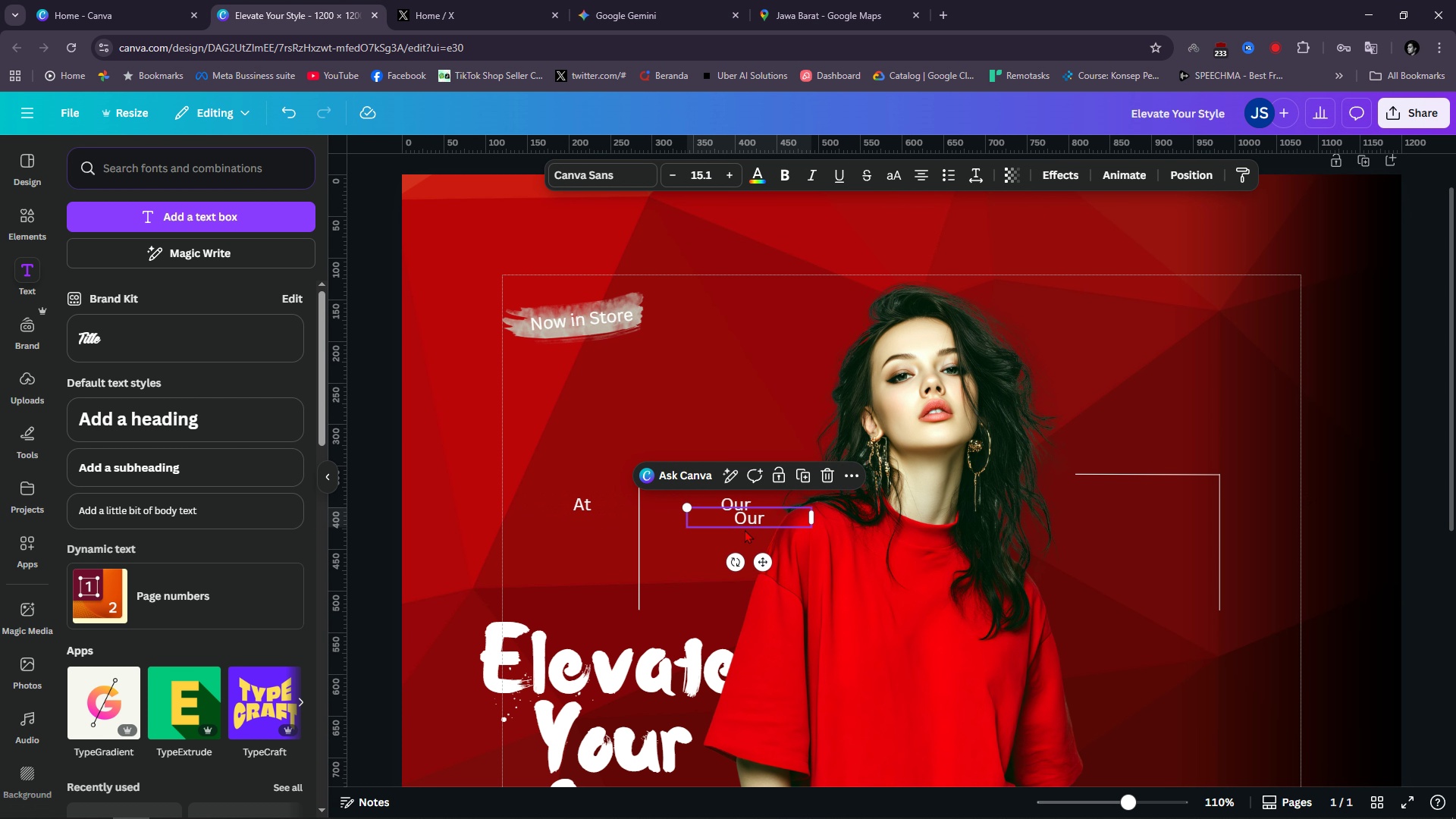 
left_click_drag(start_coordinate=[745, 529], to_coordinate=[932, 514])
 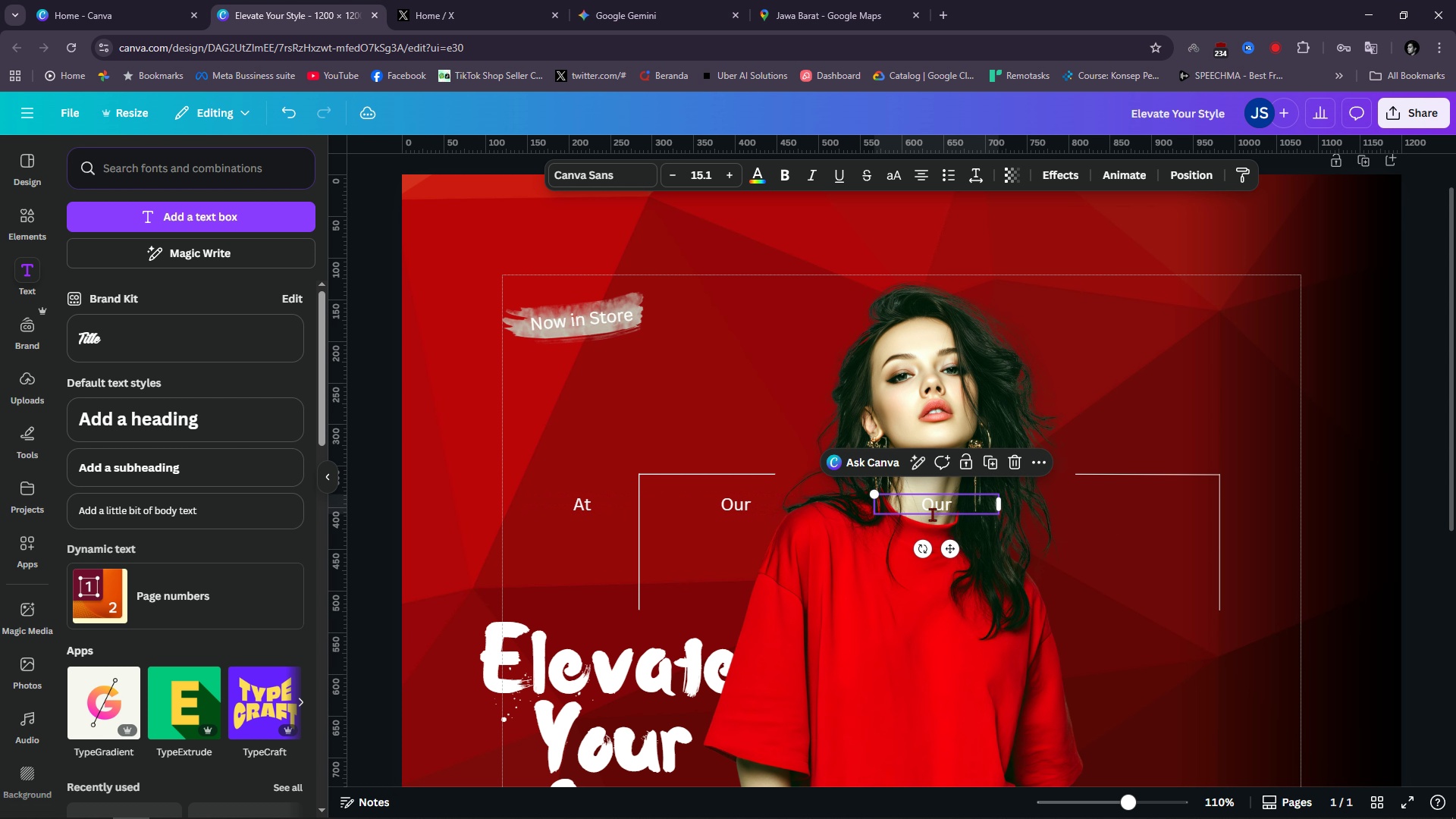 
left_click([932, 514])
 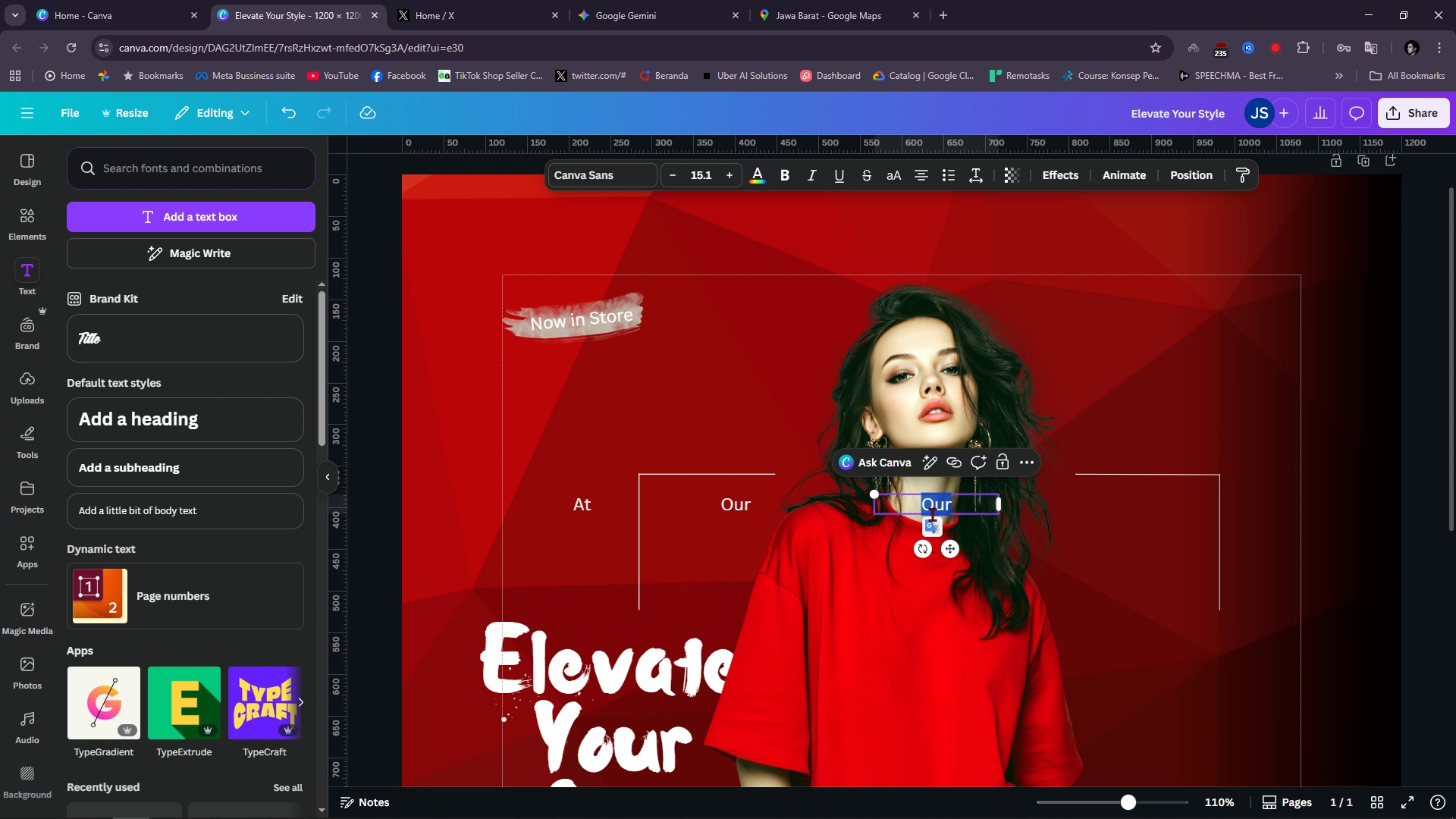 
type(Nearest)
 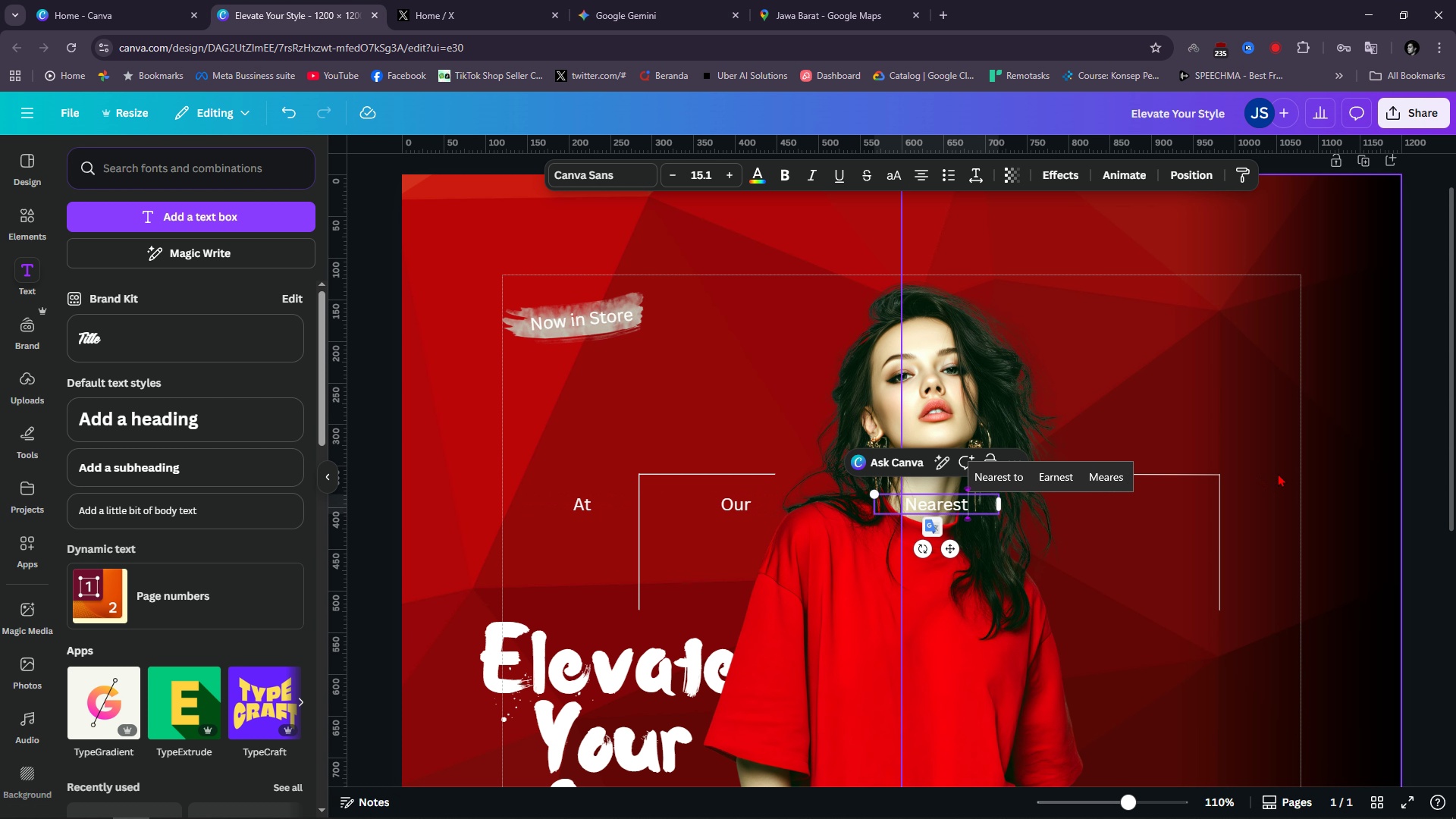 
left_click([1345, 496])
 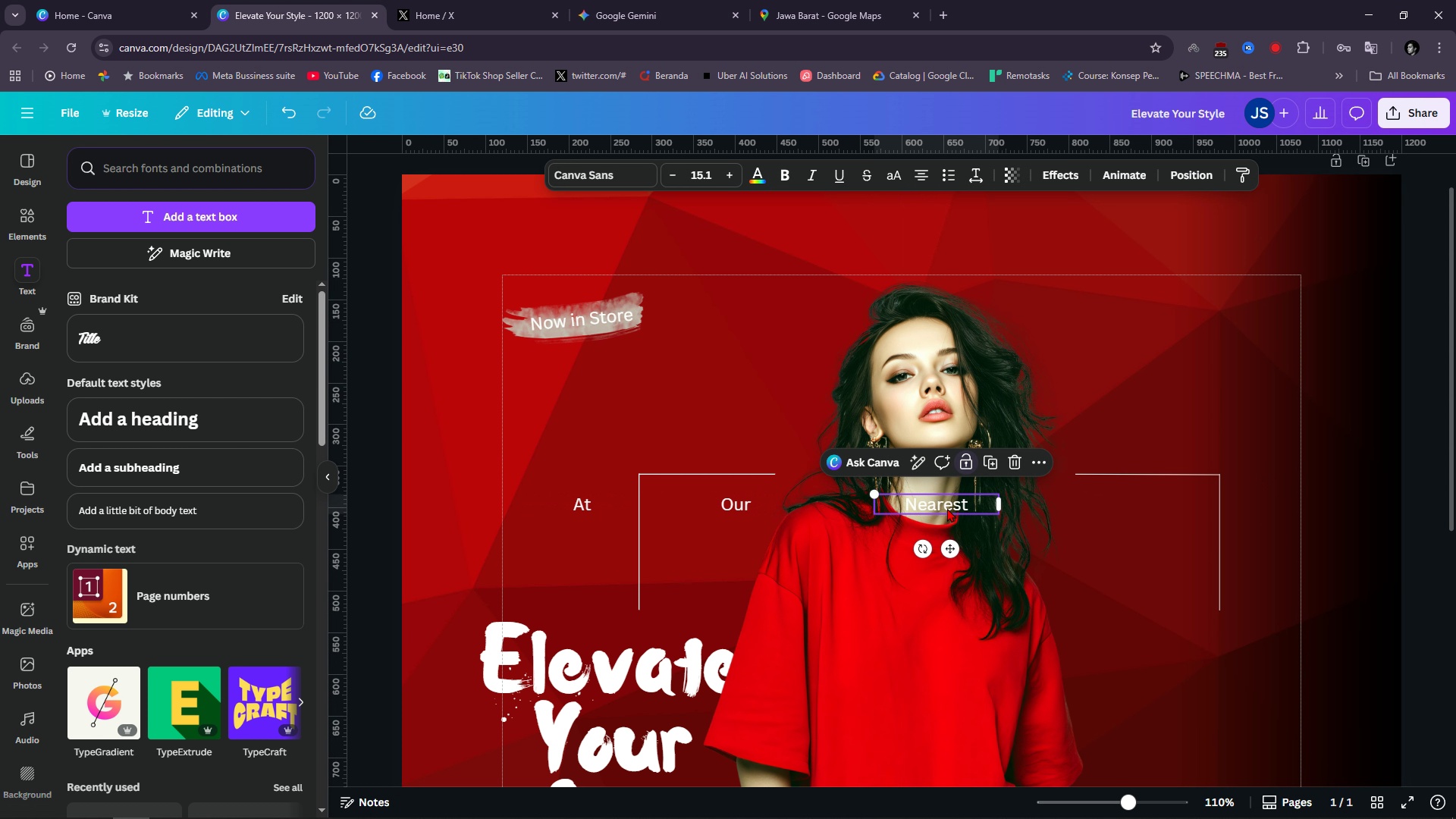 
left_click([947, 508])
 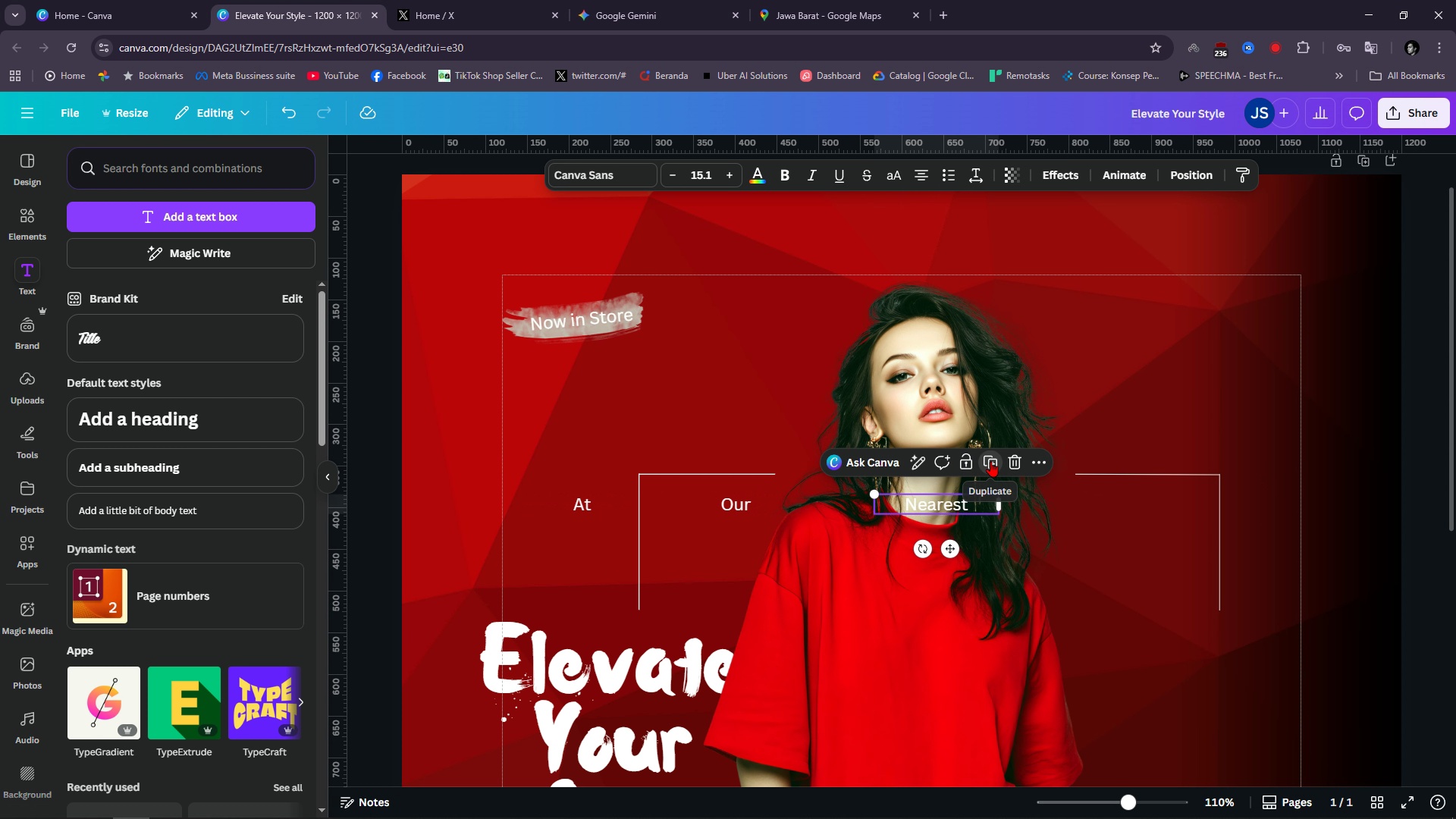 
left_click([990, 461])
 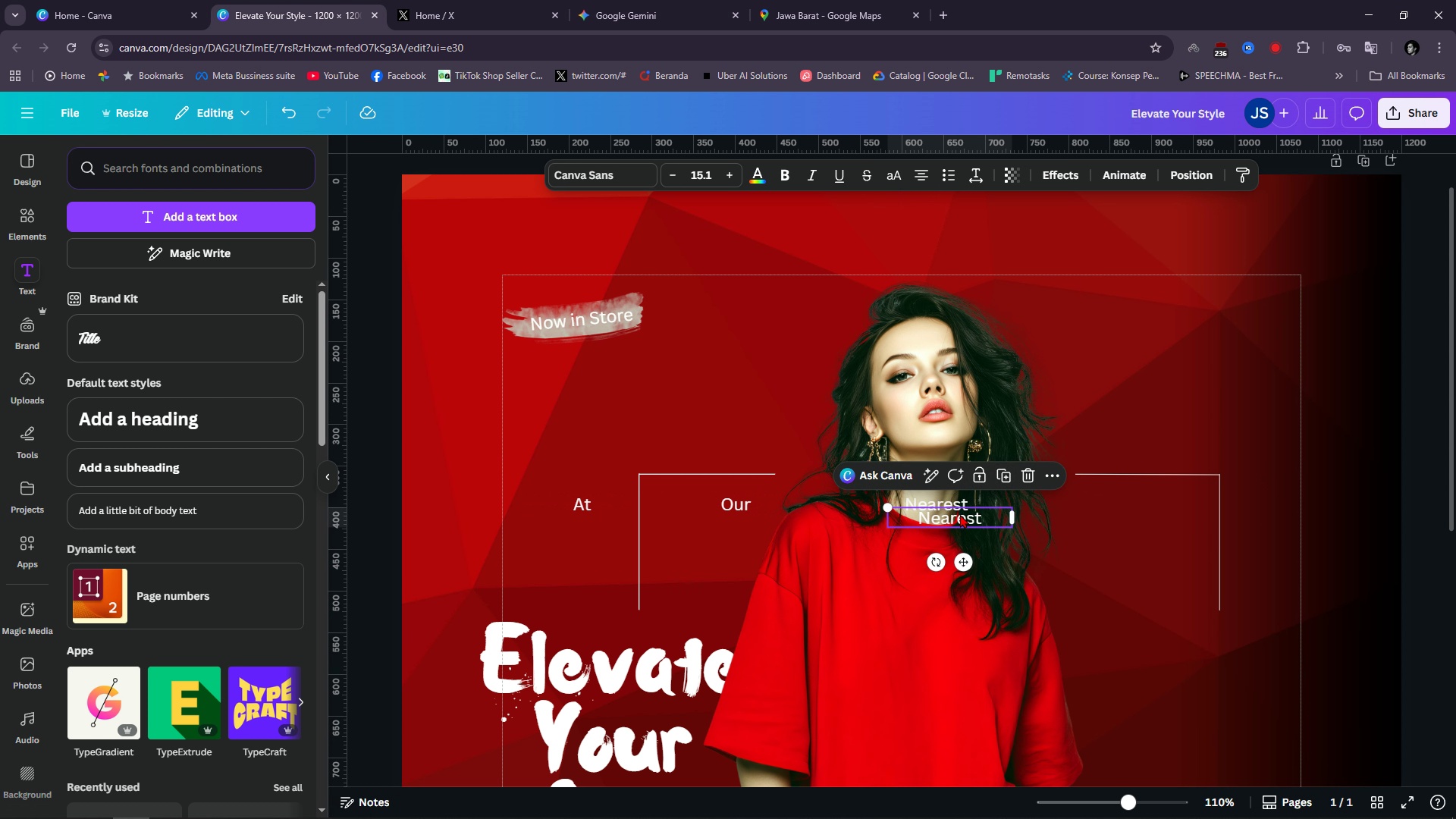 
left_click_drag(start_coordinate=[960, 514], to_coordinate=[1194, 498])
 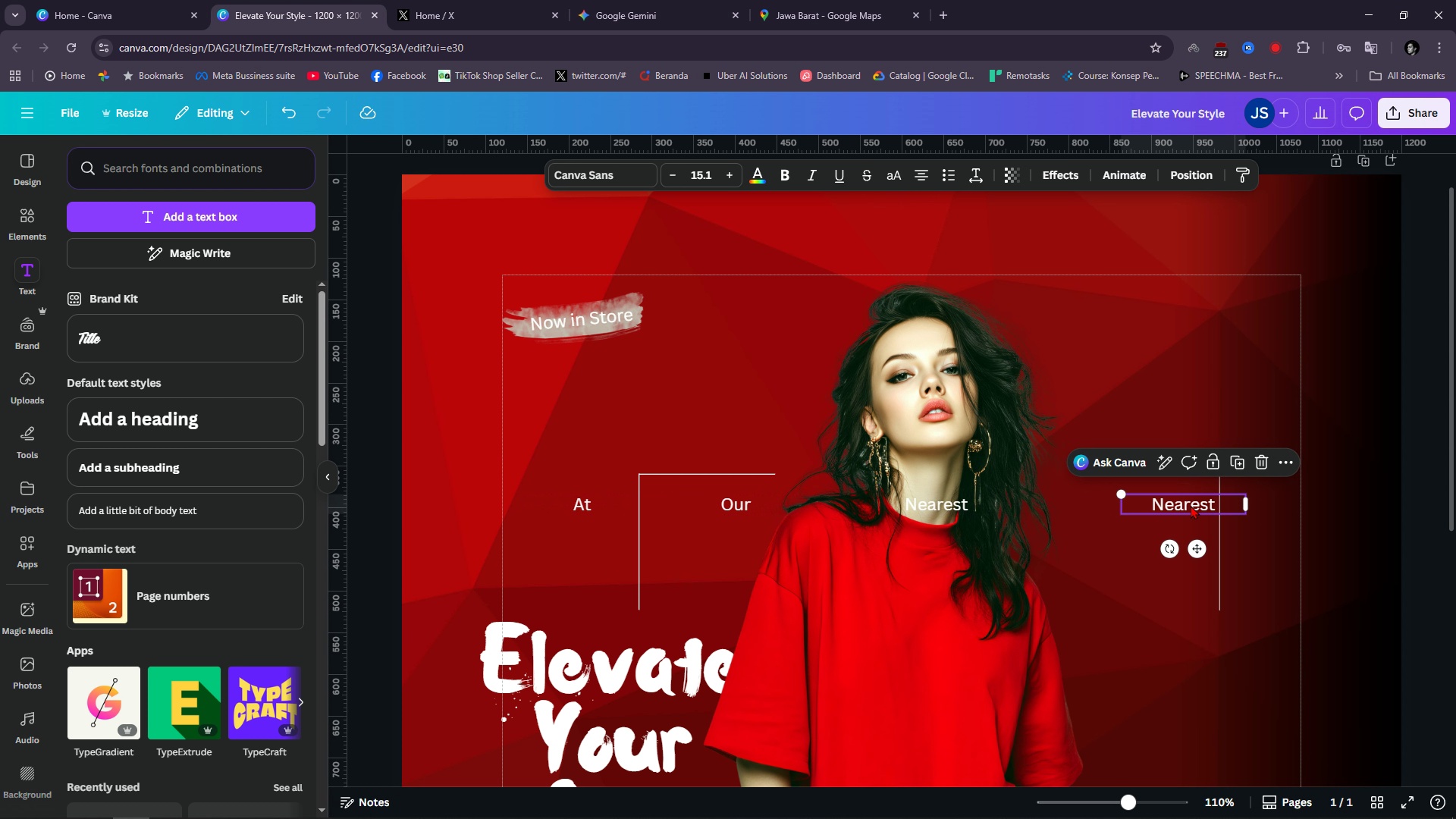 
left_click([1191, 505])
 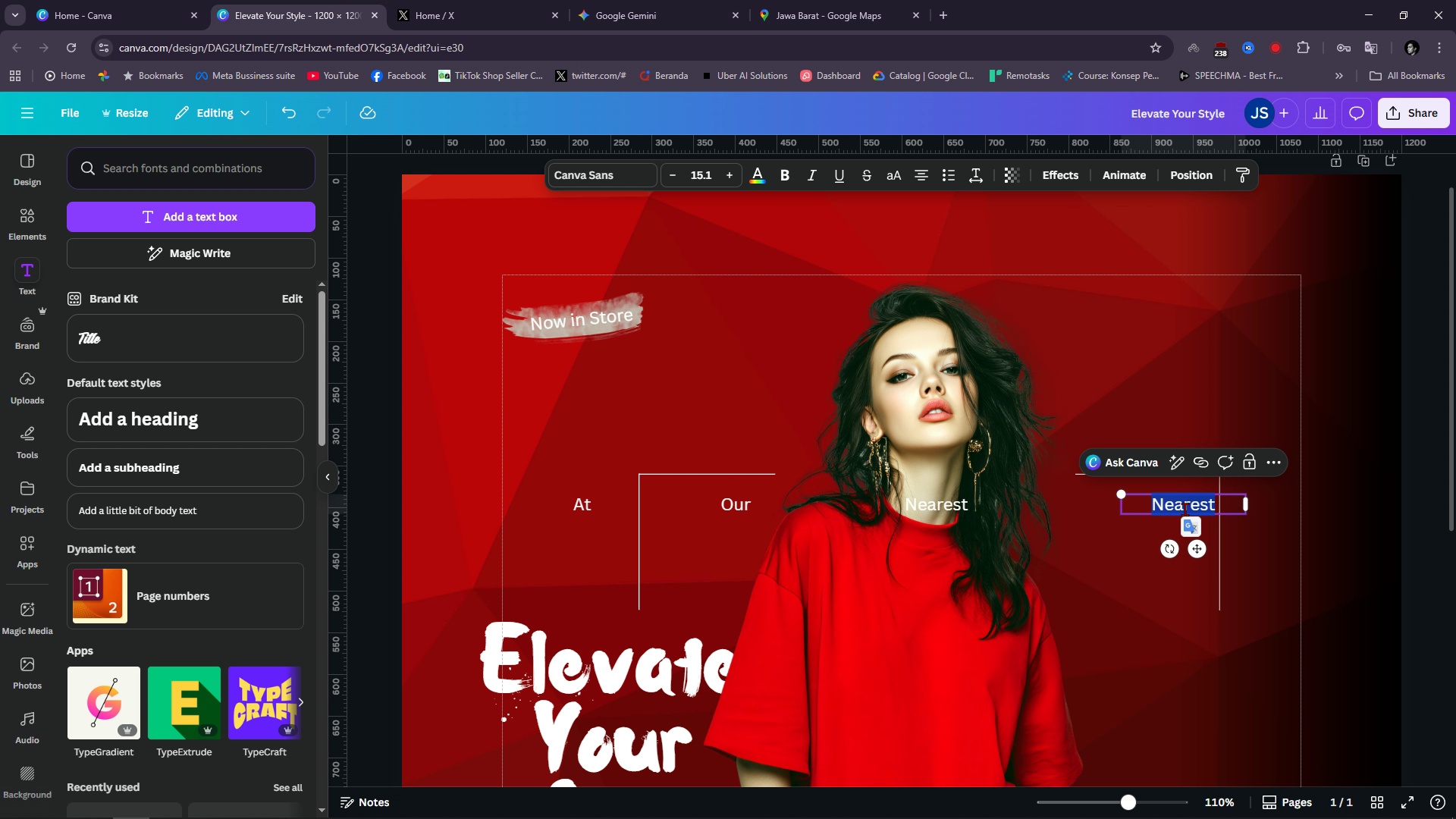 
type(Store)
 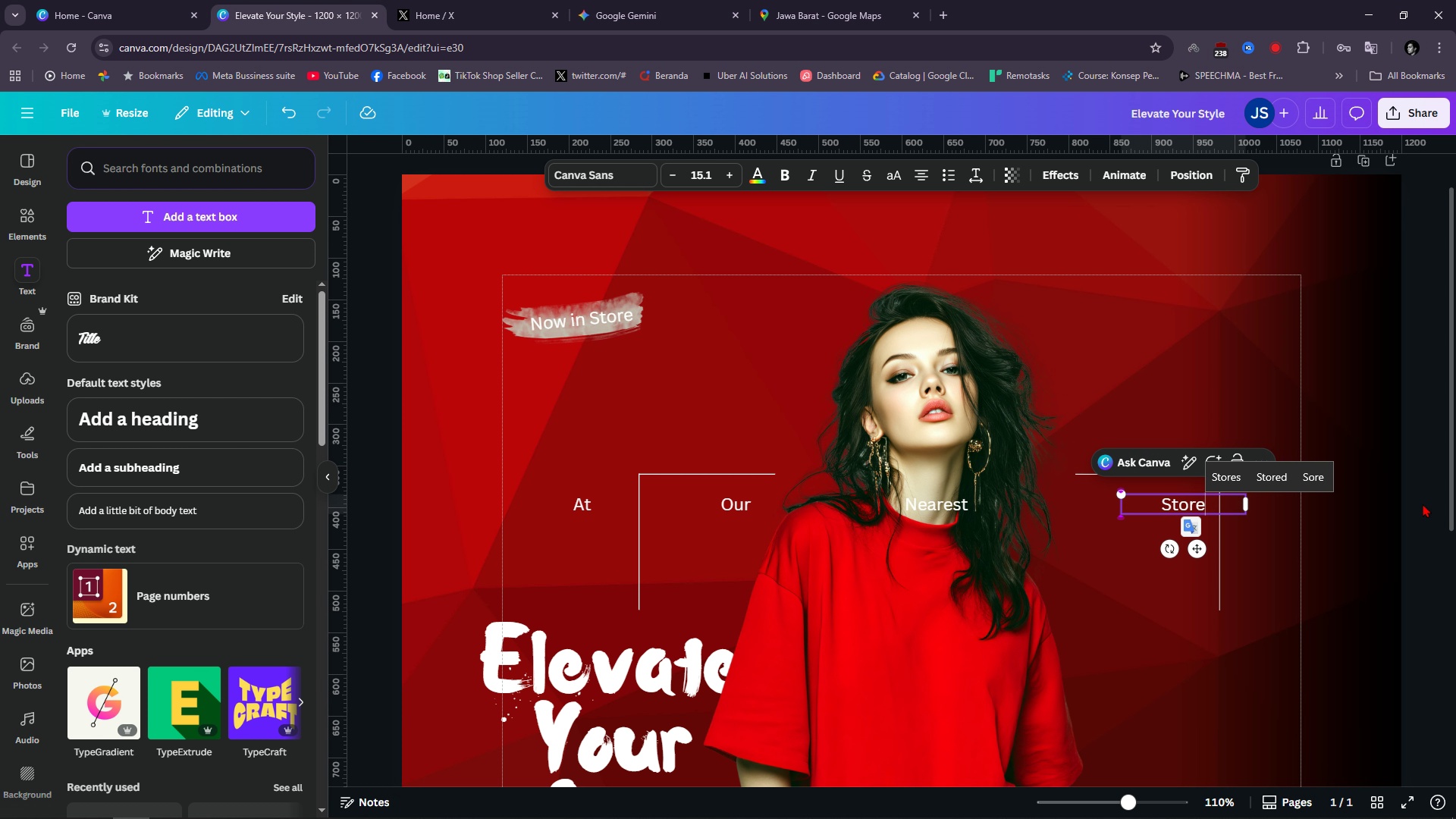 
left_click([1423, 504])
 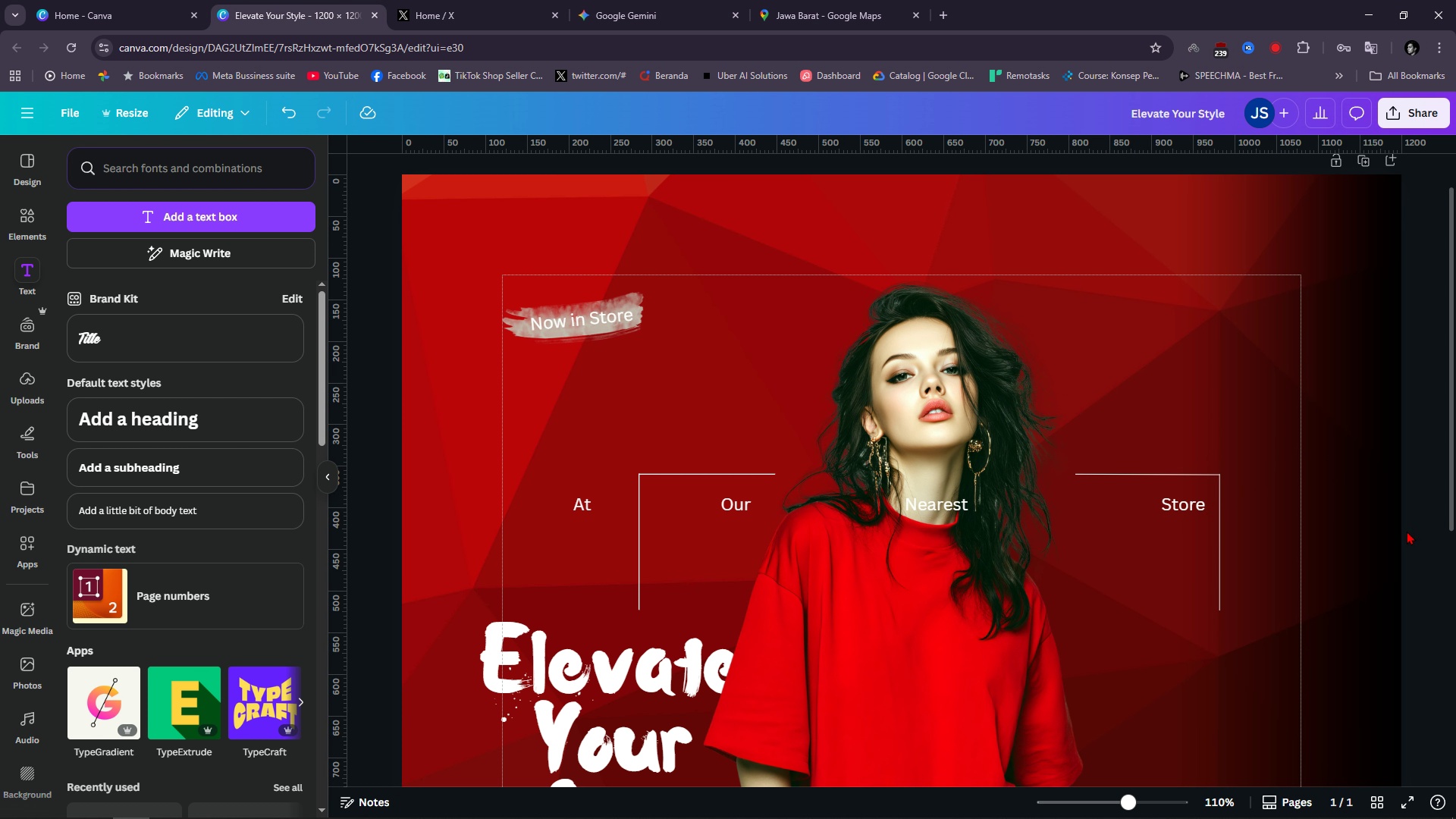 
wait(5.3)
 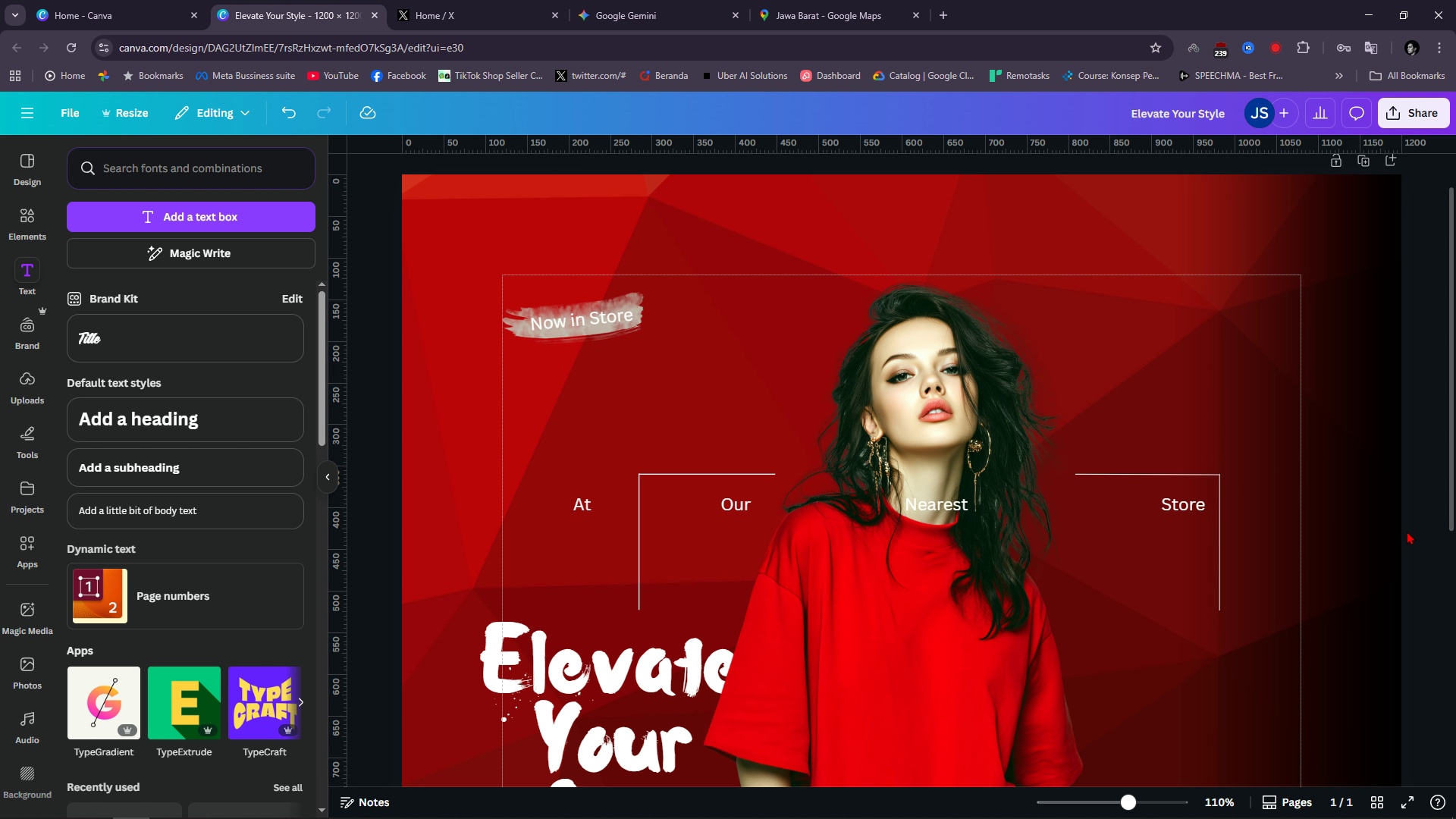 
hold_key(key=ControlLeft, duration=0.73)
scroll: coordinate [1073, 510], scroll_direction: down, amount: 4.0
 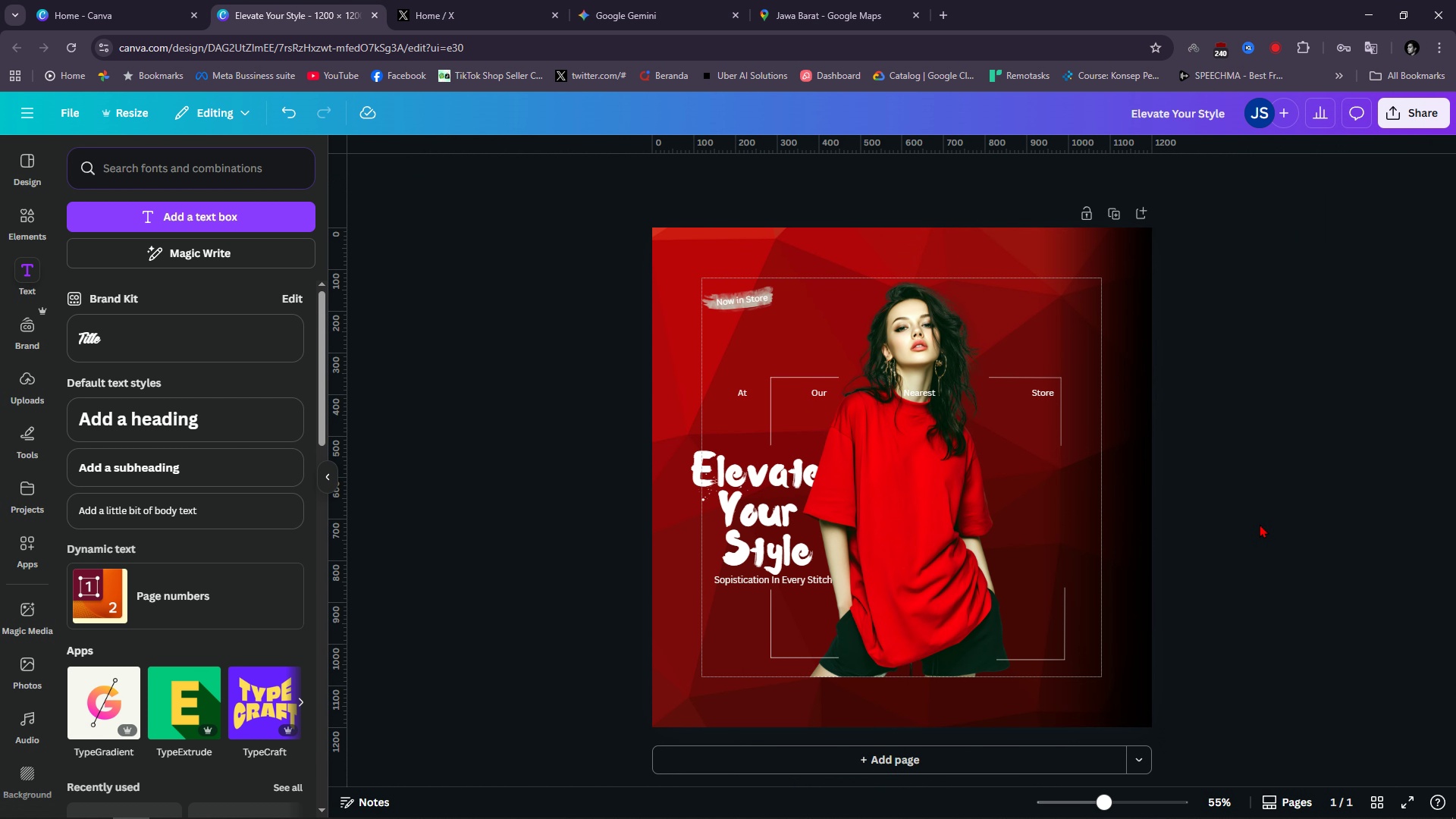 
hold_key(key=ControlLeft, duration=1.04)
 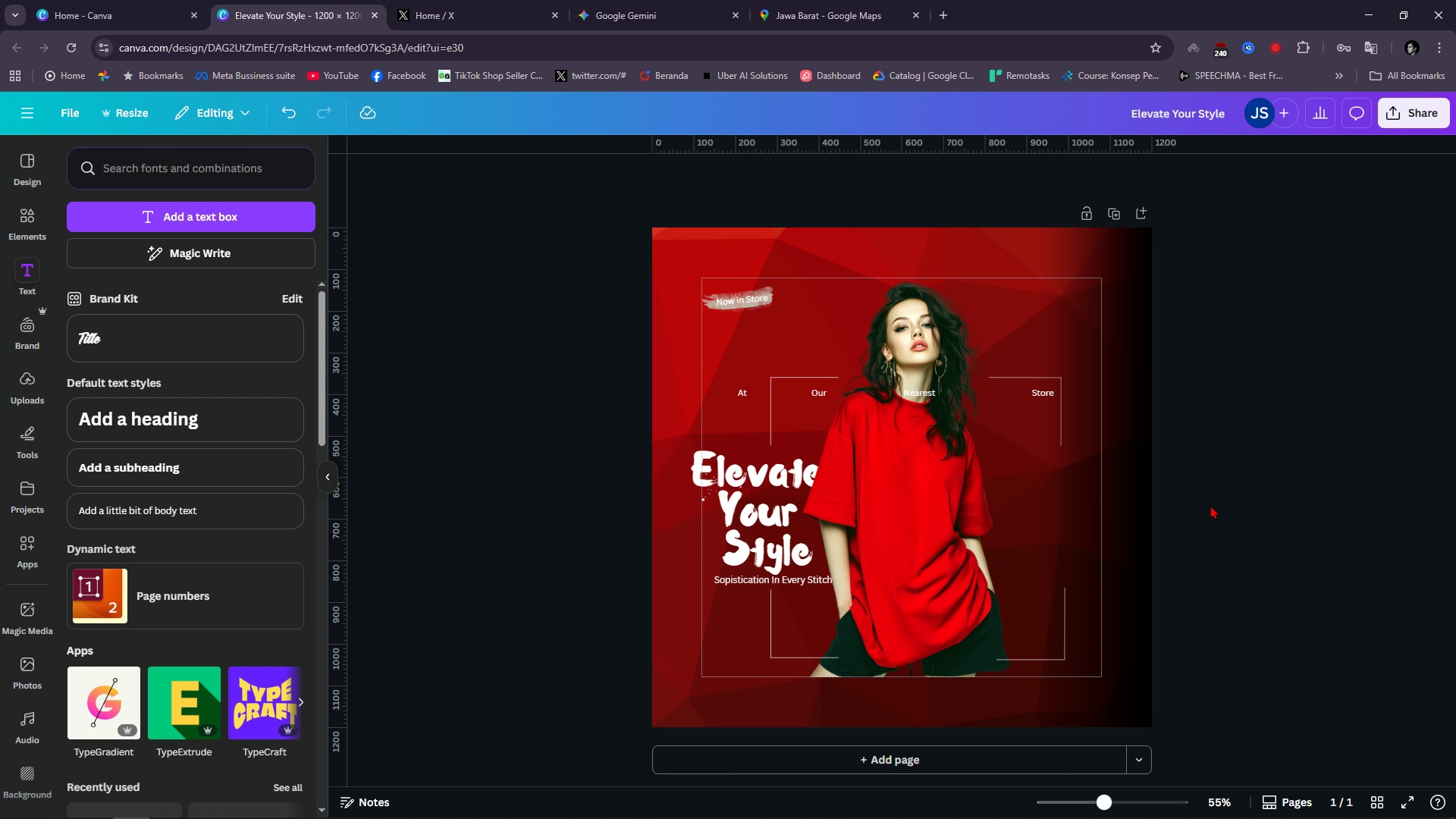 
scroll: coordinate [890, 559], scroll_direction: up, amount: 5.0
 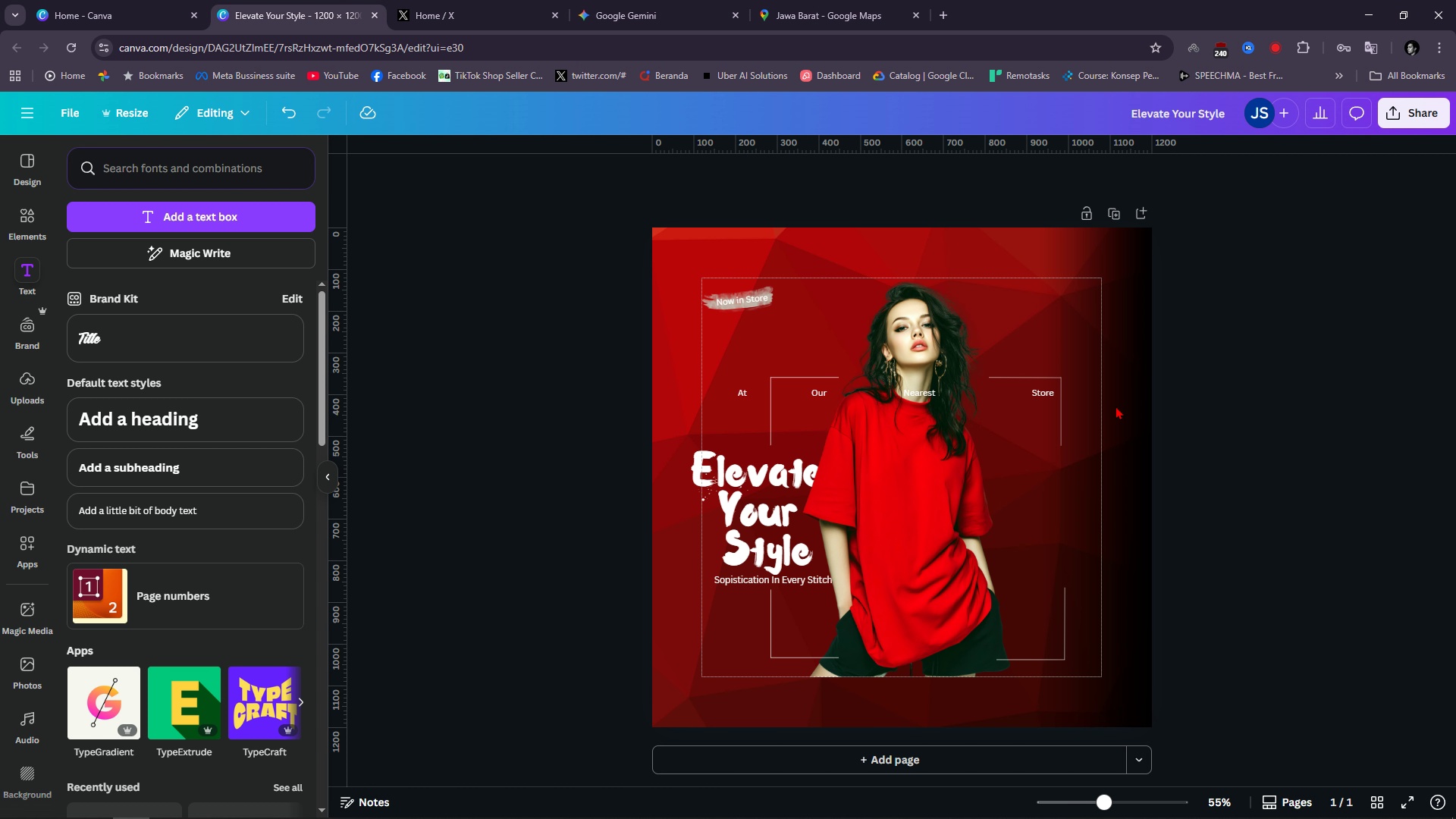 
hold_key(key=ControlLeft, duration=0.59)
scroll: coordinate [1202, 450], scroll_direction: up, amount: 4.0
 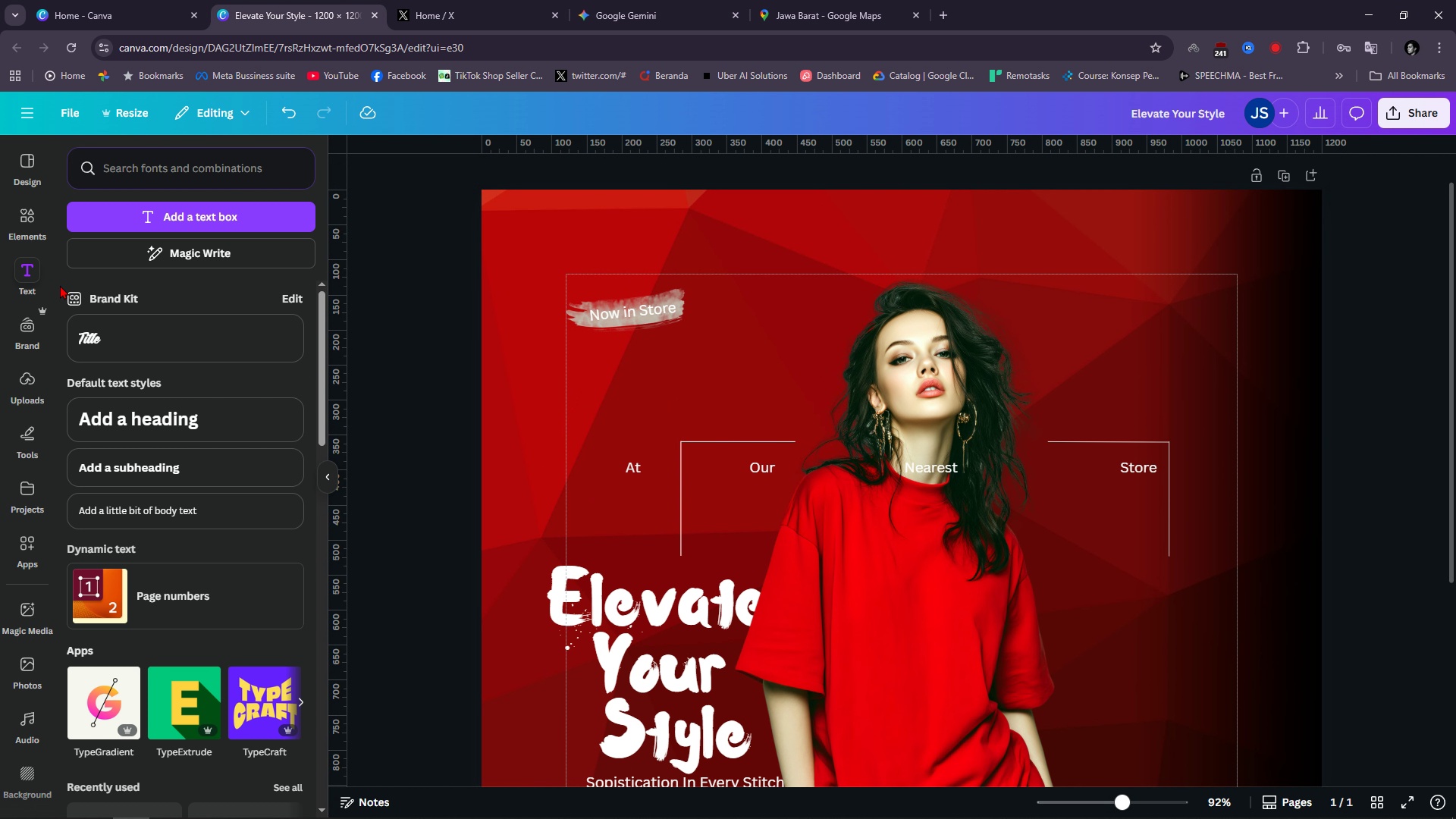 
left_click([22, 222])
 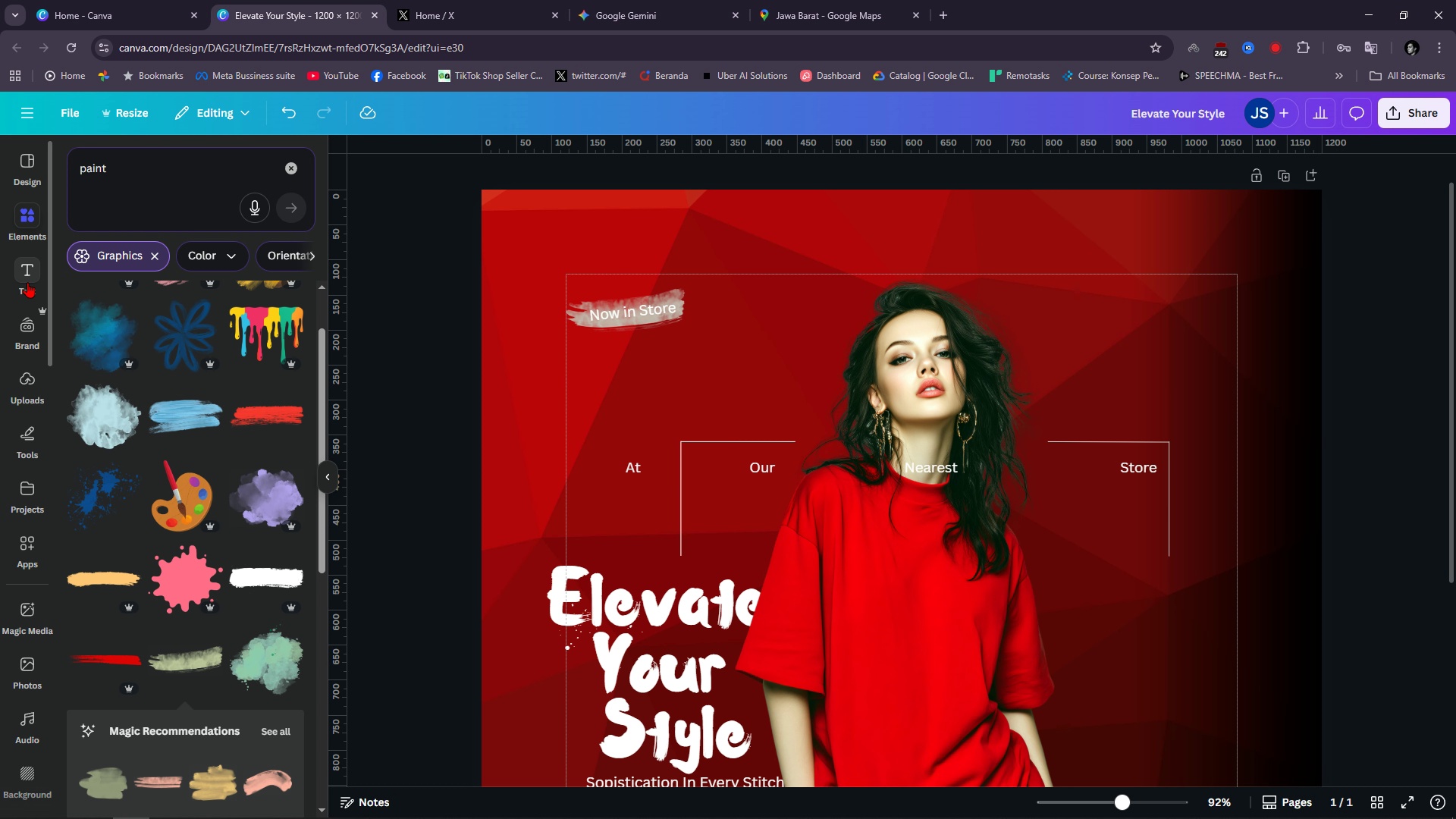 
double_click([125, 183])
 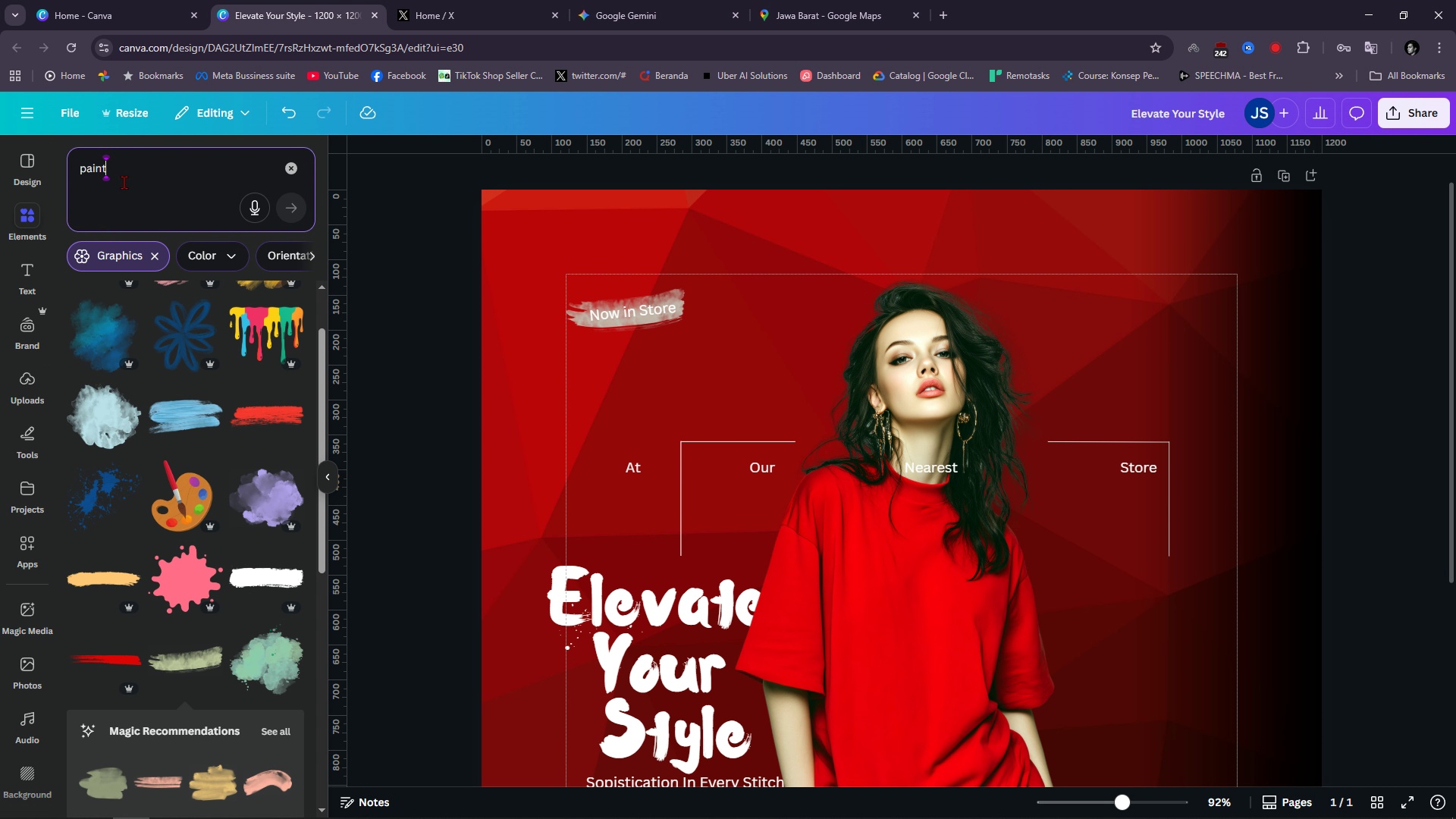 
key(Control+ControlLeft)
 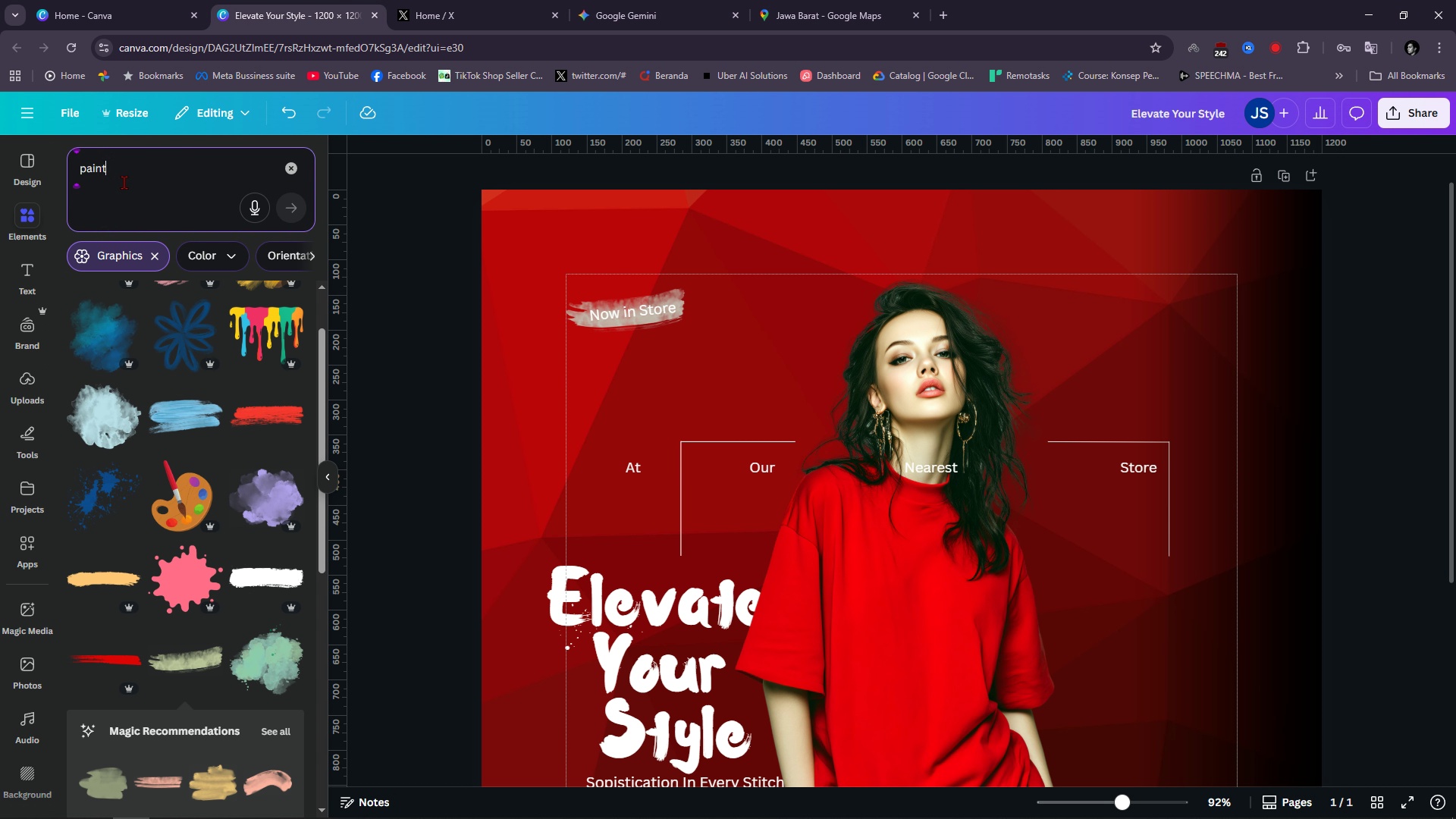 
key(Control+Backspace)
 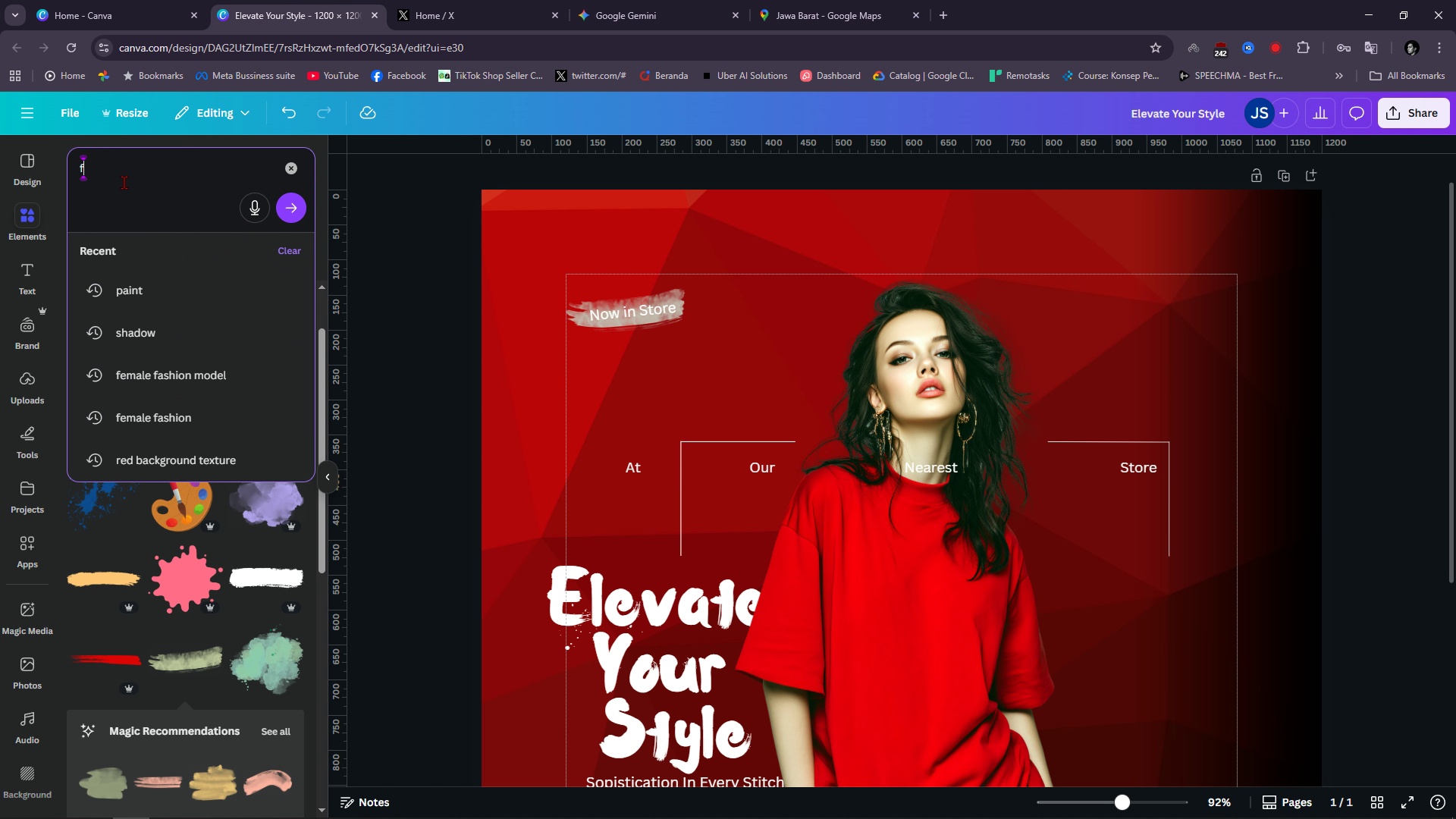 
type(fashion logo)
 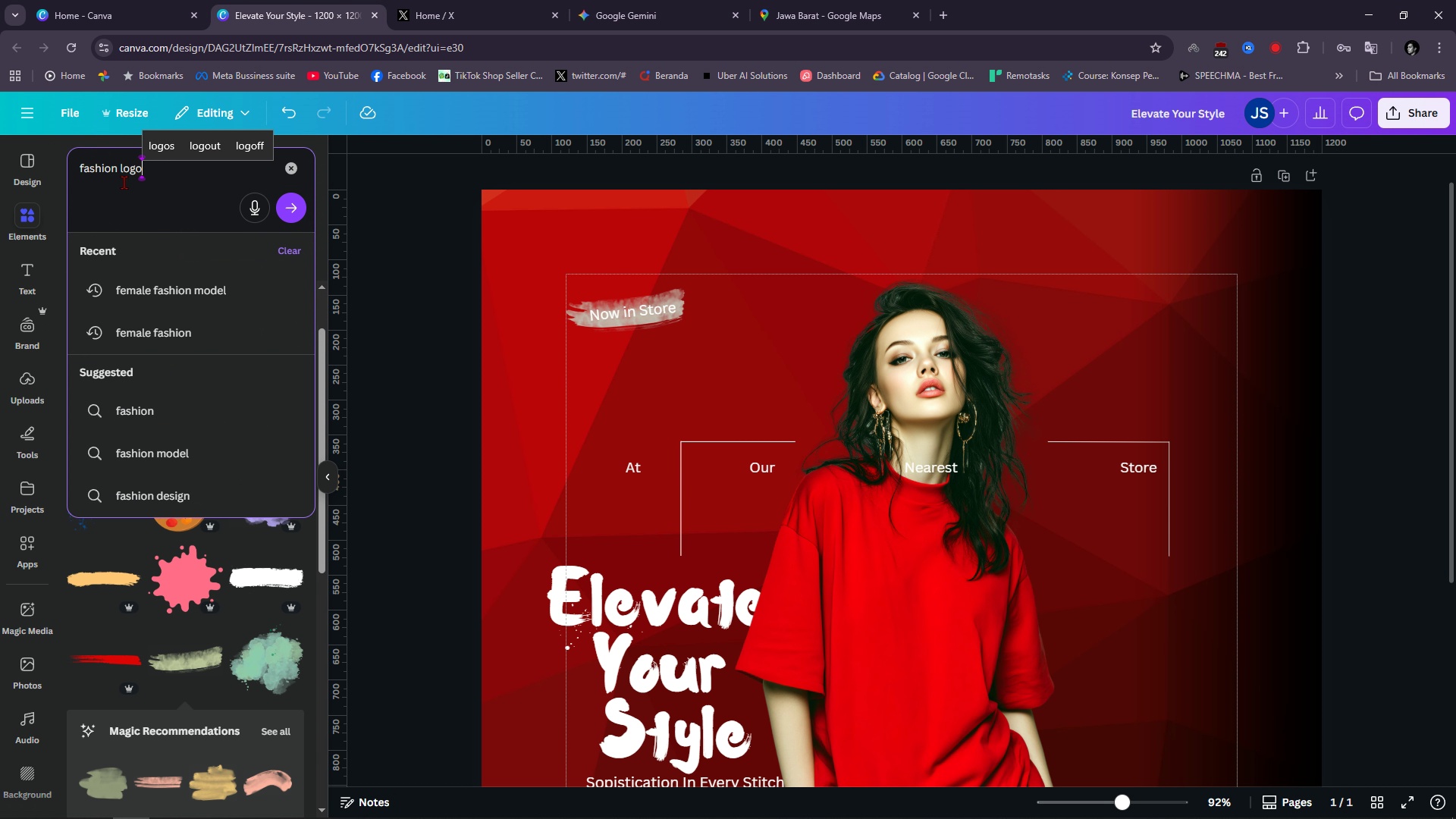 
key(Enter)
 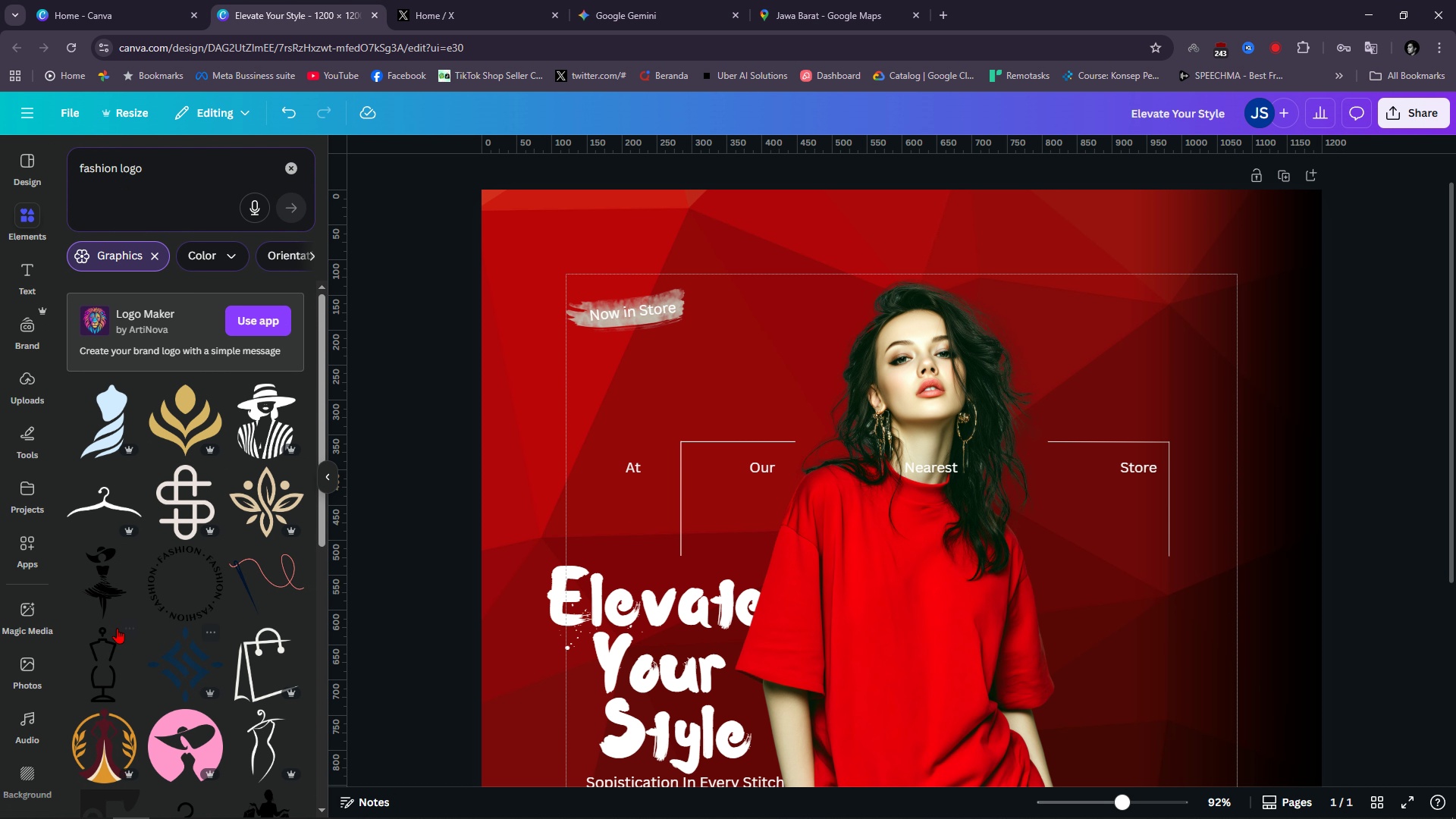 
scroll: coordinate [189, 759], scroll_direction: down, amount: 7.0
 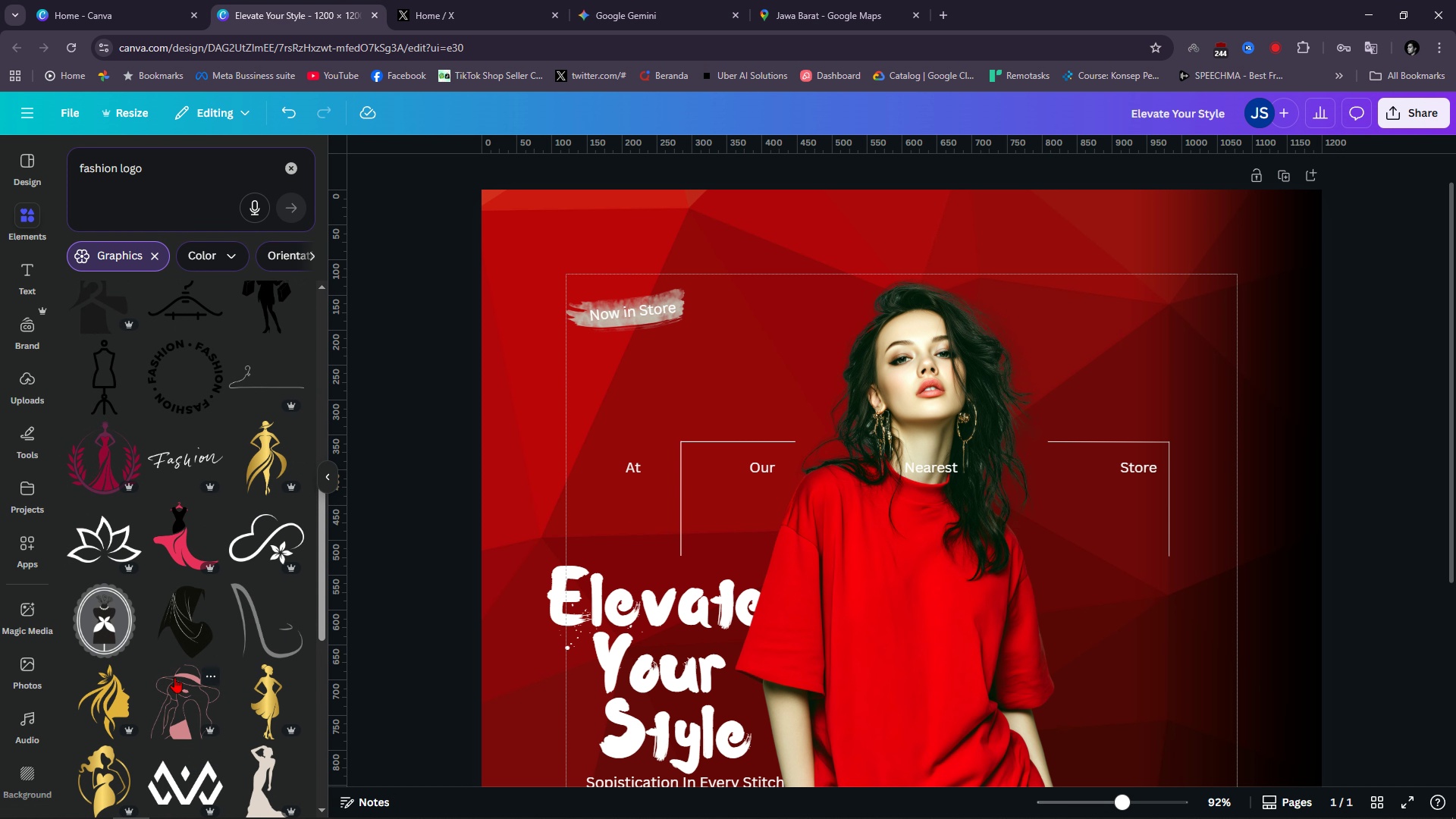 
scroll: coordinate [180, 653], scroll_direction: down, amount: 14.0
 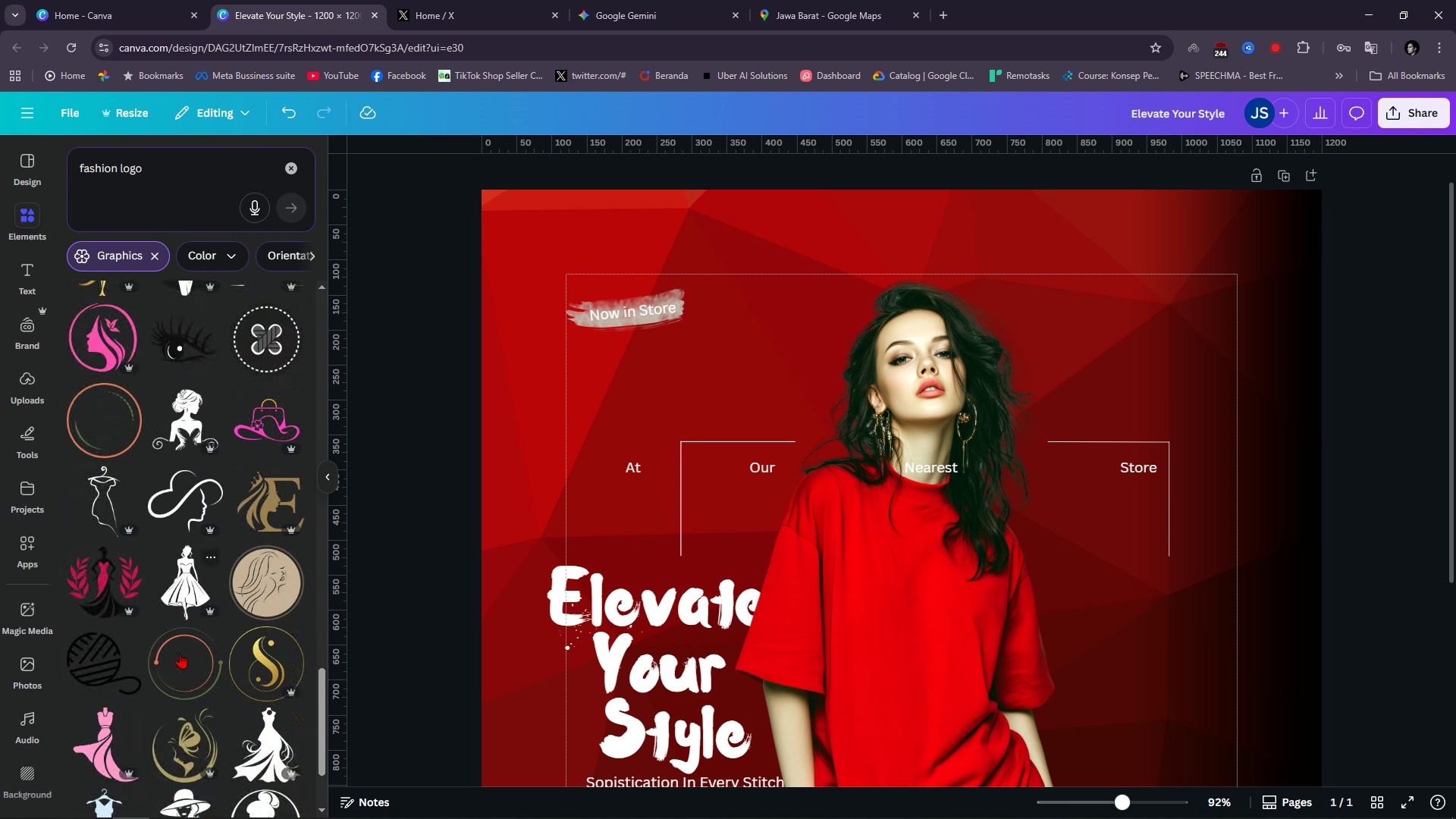 
scroll: coordinate [180, 653], scroll_direction: up, amount: 29.0
 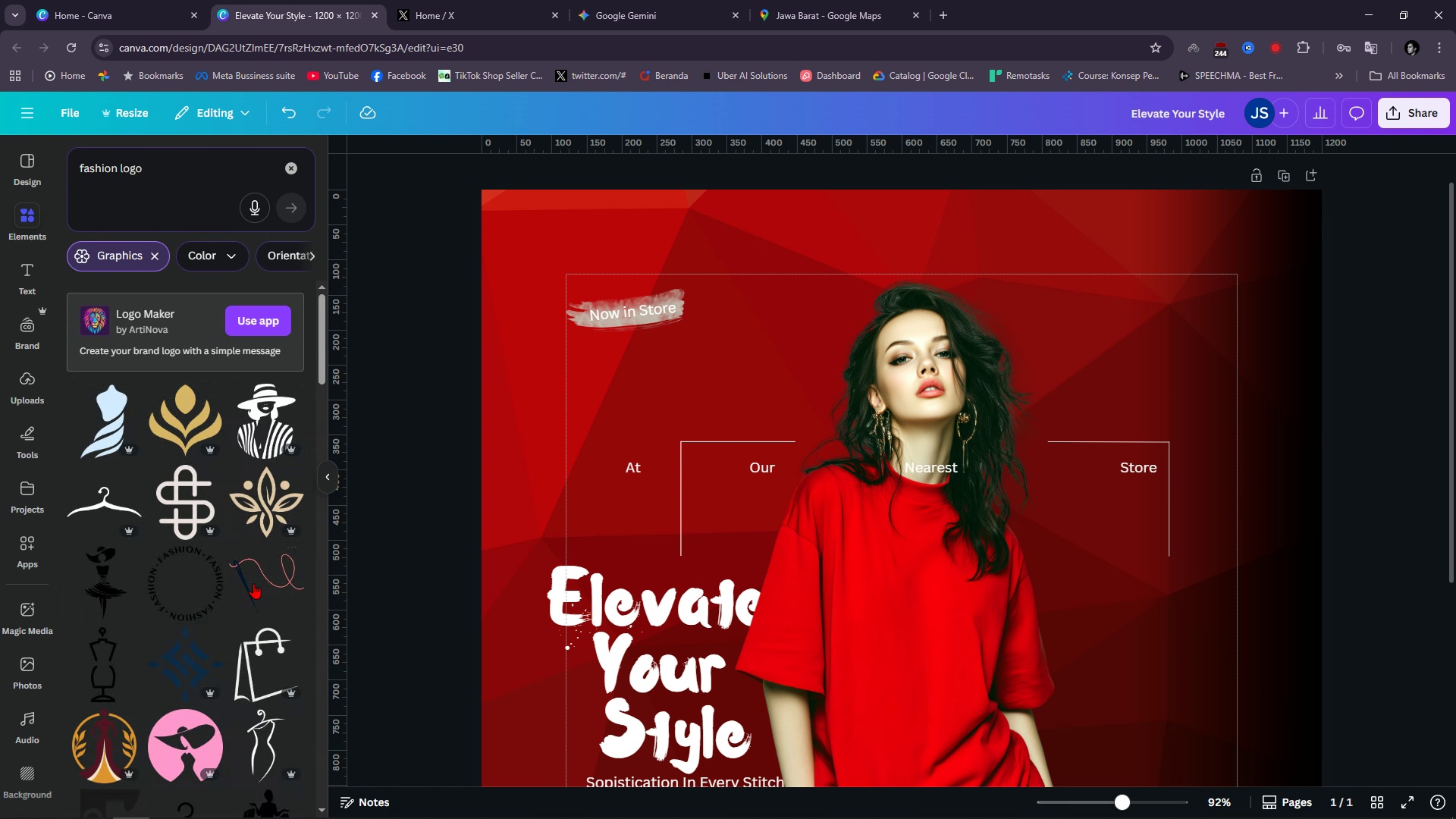 
mouse_move([246, 559])
 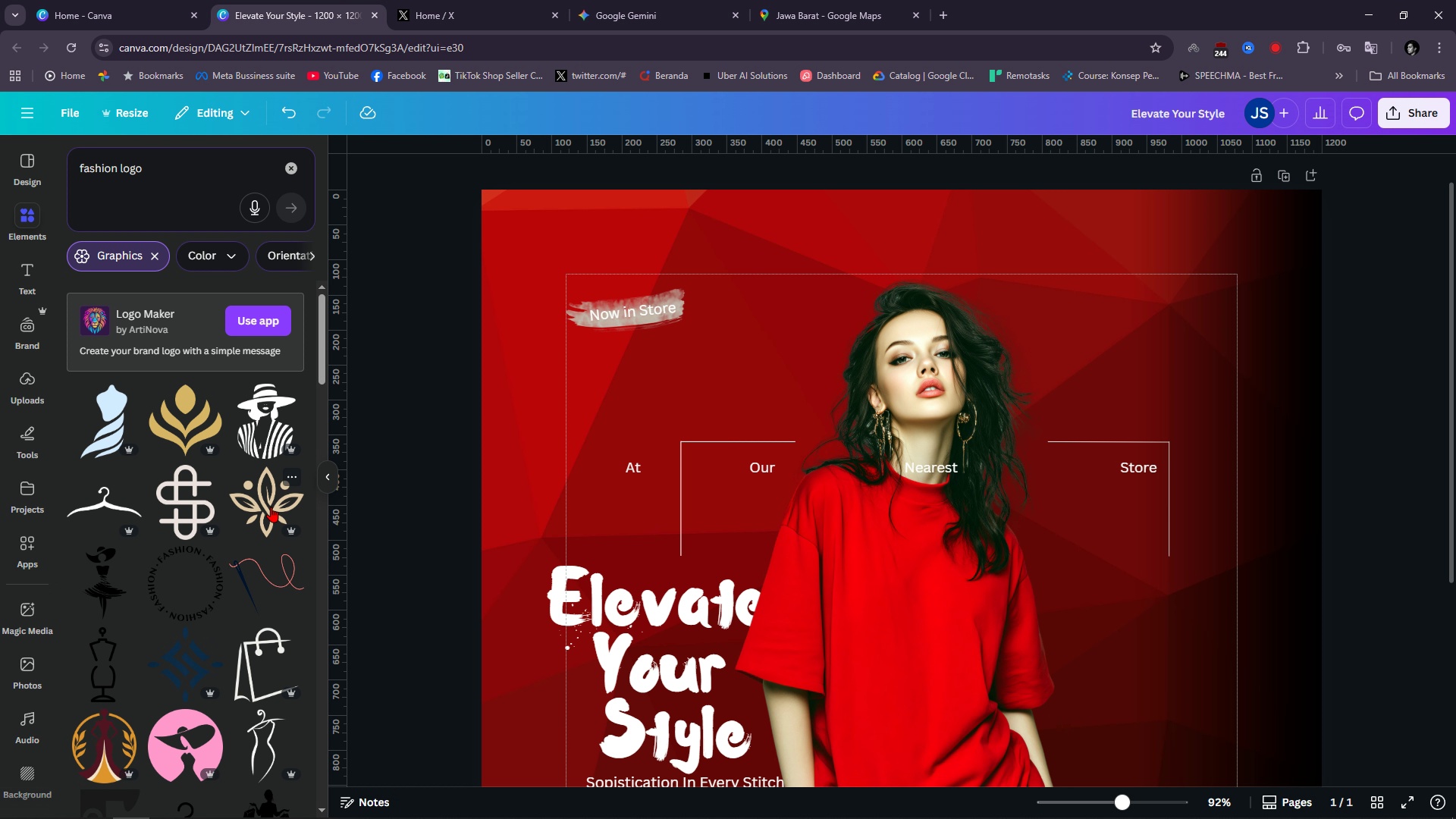 
left_click([265, 513])
 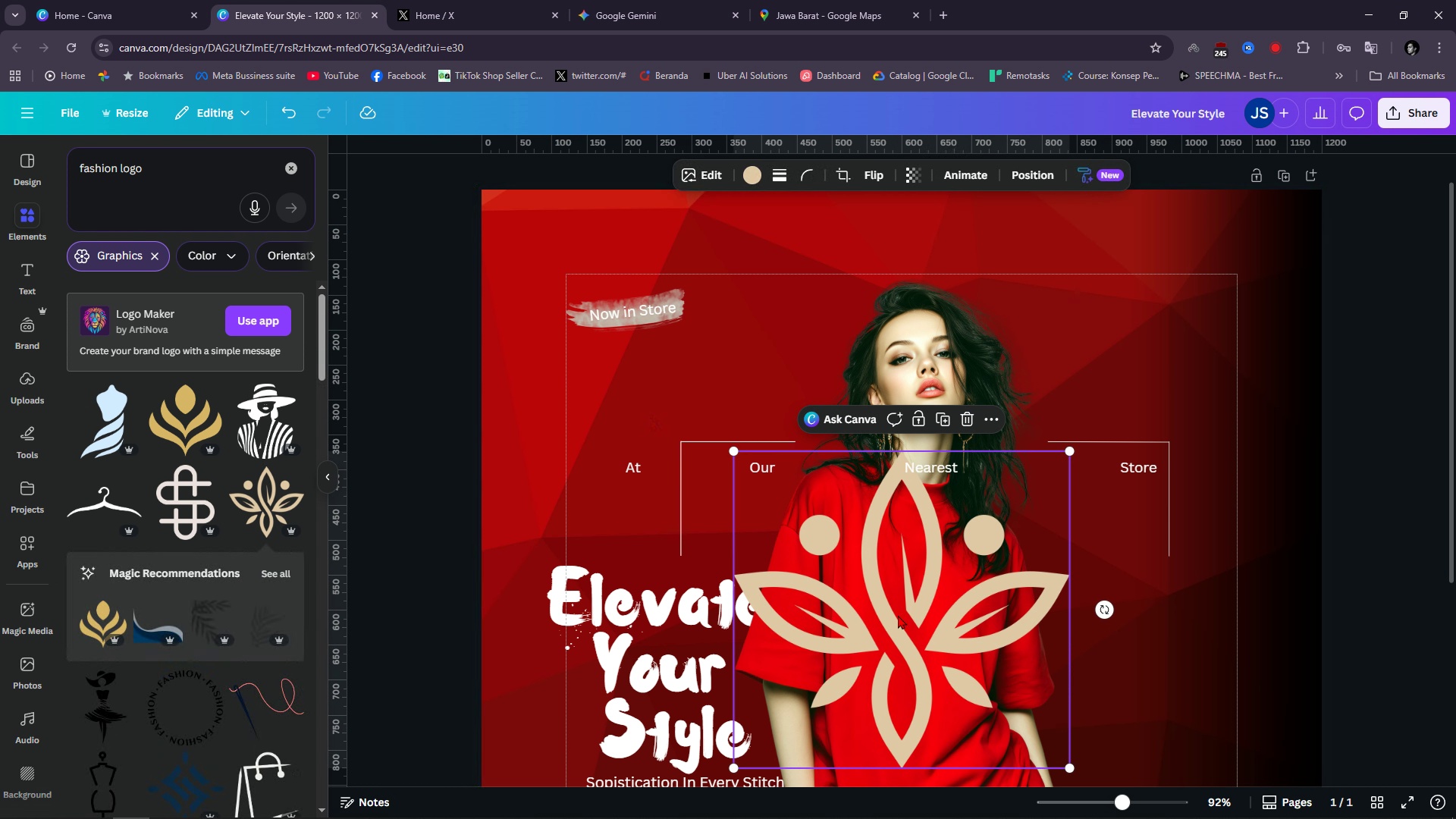 
left_click_drag(start_coordinate=[927, 626], to_coordinate=[762, 366])
 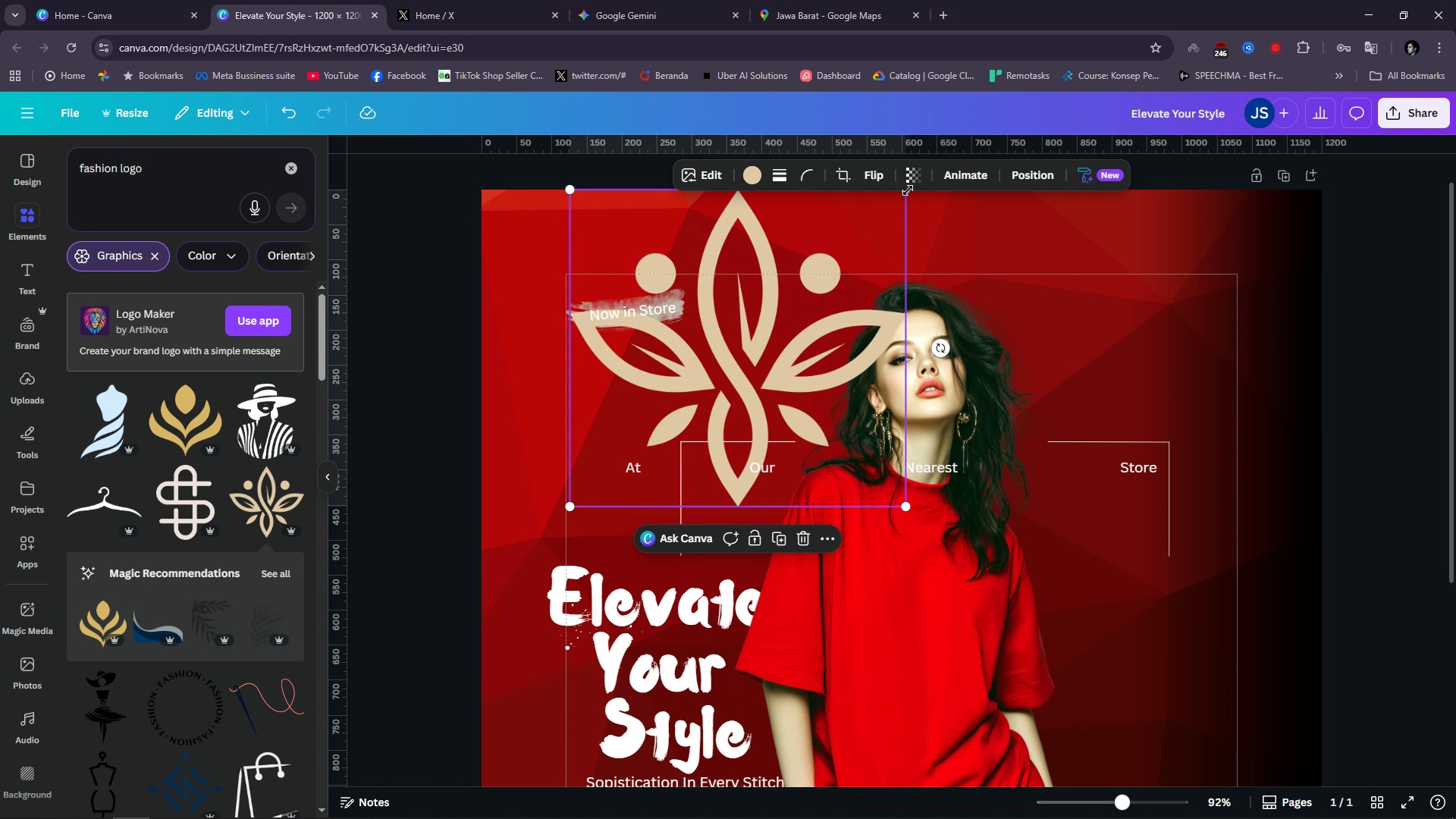 
left_click_drag(start_coordinate=[908, 190], to_coordinate=[620, 454])
 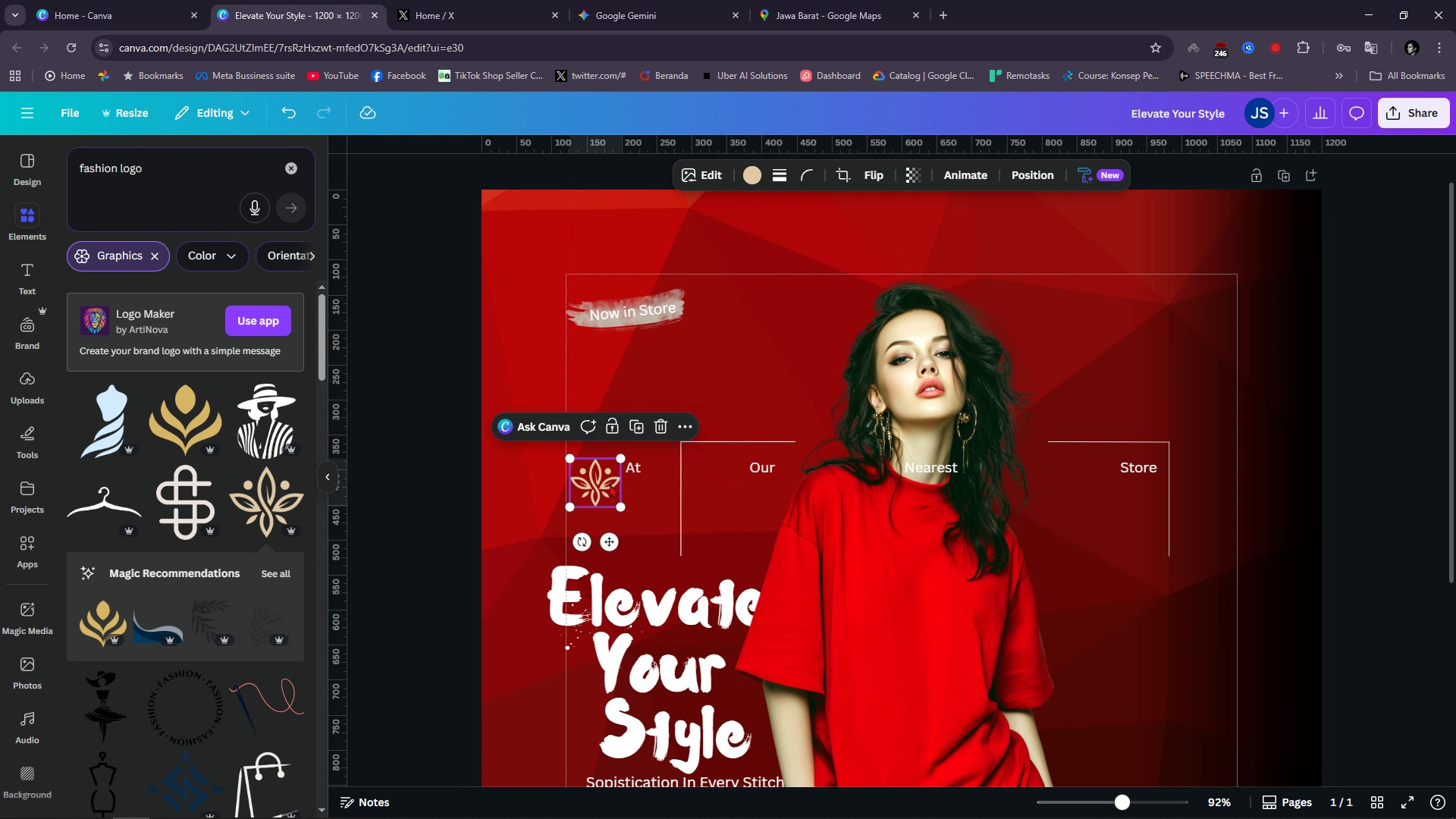 
left_click_drag(start_coordinate=[606, 485], to_coordinate=[777, 255])
 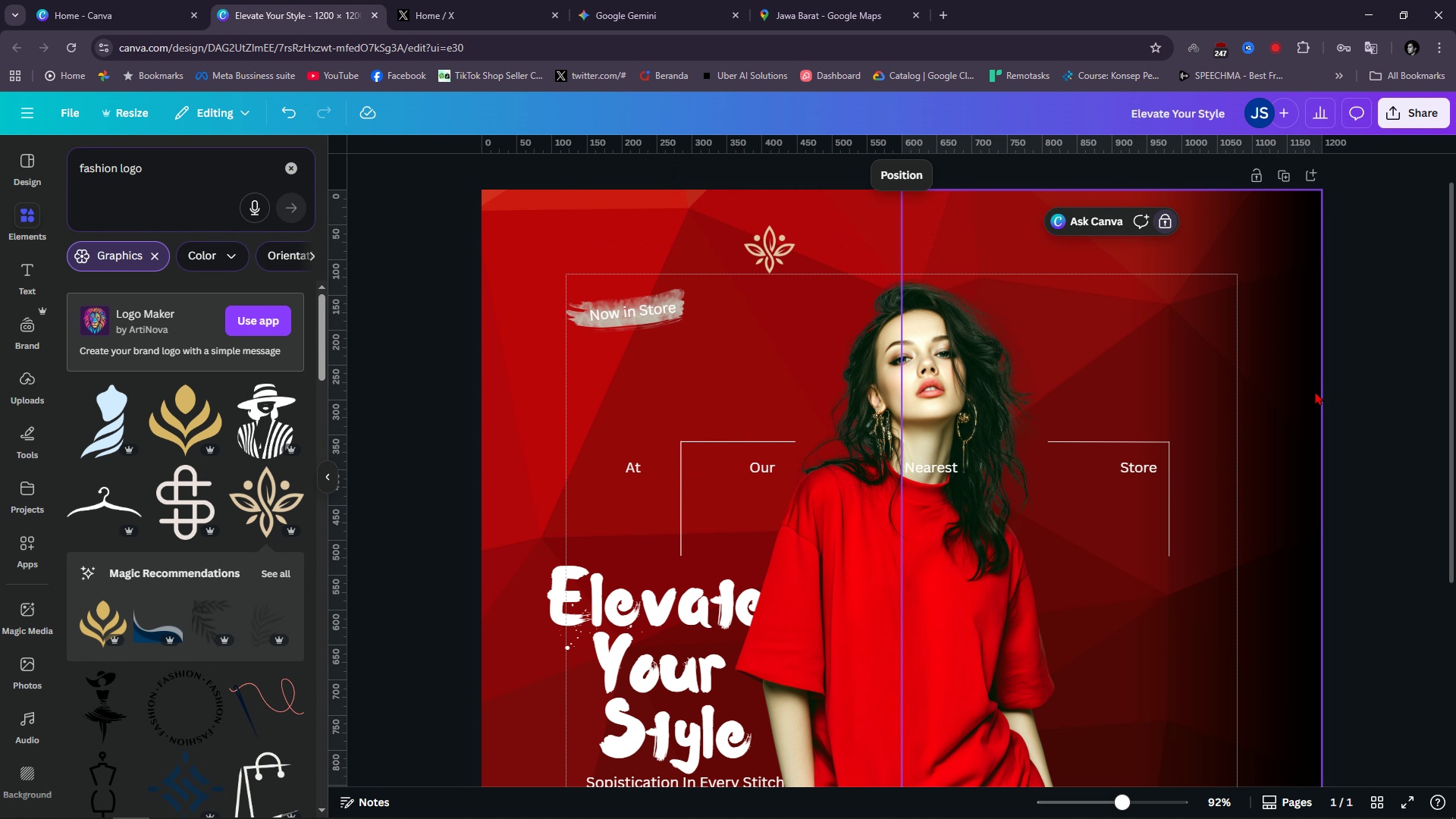 
left_click([1316, 391])
 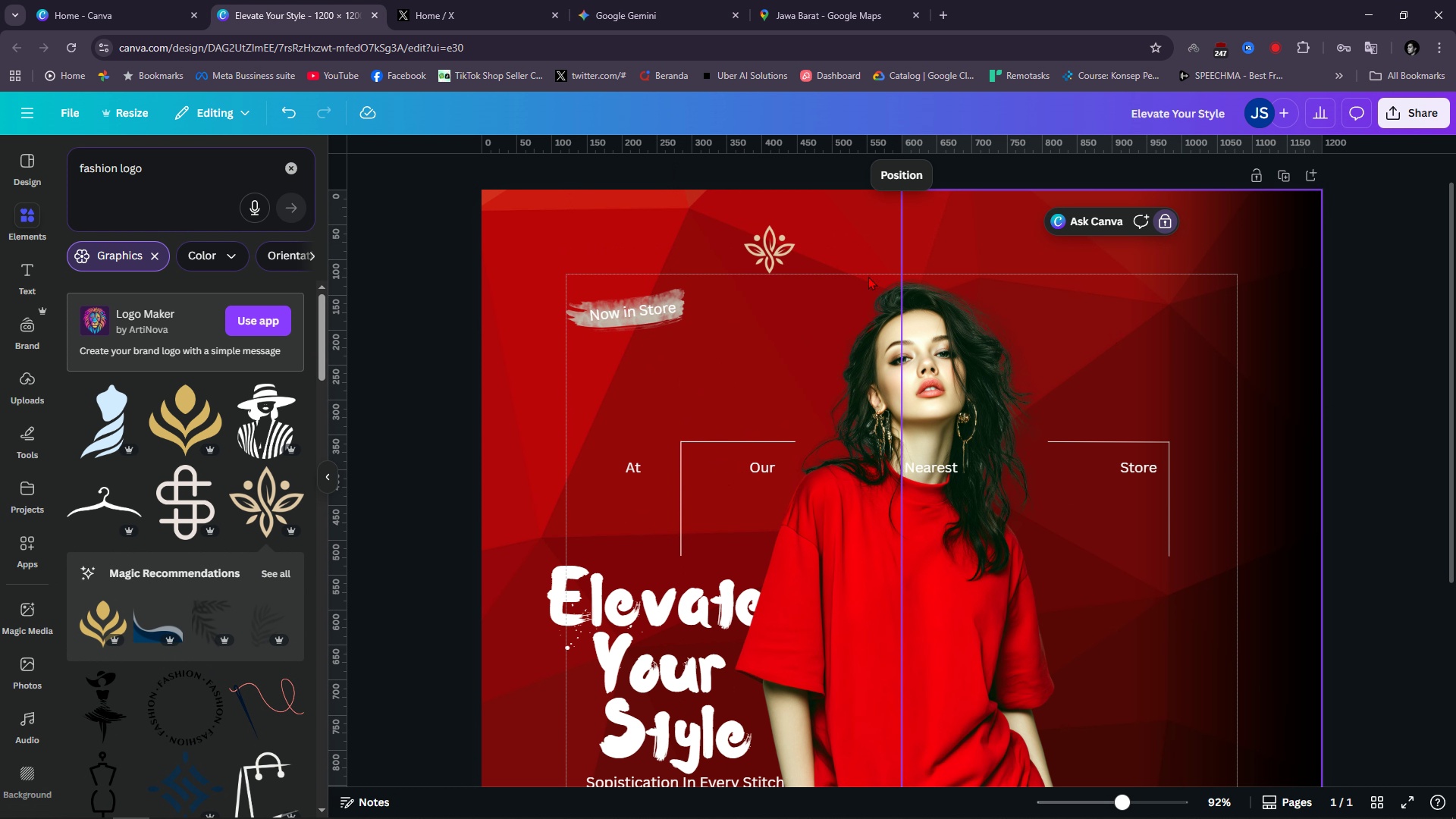 
hold_key(key=ControlLeft, duration=0.74)
scroll: coordinate [833, 241], scroll_direction: up, amount: 3.0
 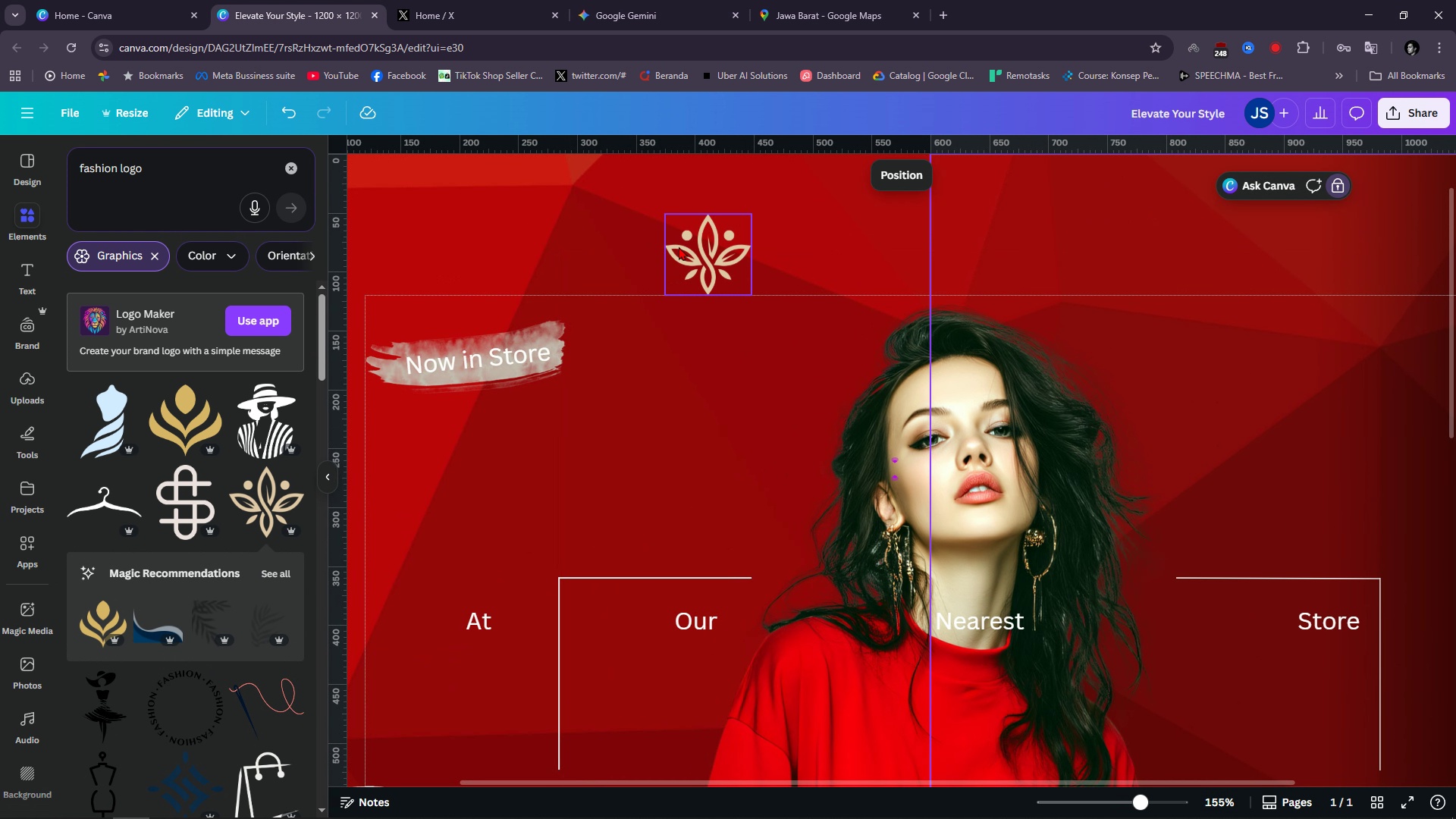 
left_click([679, 246])
 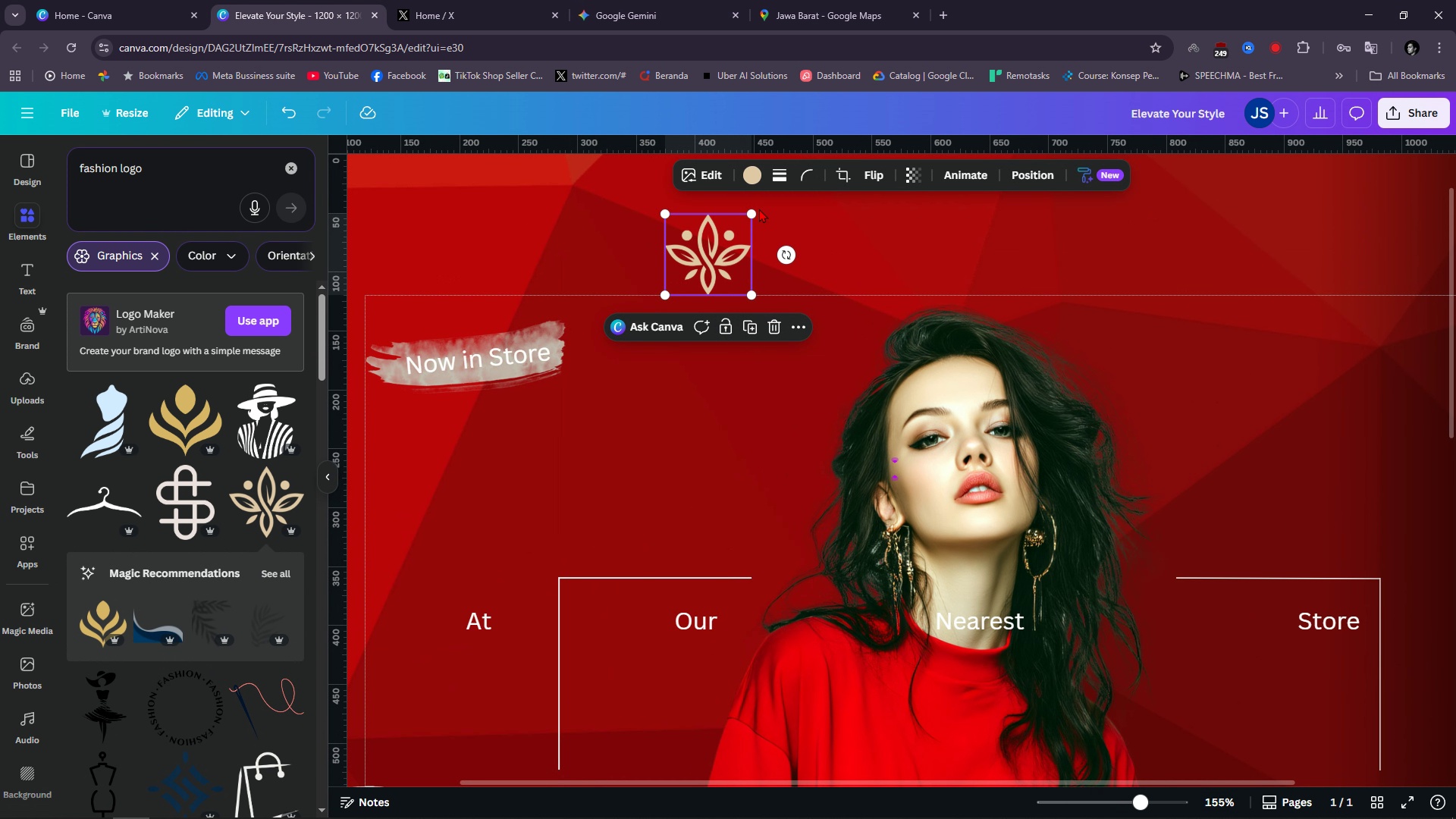 
left_click_drag(start_coordinate=[755, 212], to_coordinate=[727, 231])
 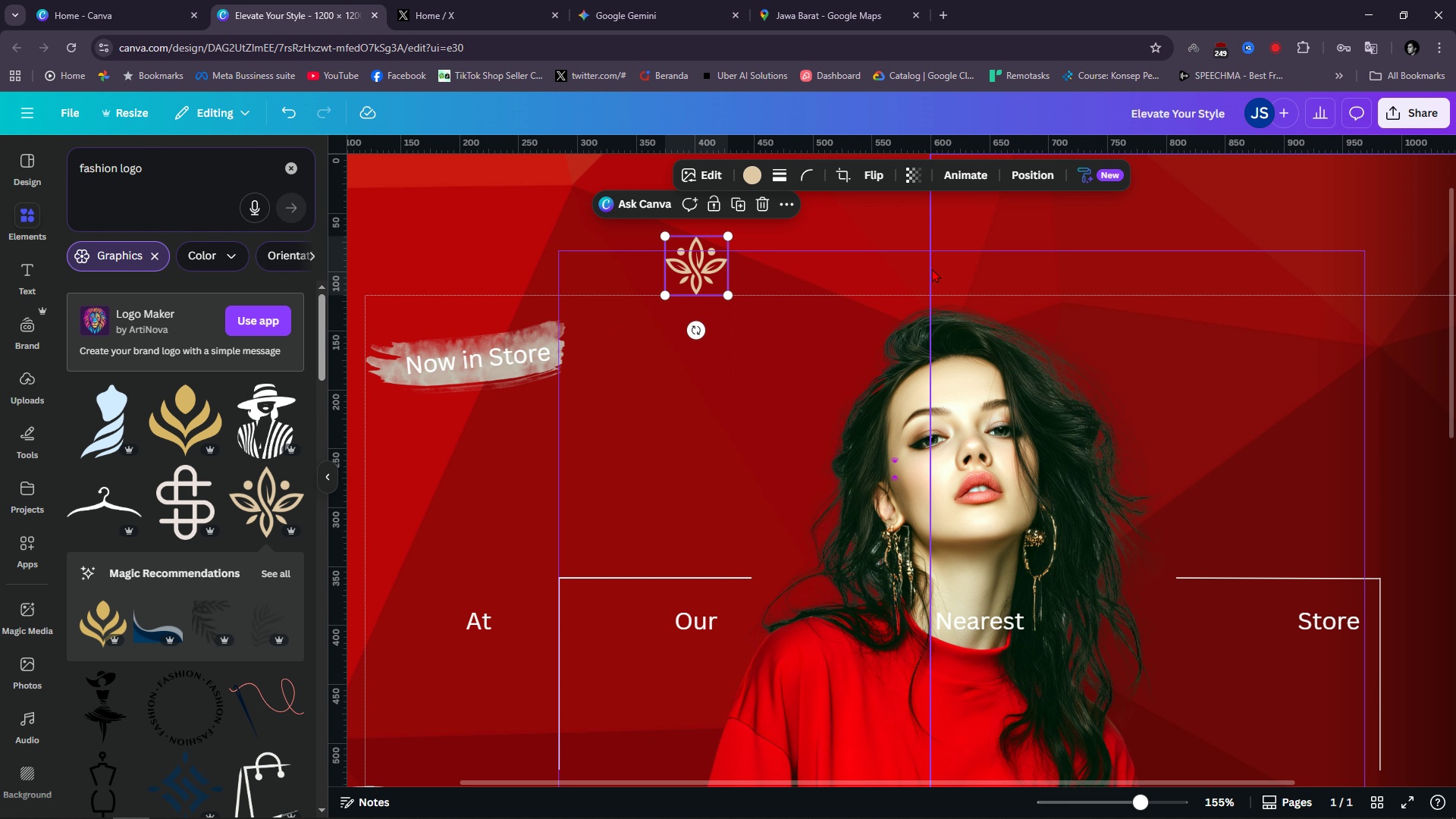 
left_click([932, 269])
 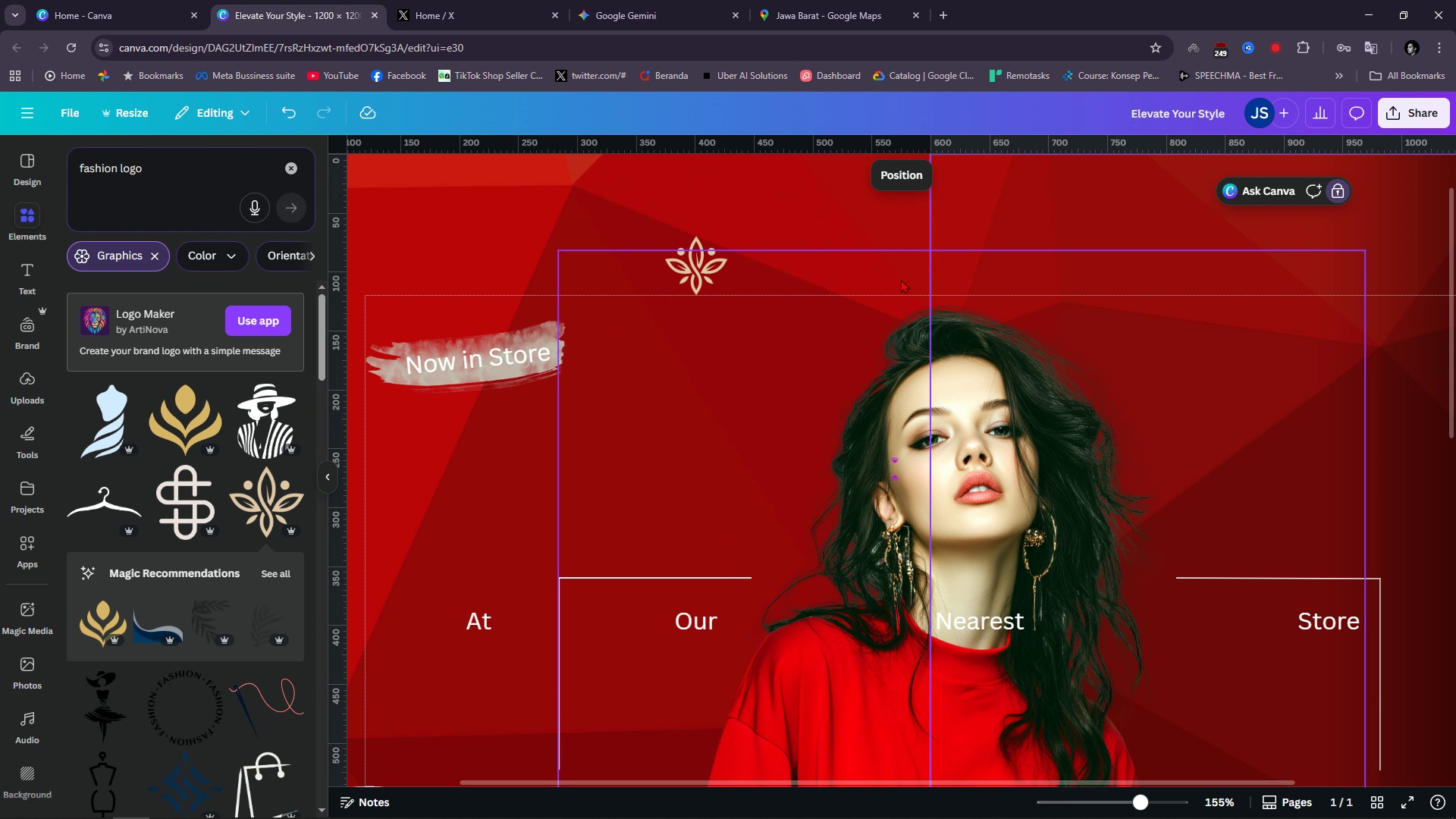 
hold_key(key=ControlLeft, duration=0.83)
scroll: coordinate [757, 372], scroll_direction: up, amount: 1.0
 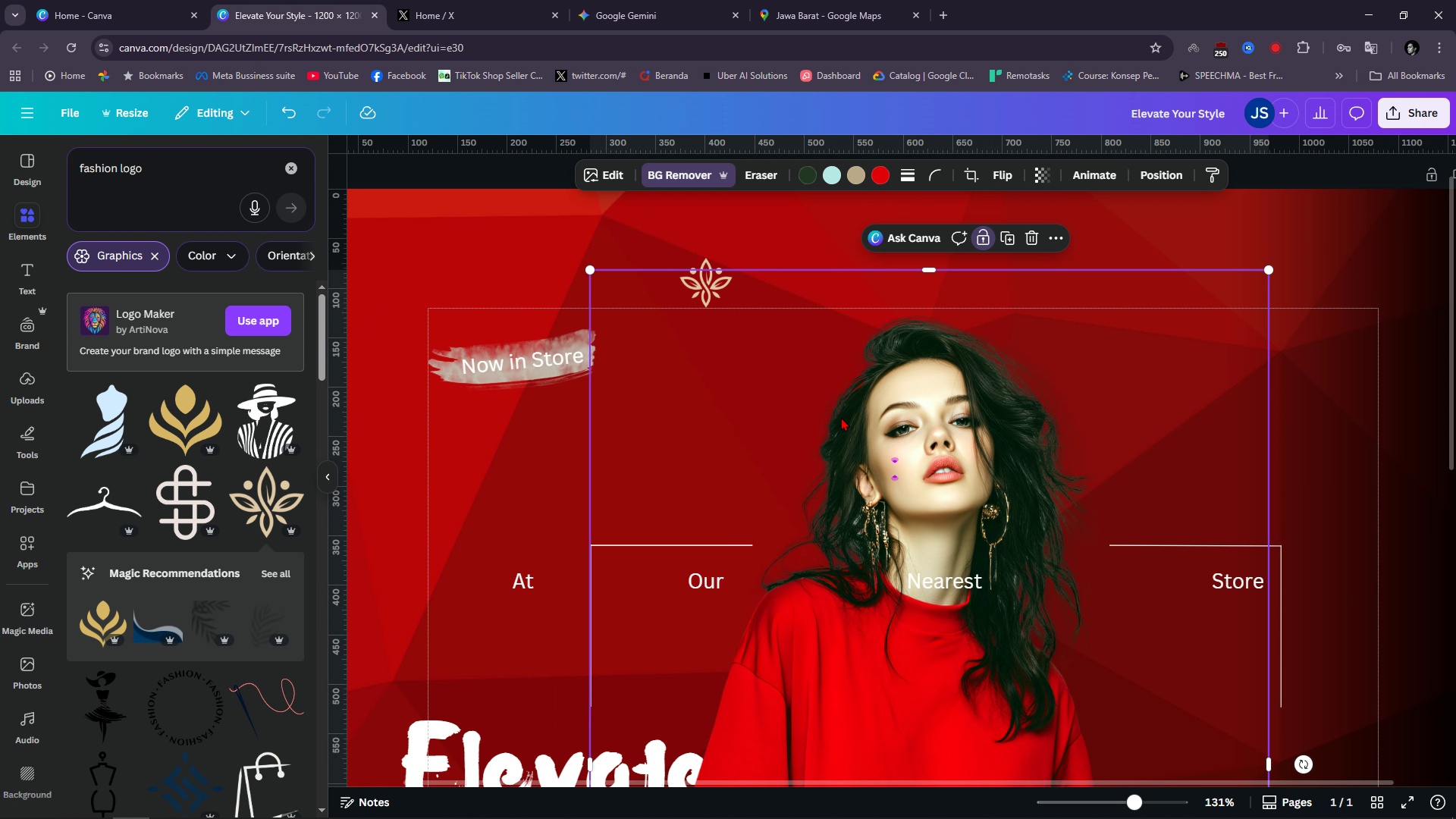 
left_click([841, 417])
 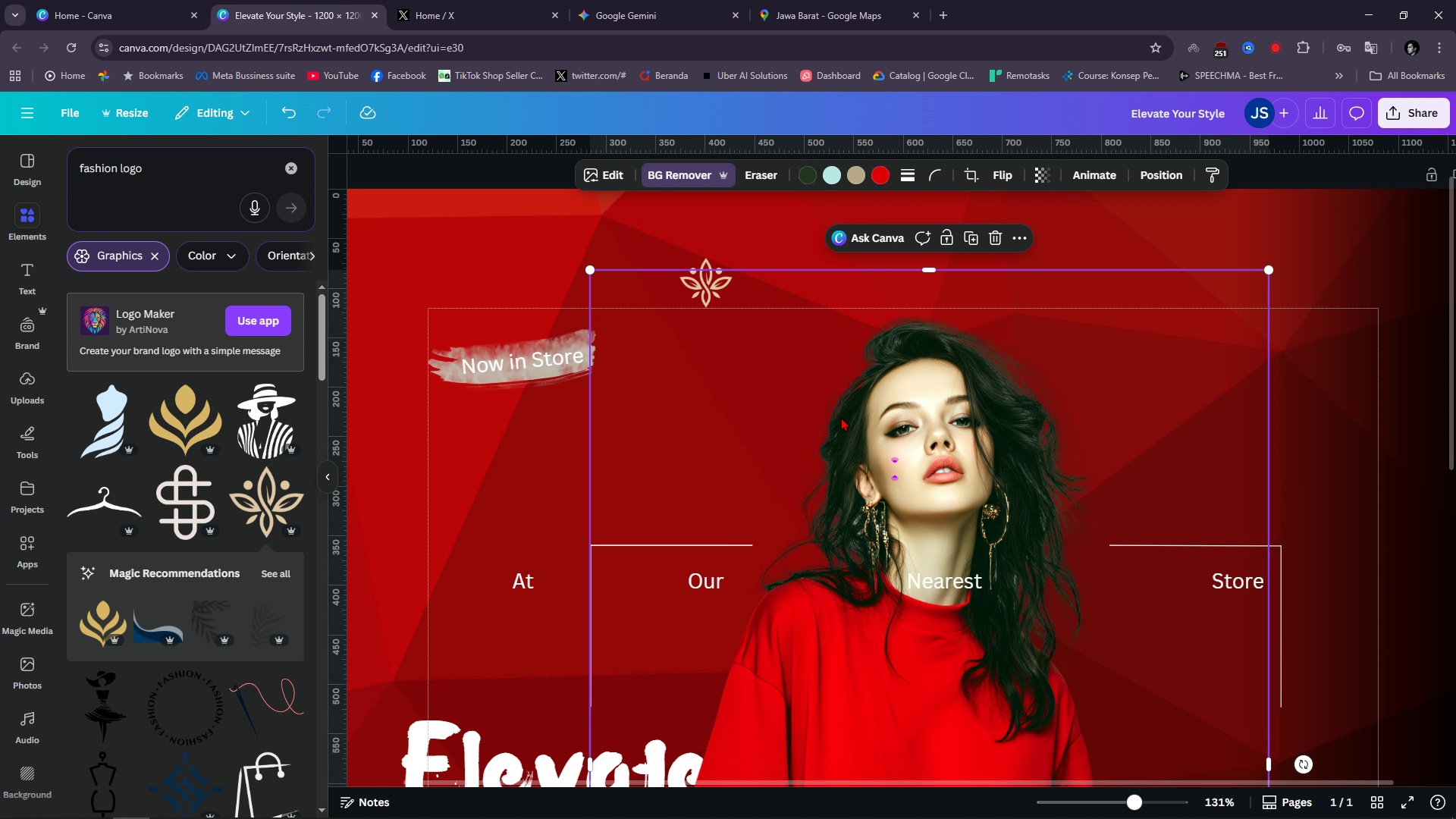 
right_click([841, 417])
 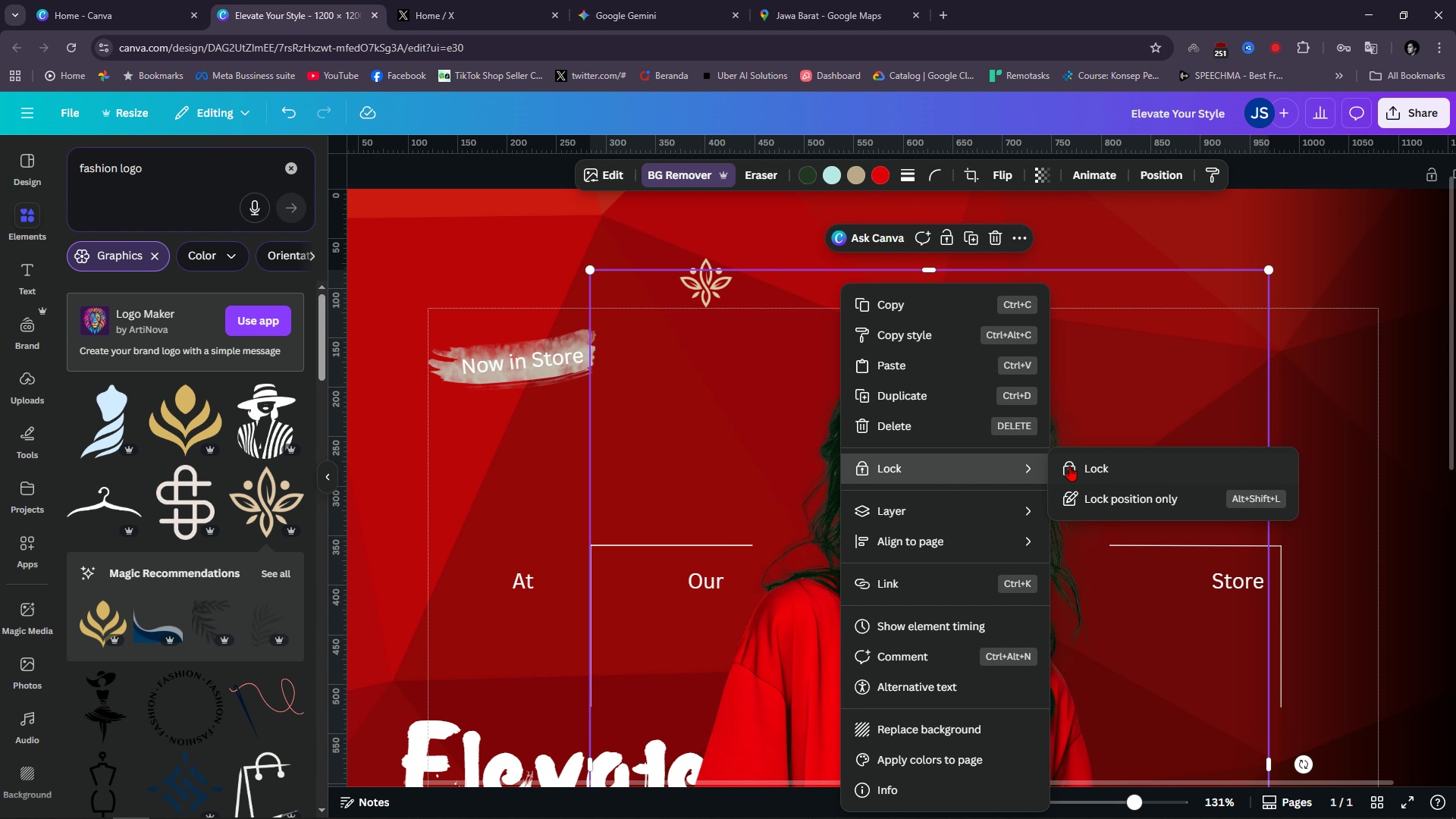 
double_click([1071, 467])
 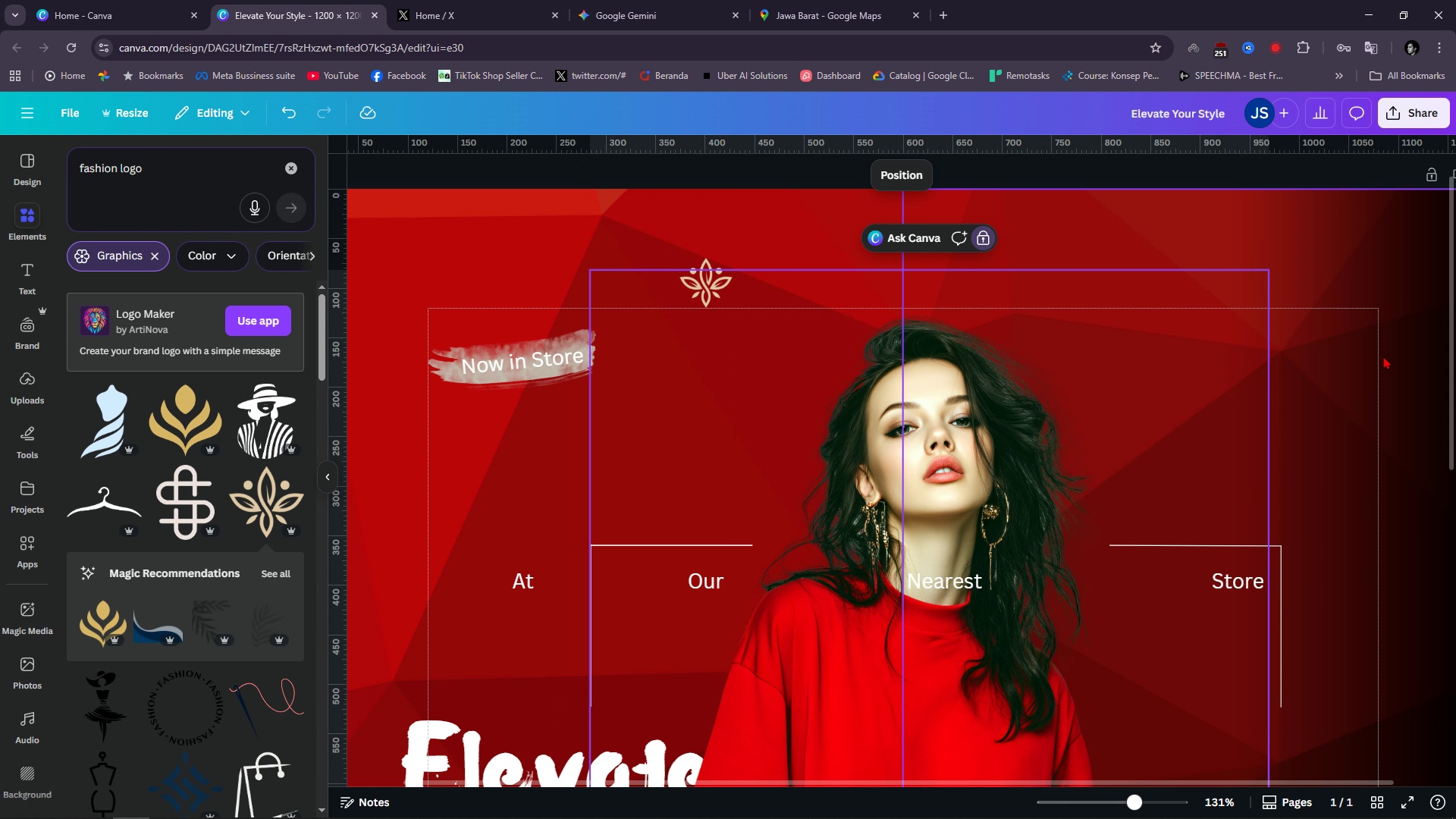 
triple_click([1383, 356])
 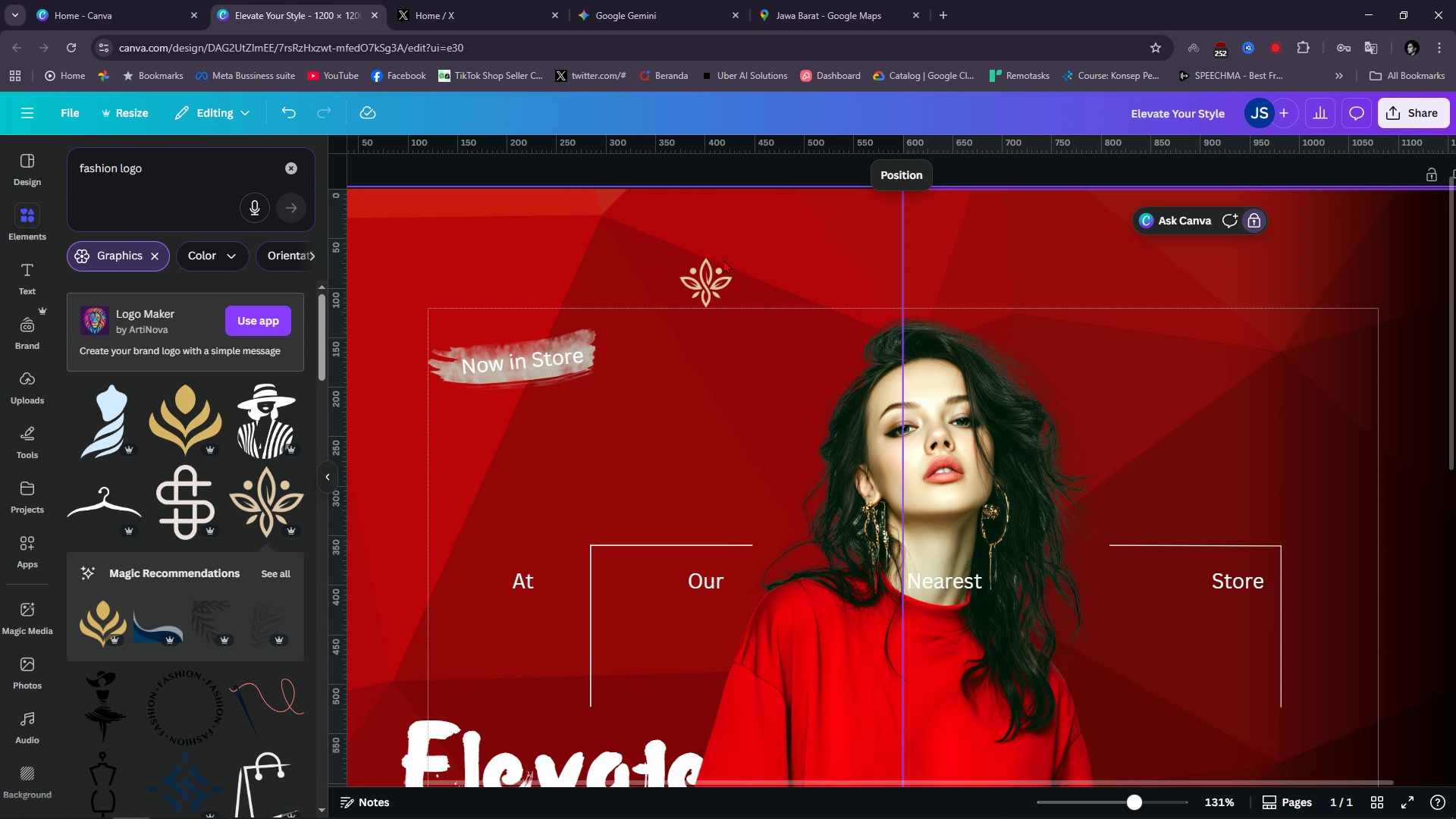 
left_click([720, 263])
 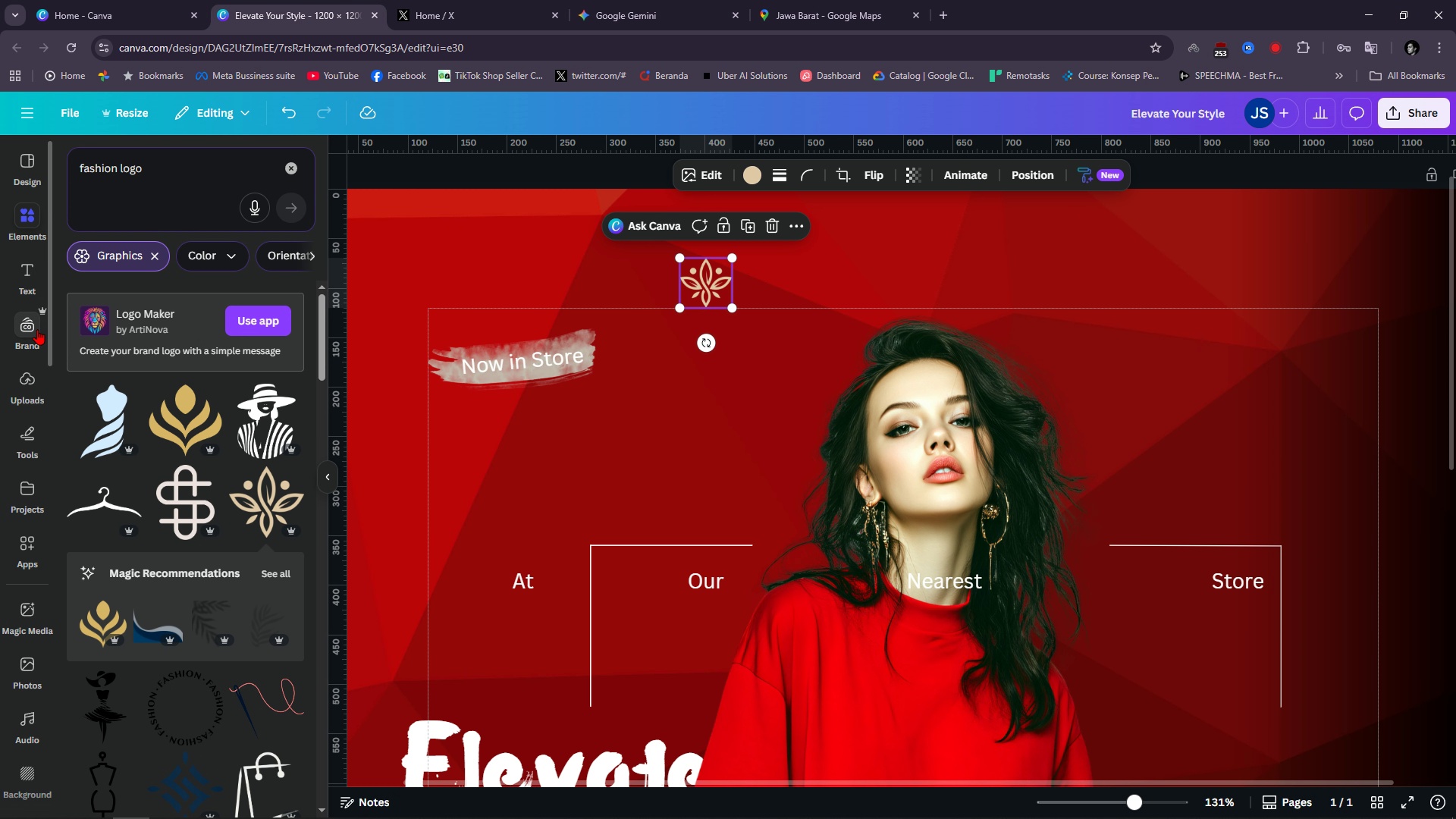 
left_click([24, 277])
 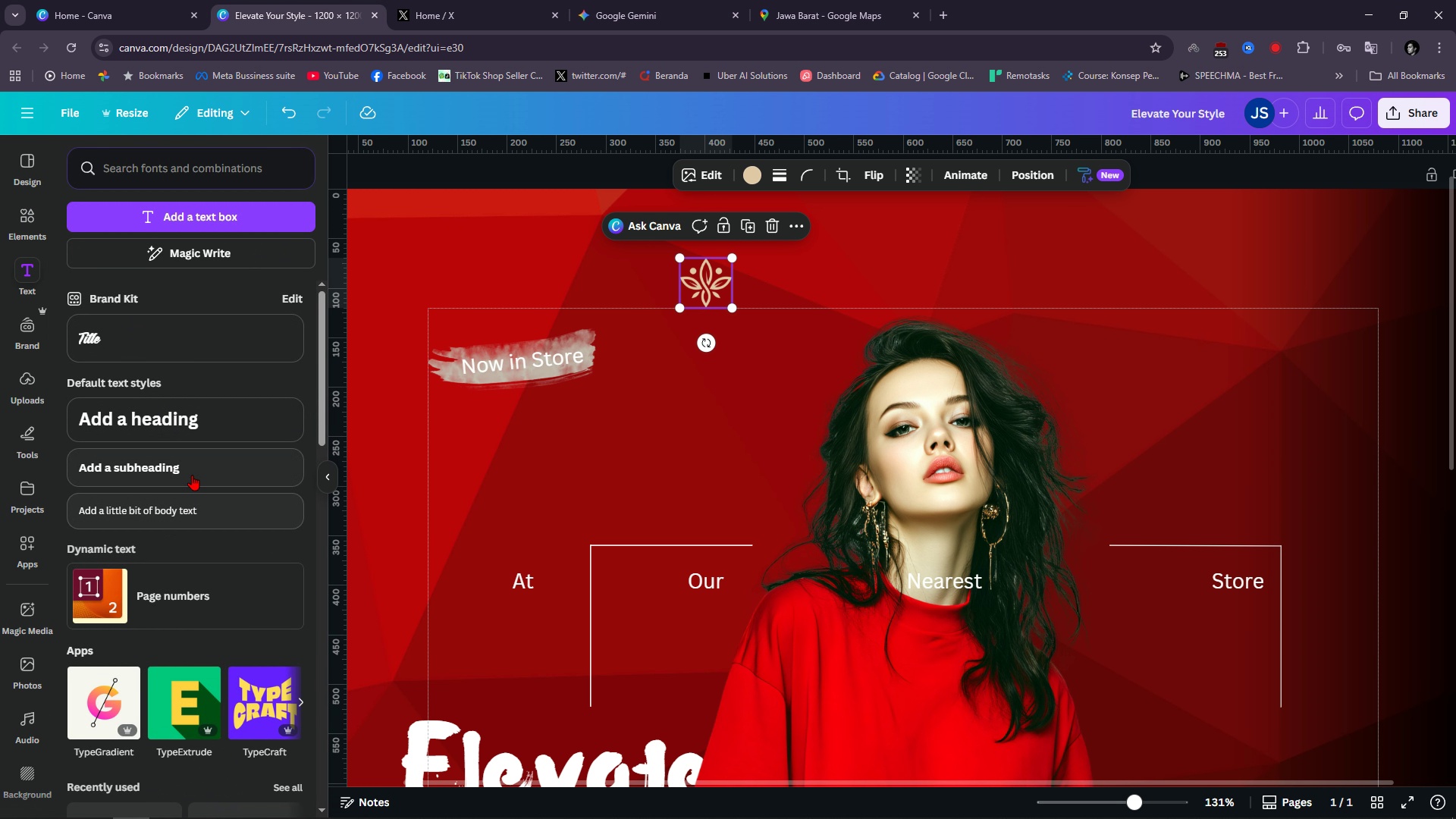 
left_click([192, 475])
 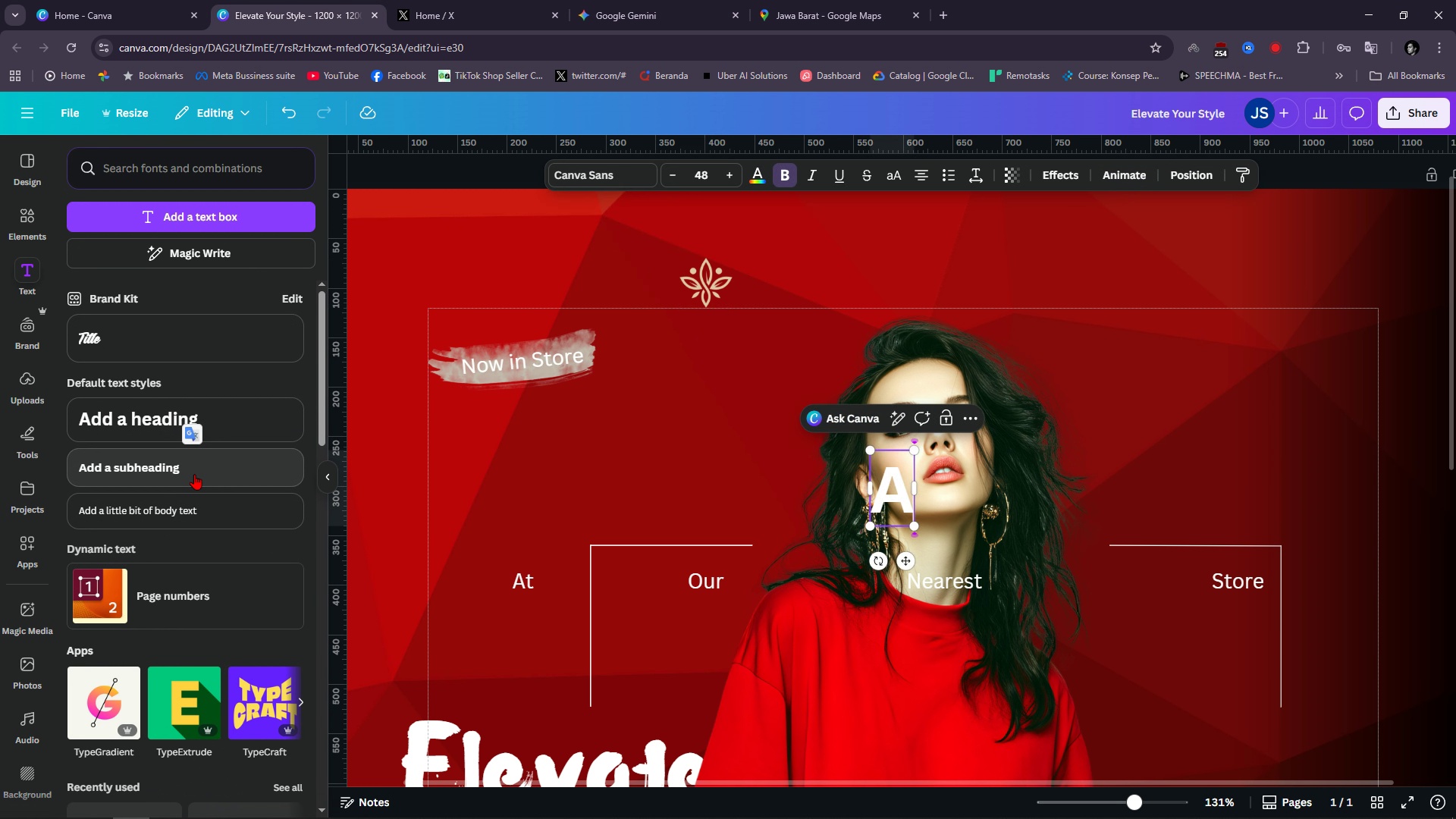 
type(Asana <M)
key(Backspace)
key(Backspace)
type(Mode)
 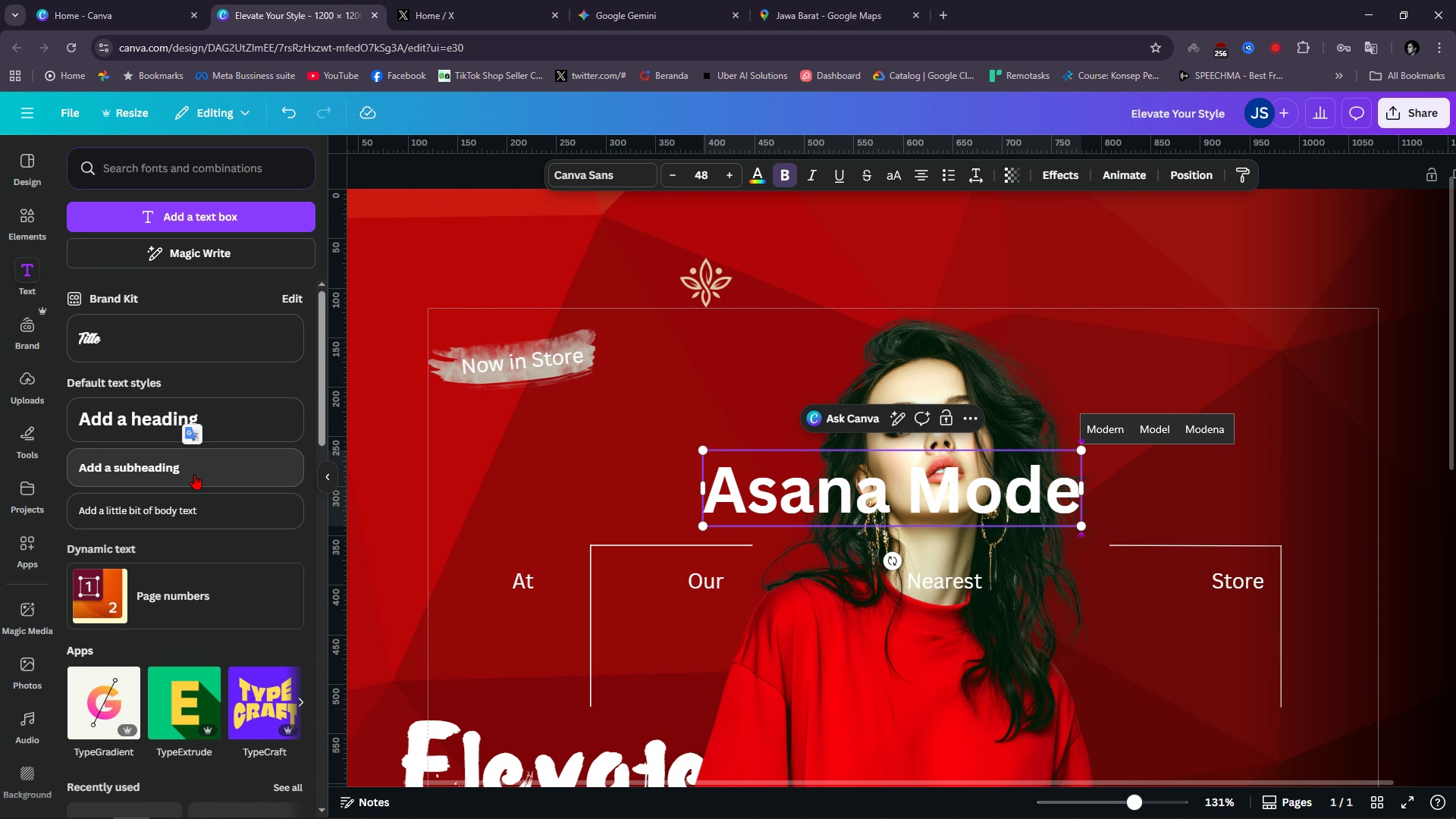 
left_click([1120, 296])
 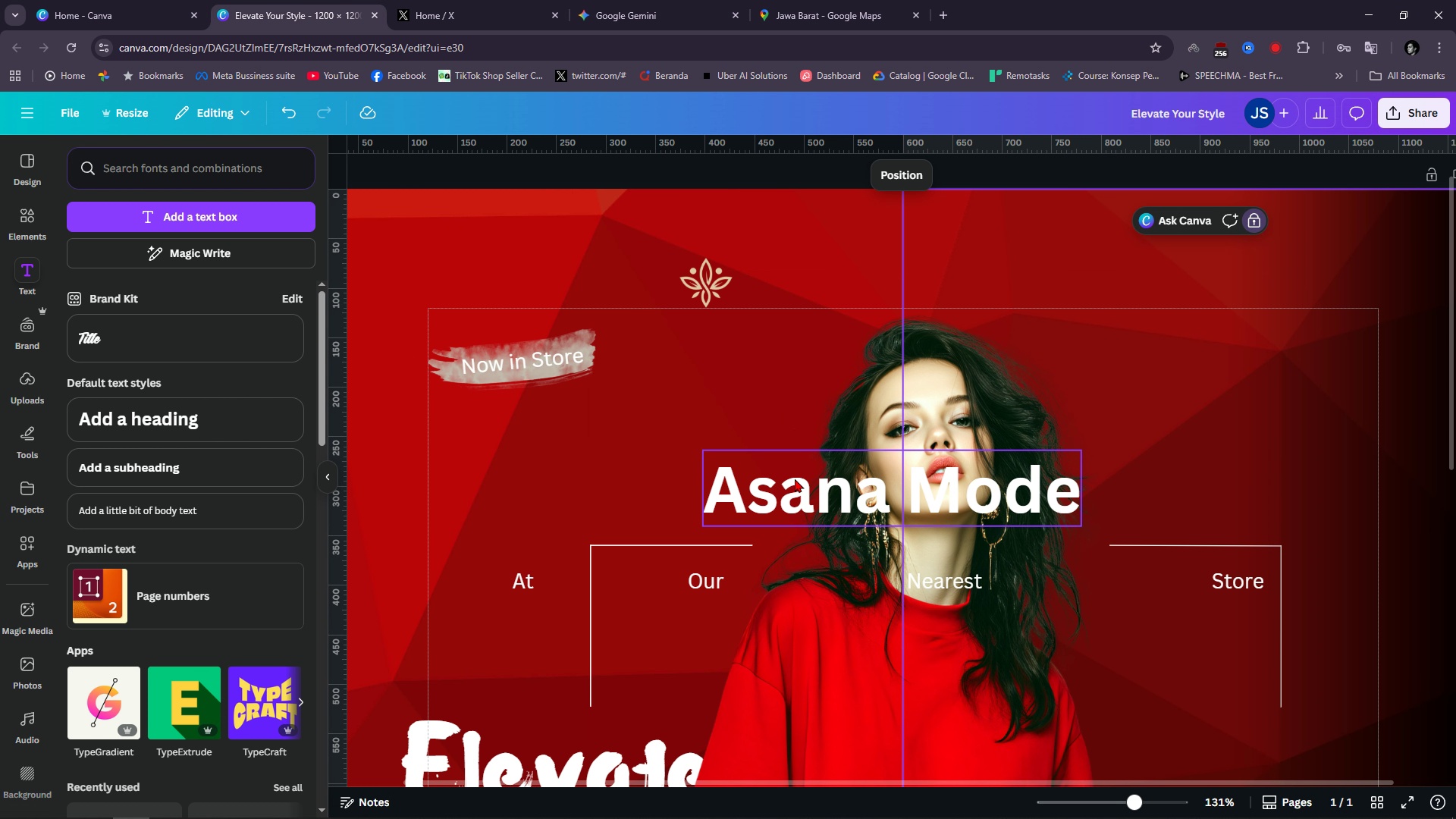 
left_click_drag(start_coordinate=[793, 488], to_coordinate=[821, 283])
 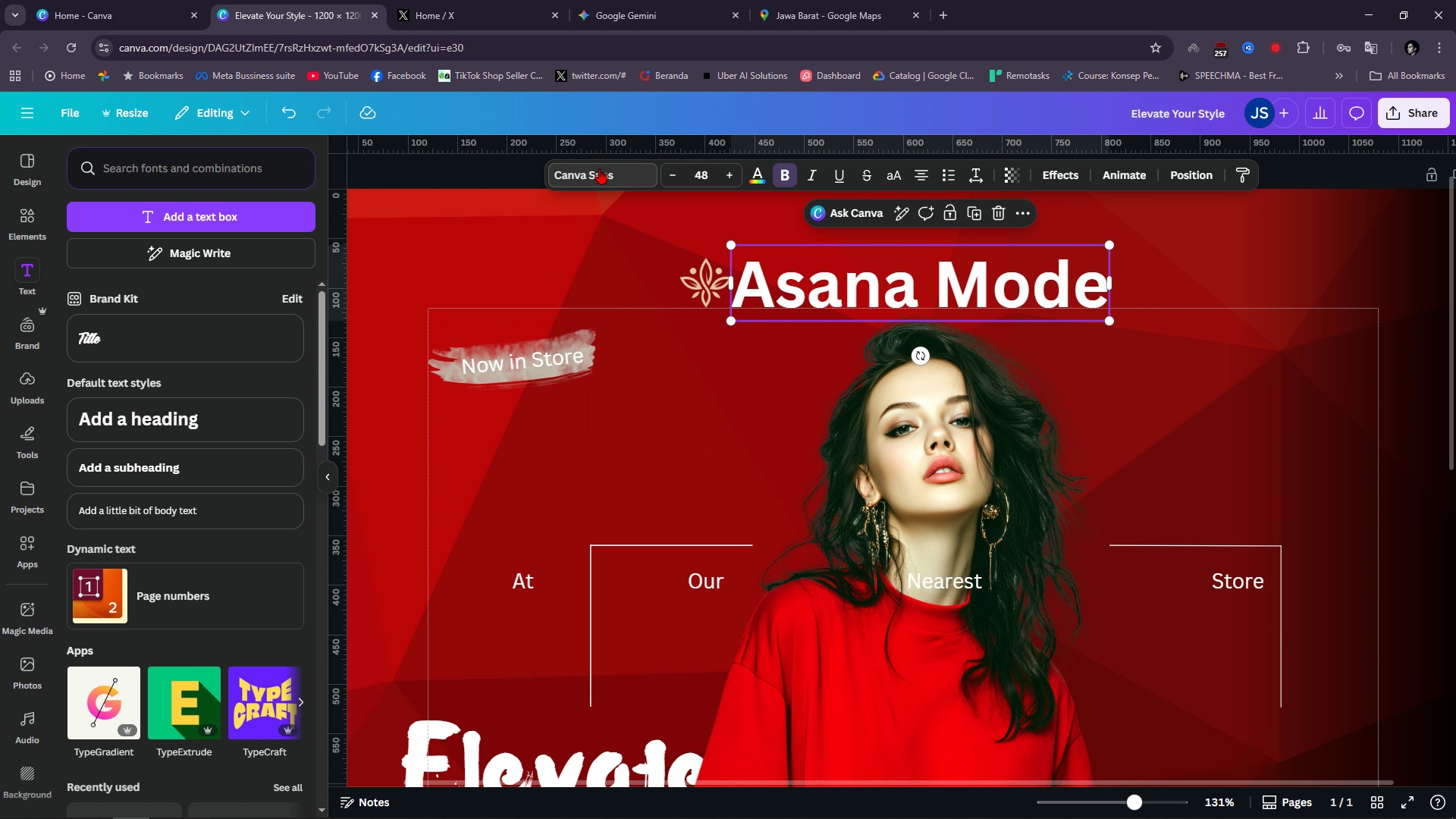 
left_click([599, 168])
 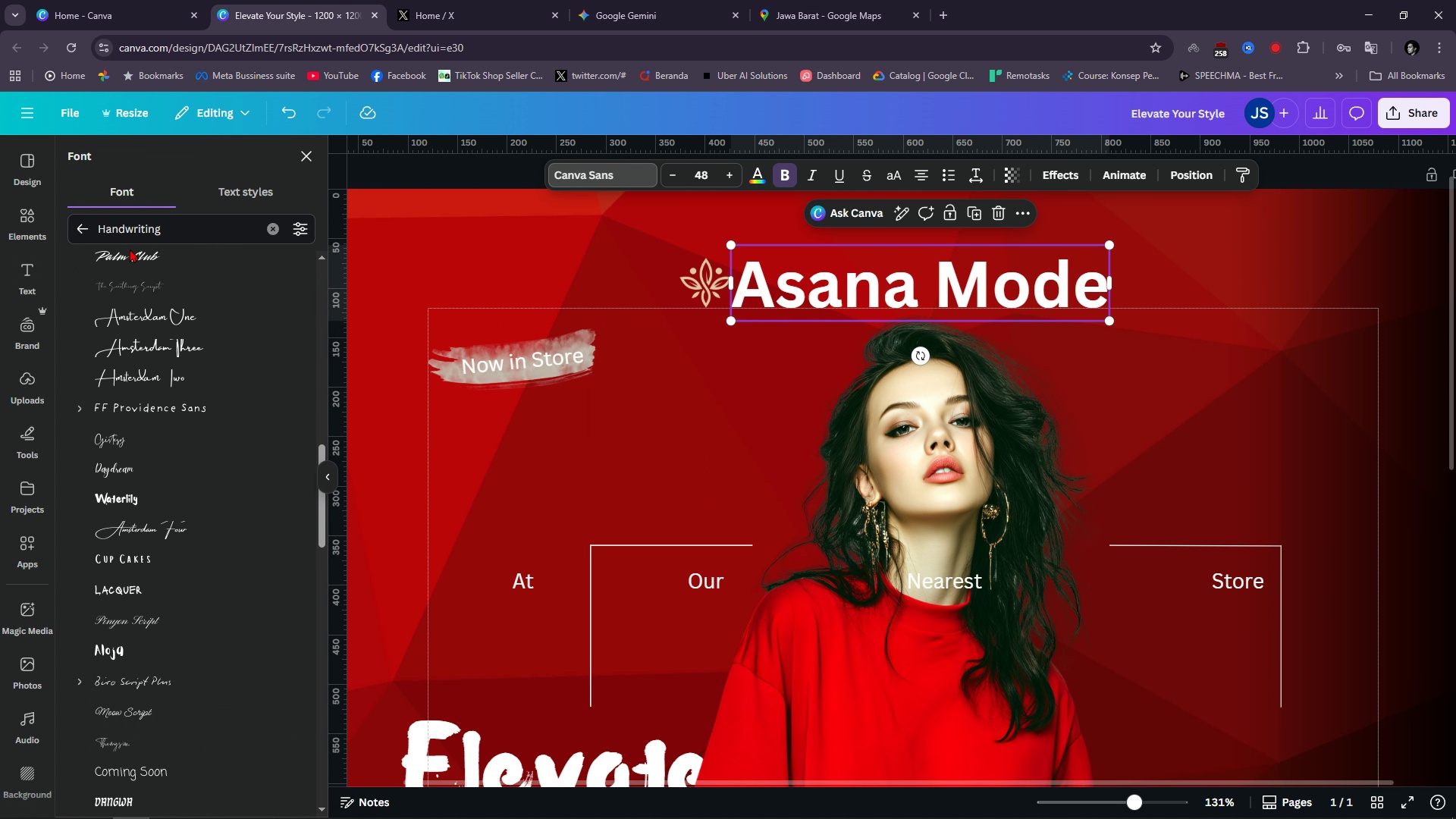 
left_click([93, 228])
 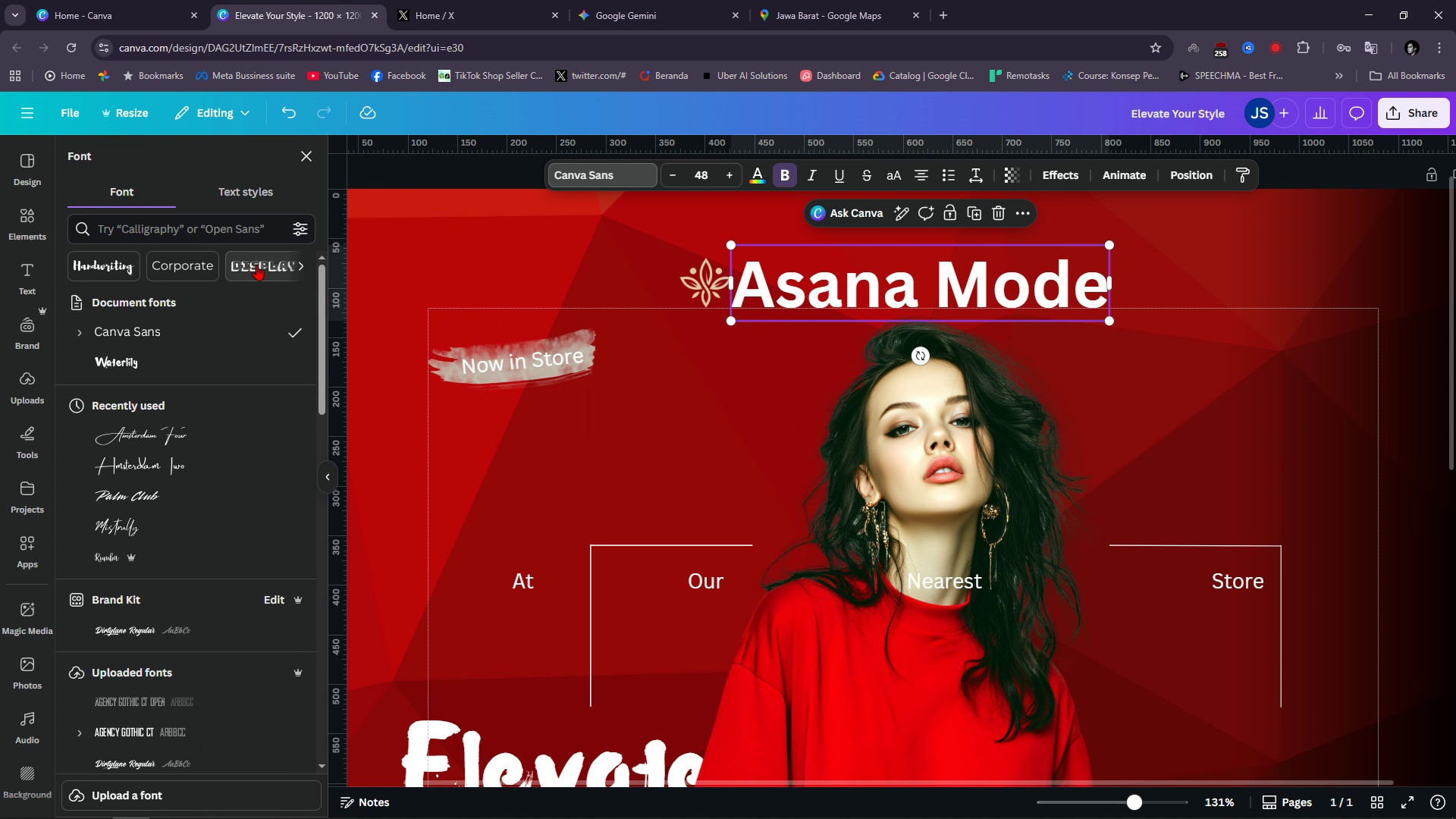 
left_click([256, 265])
 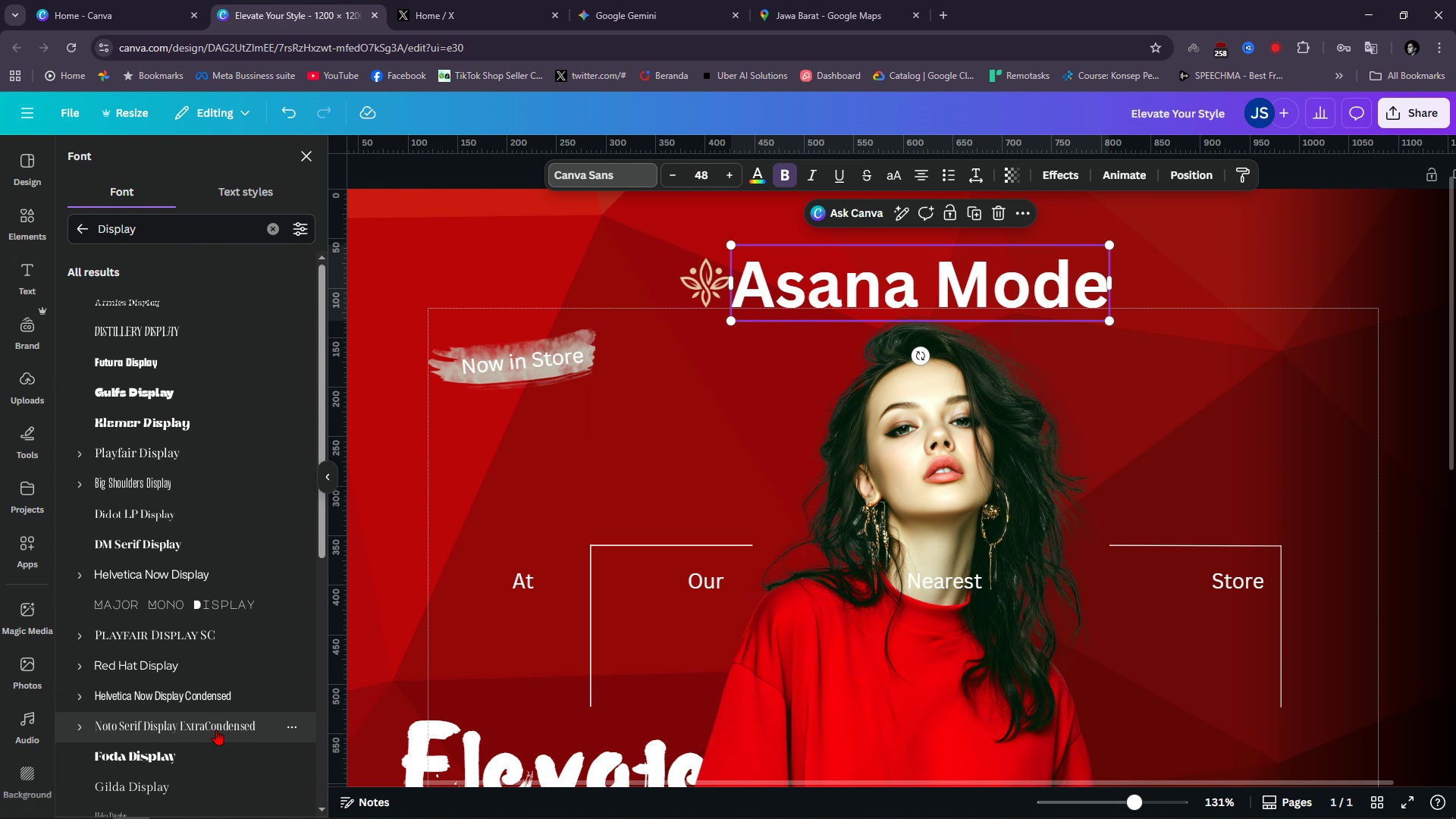 
scroll: coordinate [198, 669], scroll_direction: up, amount: 3.0
 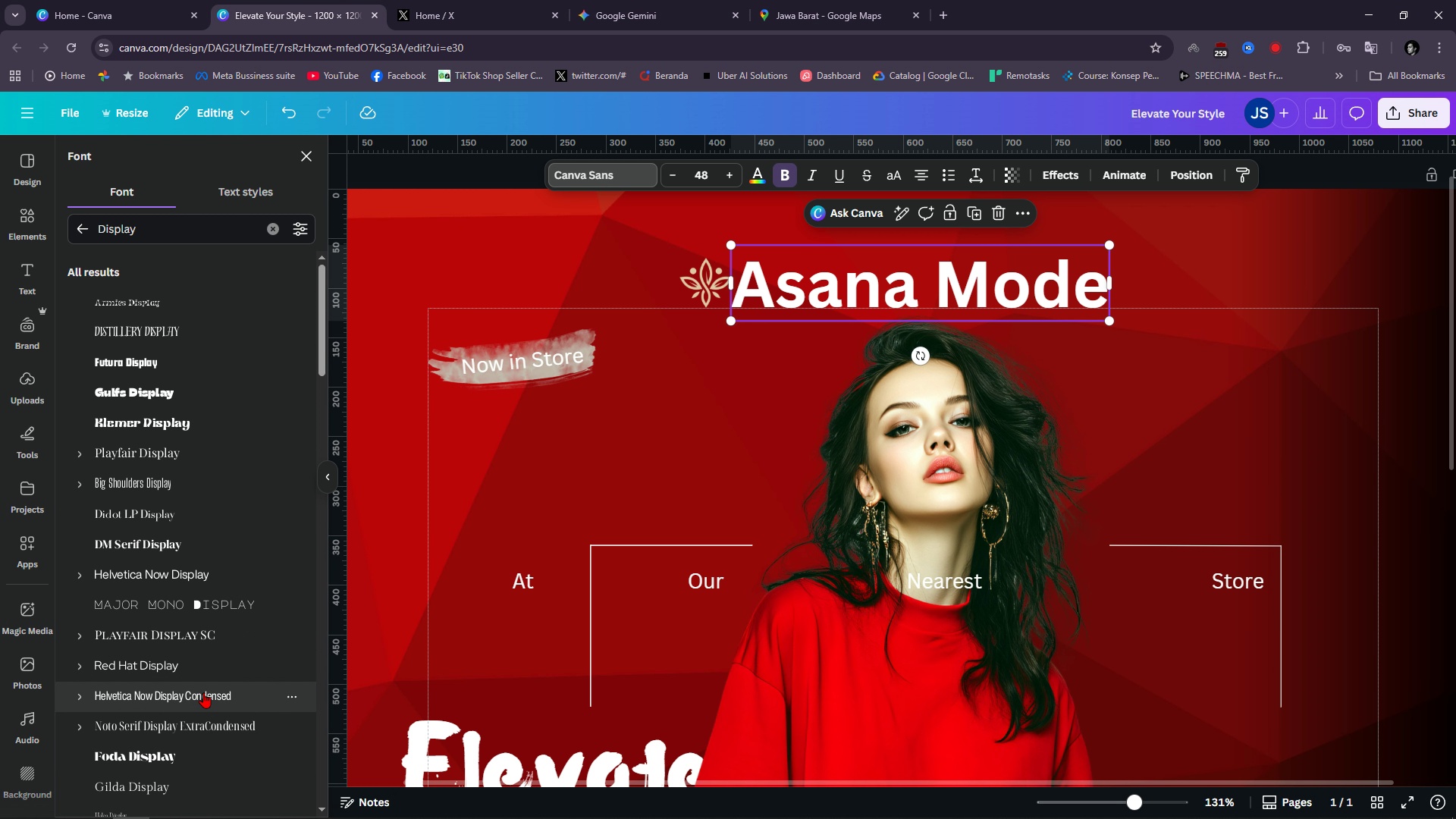 
scroll: coordinate [202, 682], scroll_direction: down, amount: 10.0
 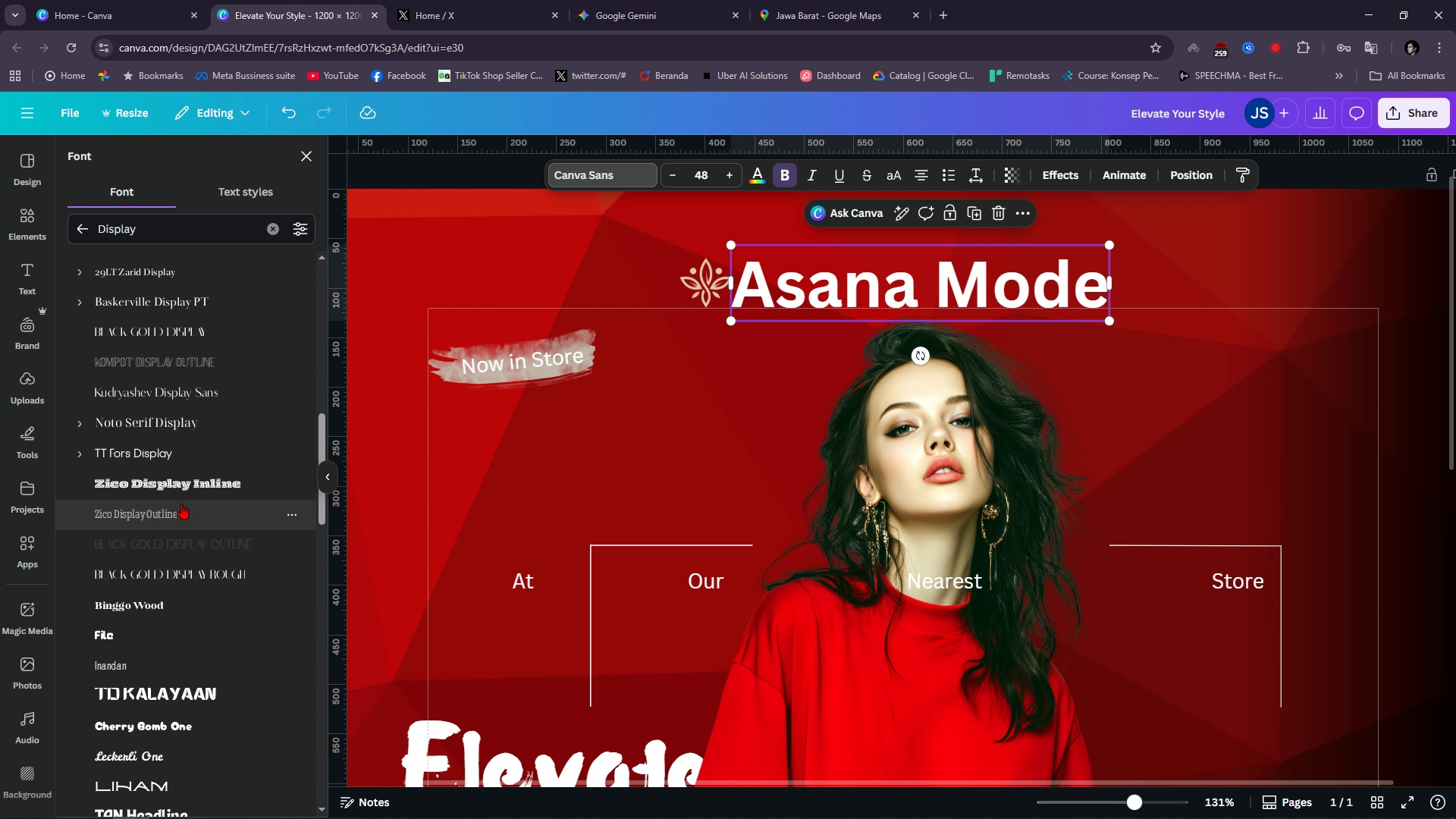 
left_click([181, 504])
 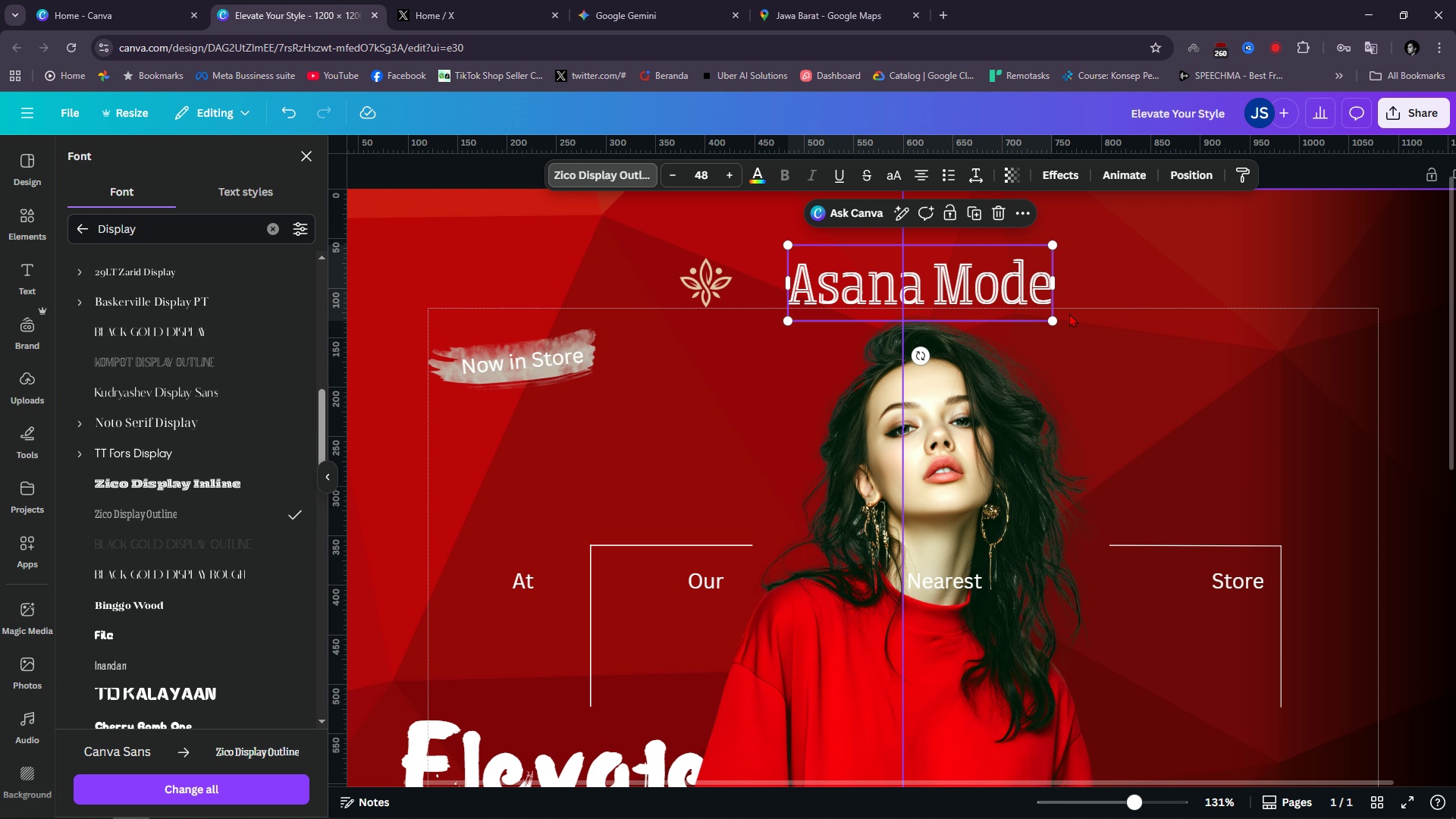 
left_click_drag(start_coordinate=[1051, 318], to_coordinate=[891, 304])
 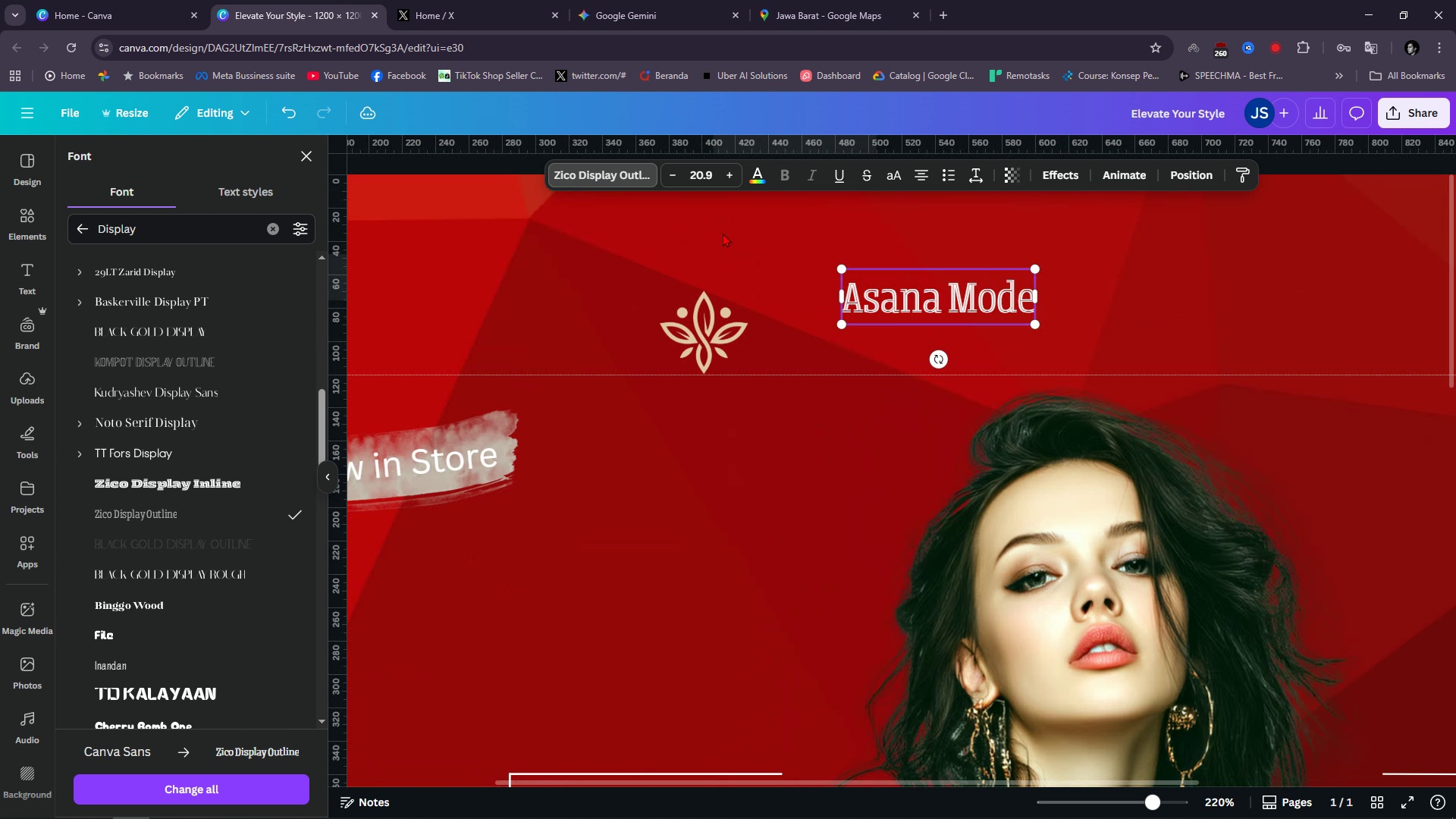 
hold_key(key=ControlLeft, duration=0.97)
scroll: coordinate [730, 235], scroll_direction: up, amount: 10.0
 